 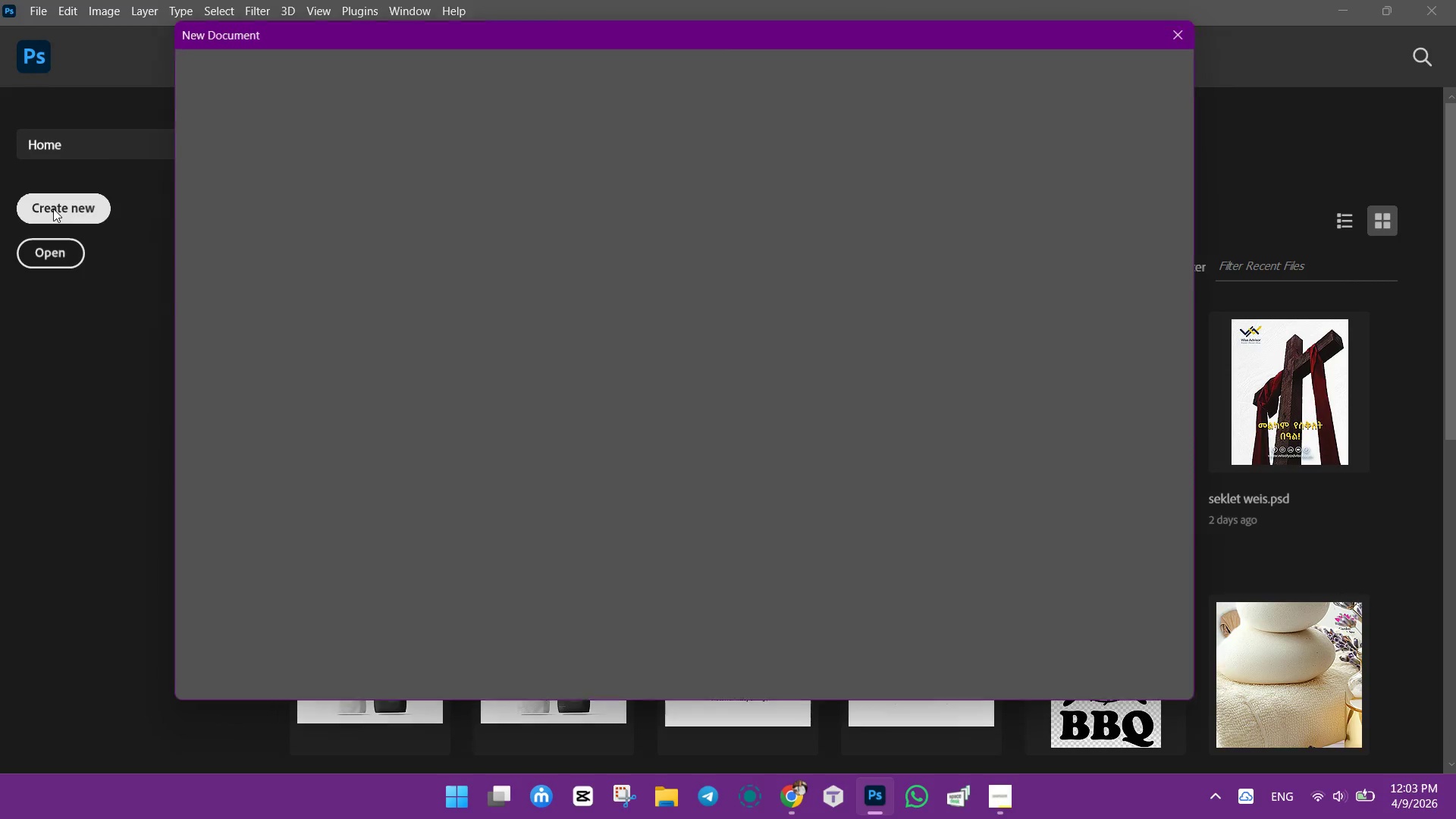 
left_click([1043, 208])
 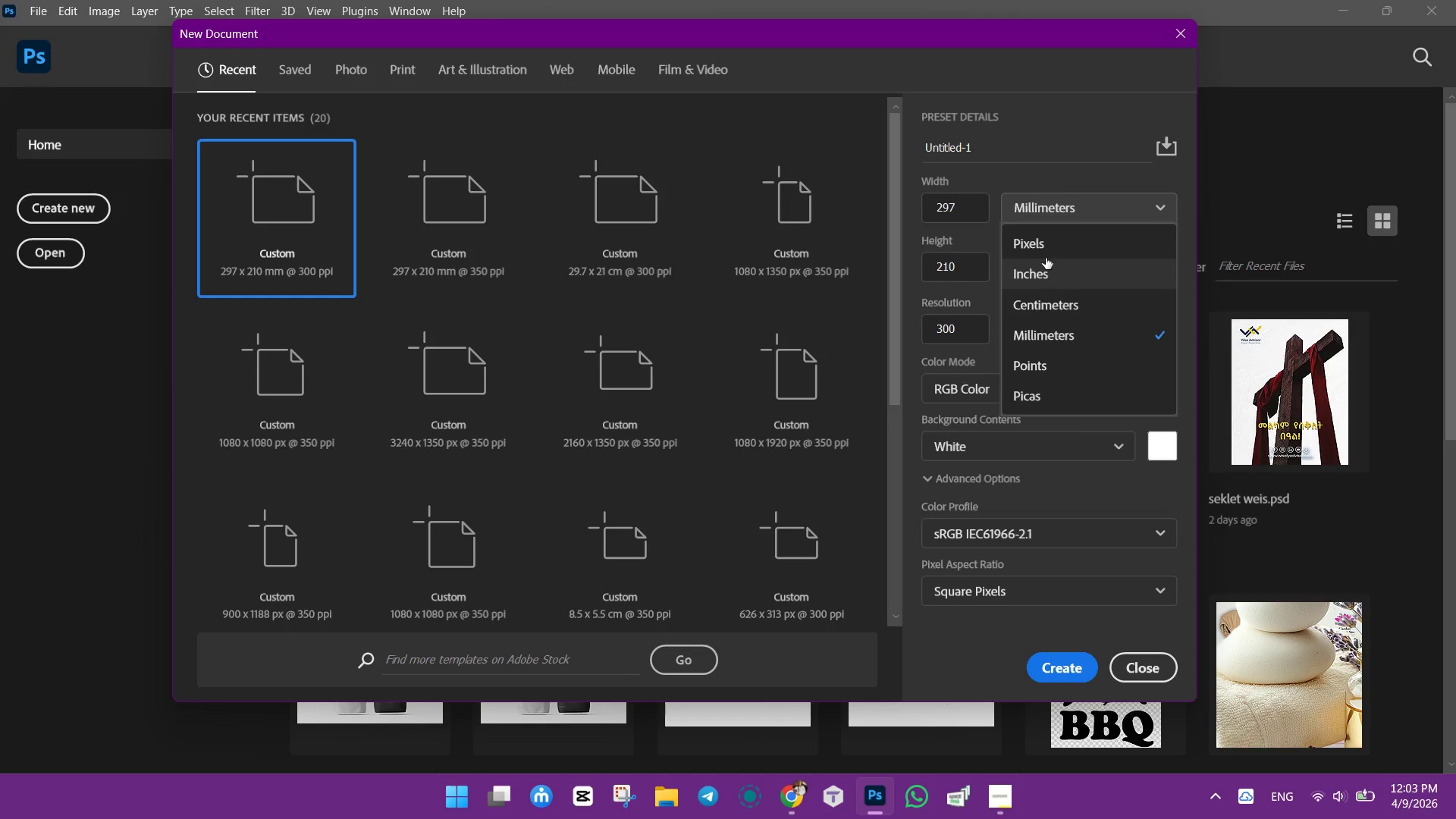 
left_click([1043, 246])
 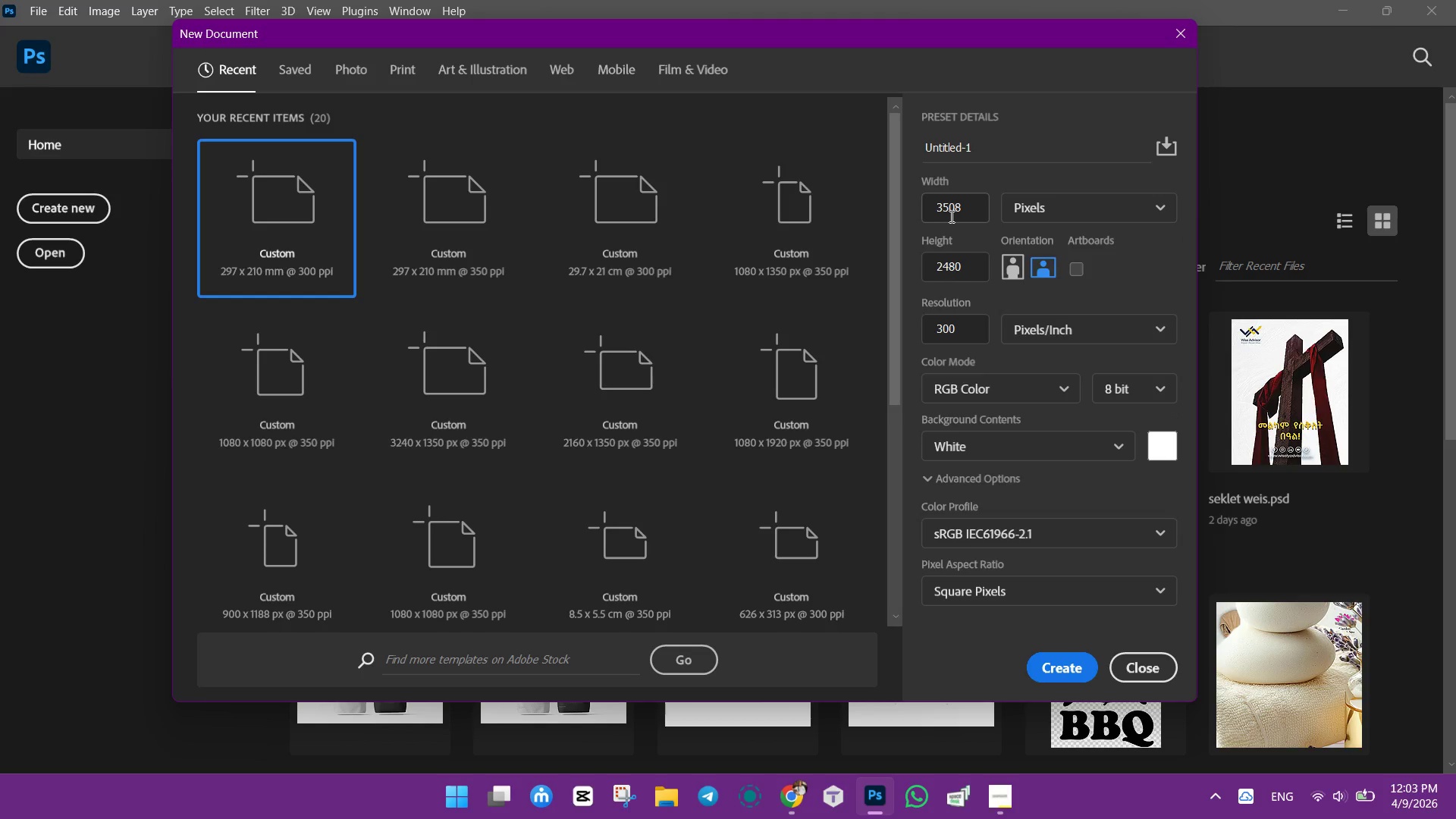 
double_click([950, 216])
 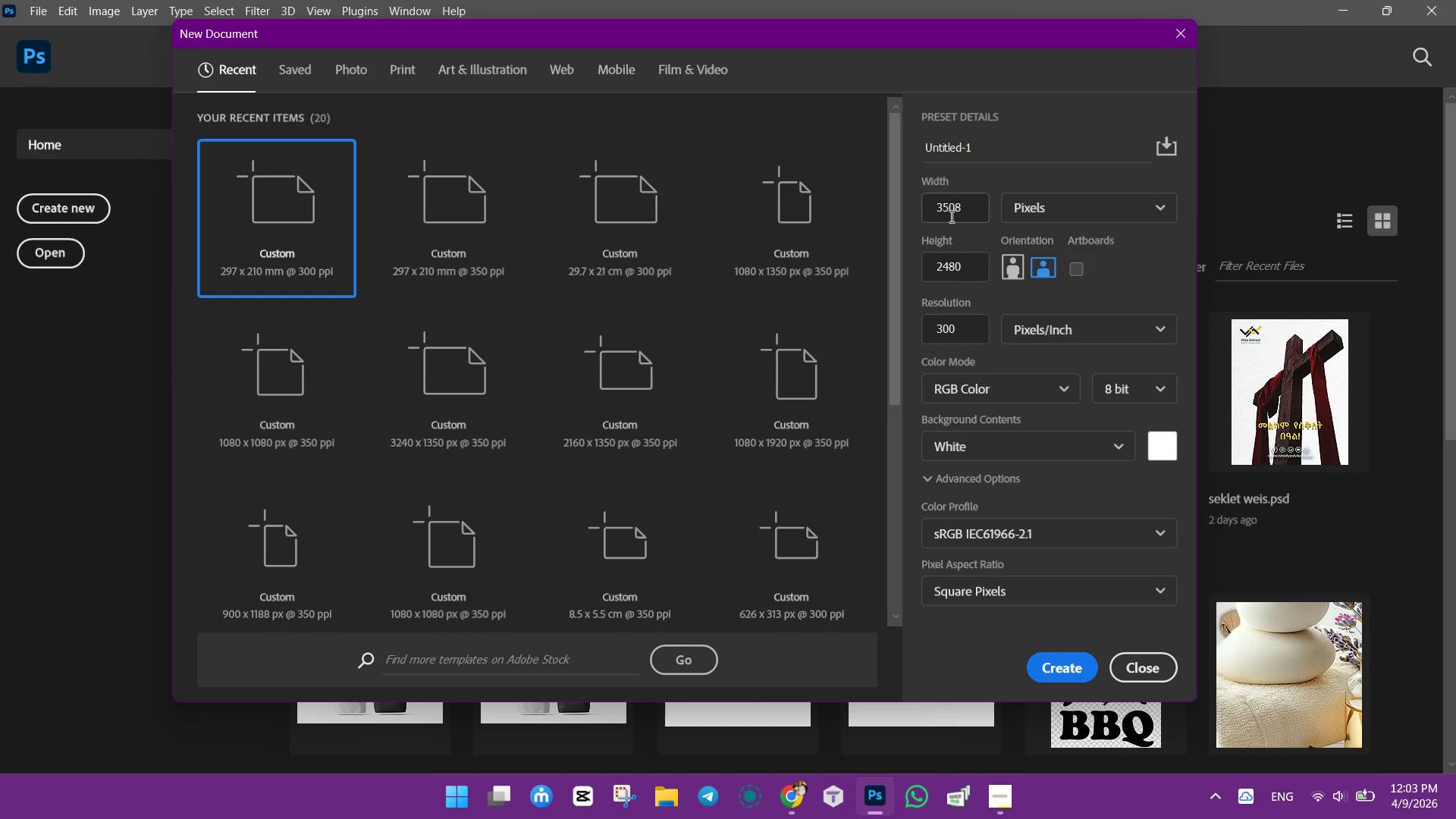 
triple_click([950, 216])
 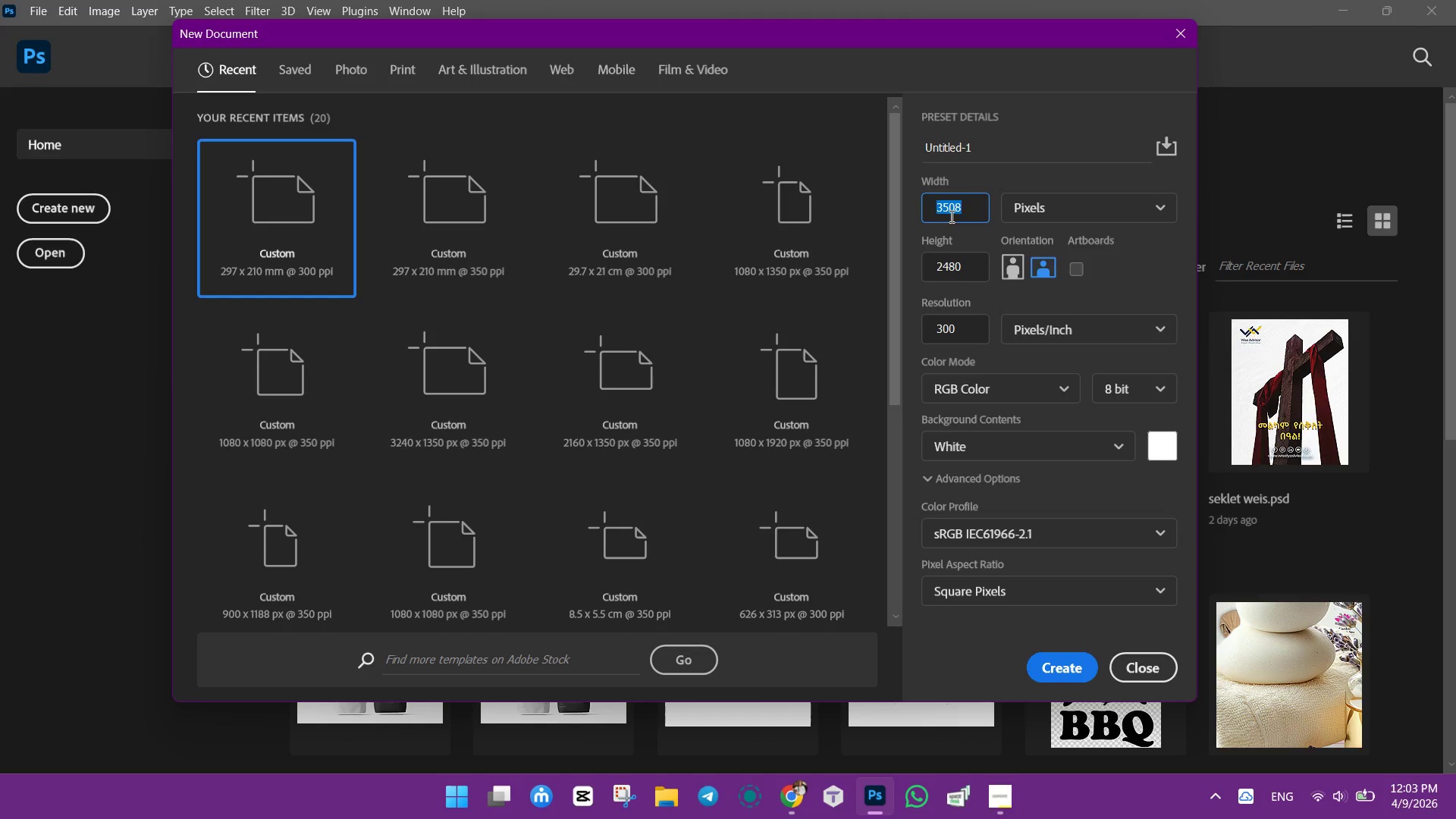 
type(300)
 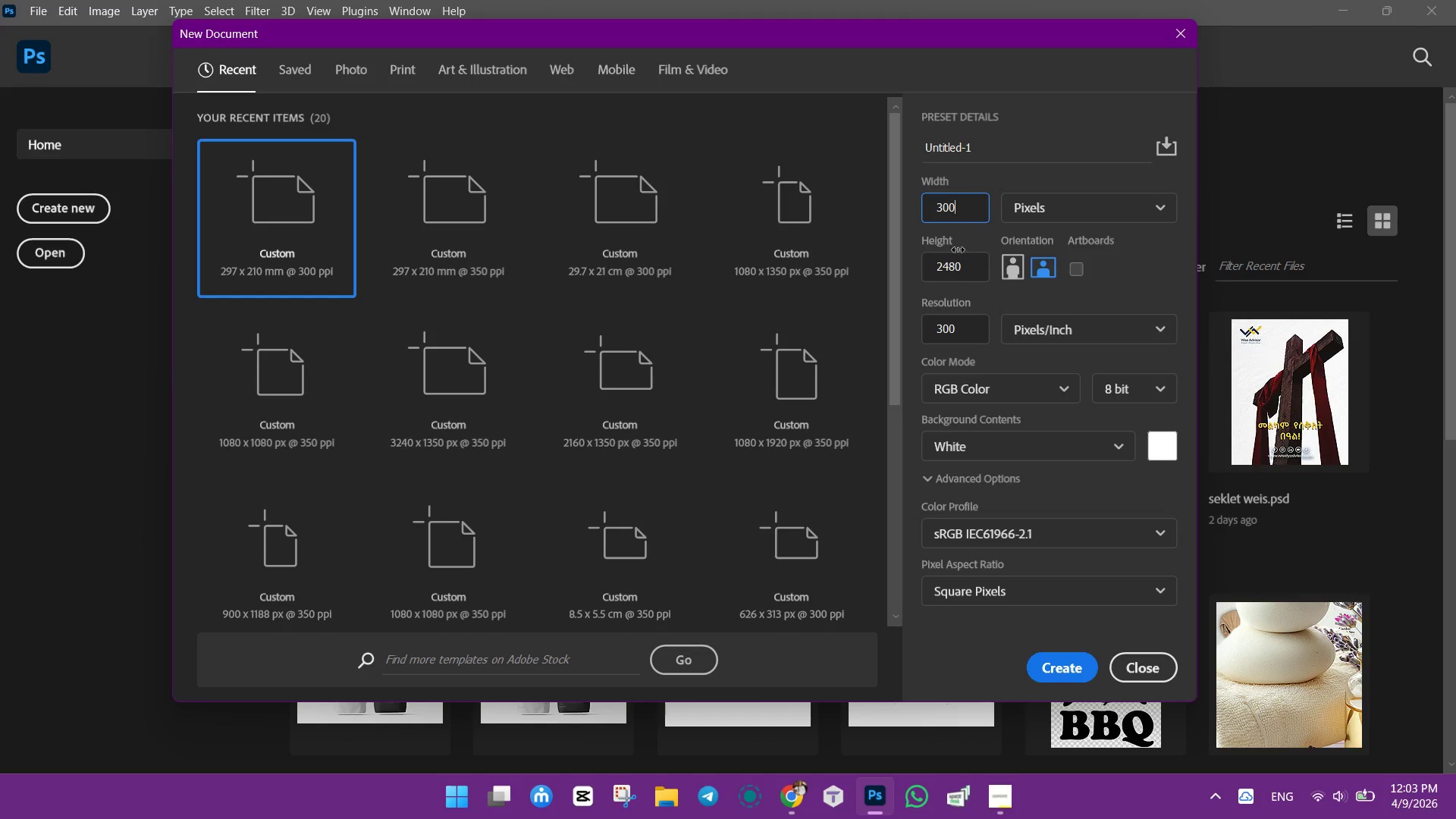 
key(0)
 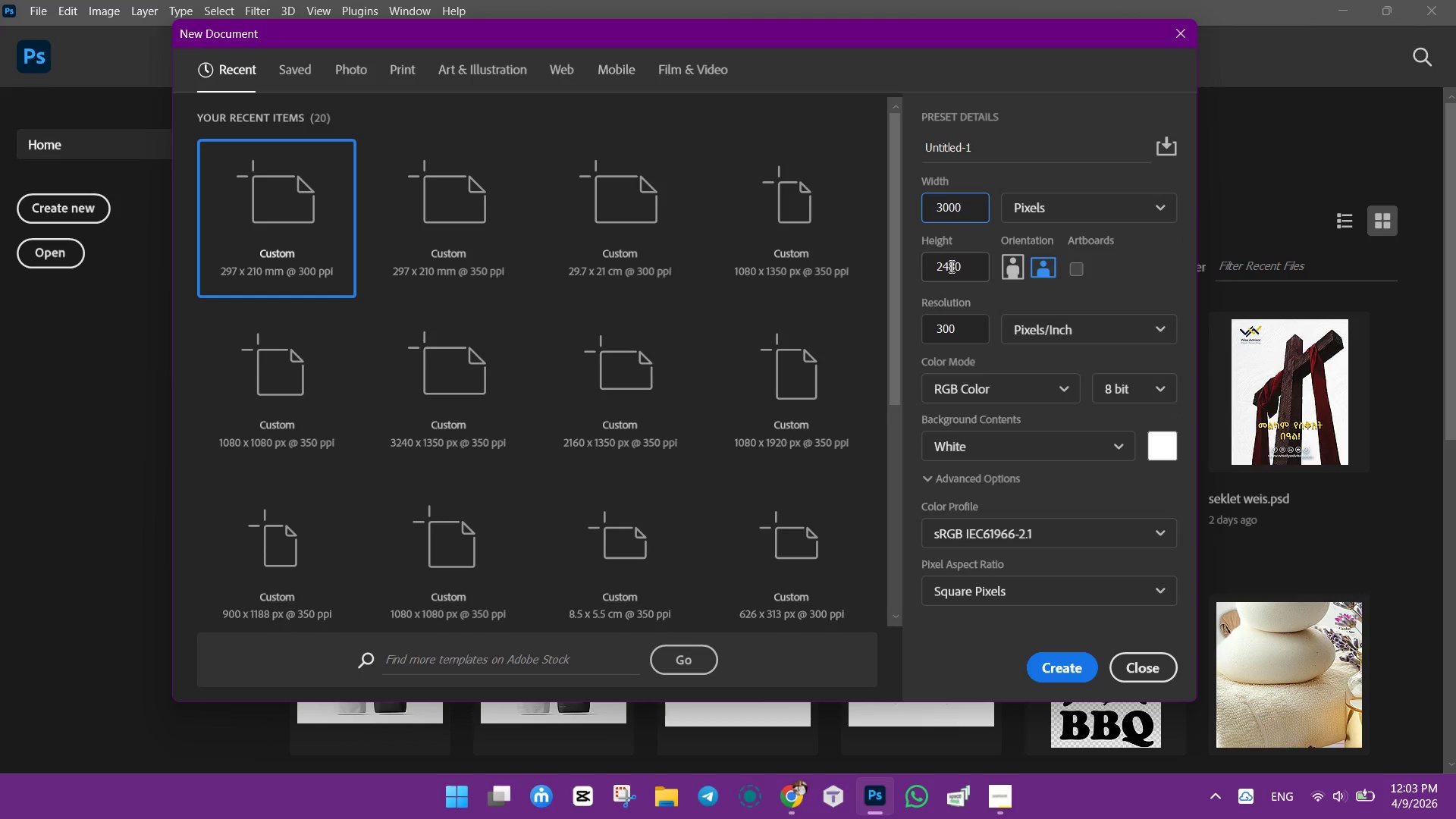 
double_click([950, 266])
 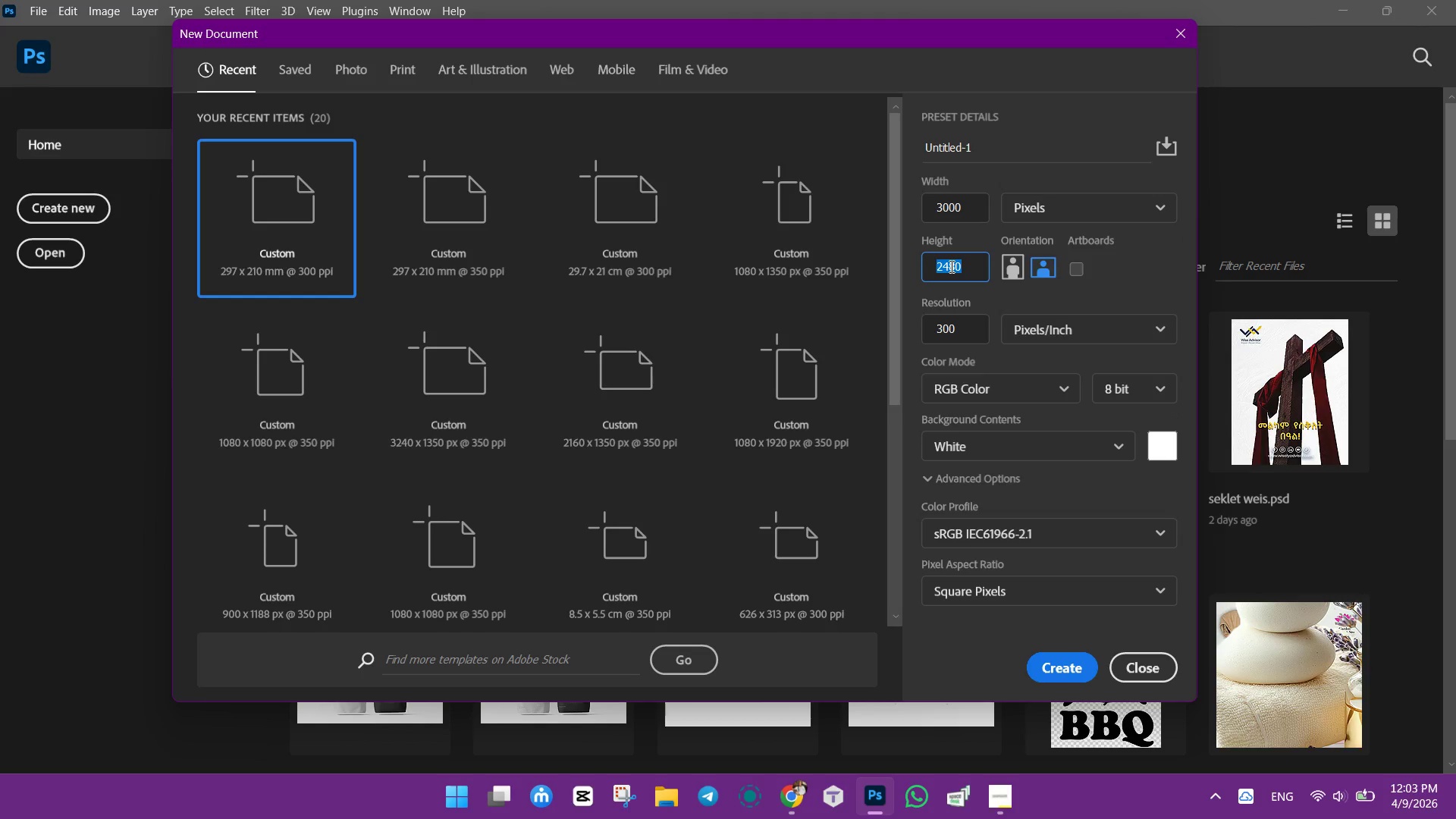 
type(1200)
 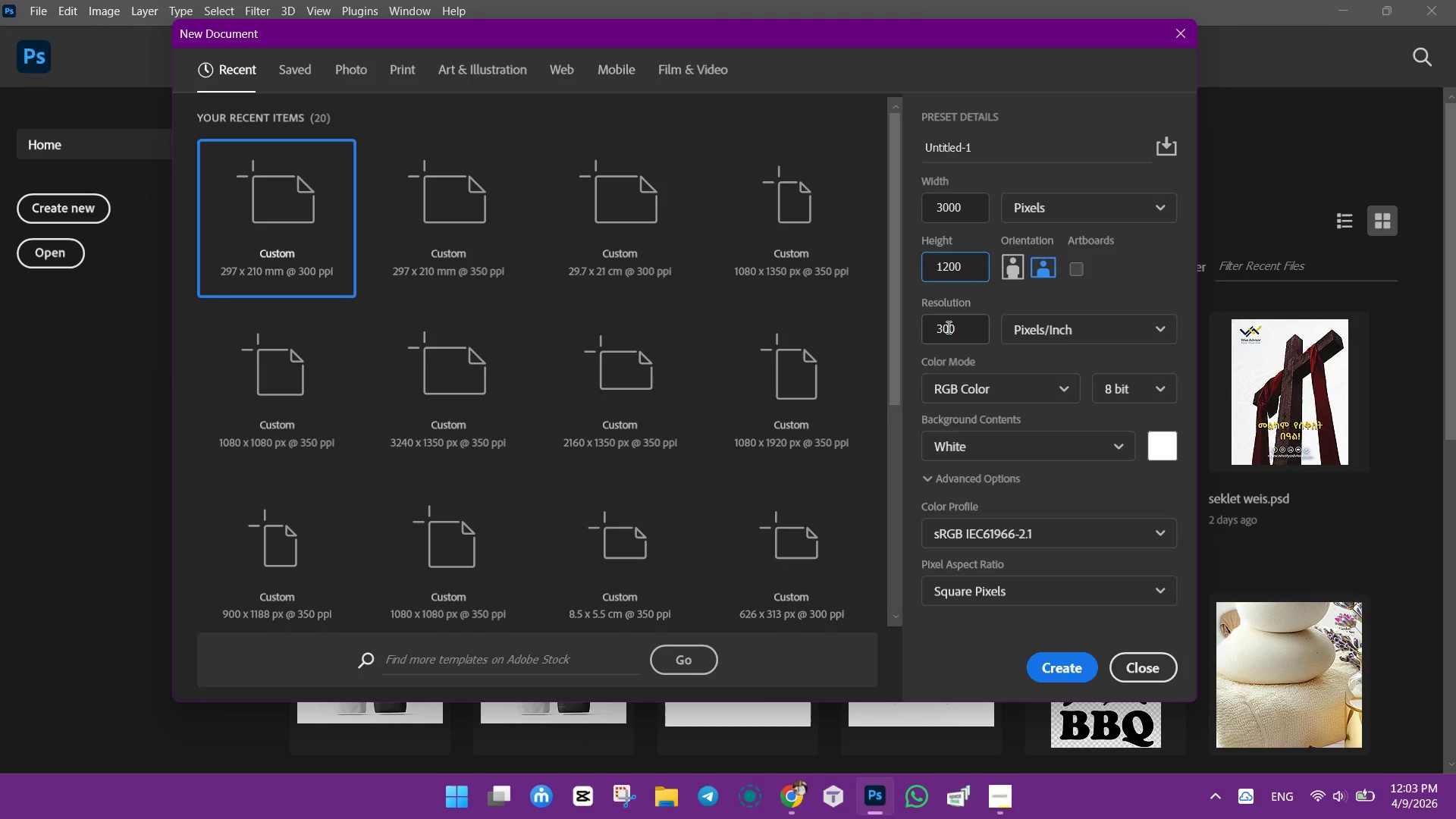 
double_click([947, 327])
 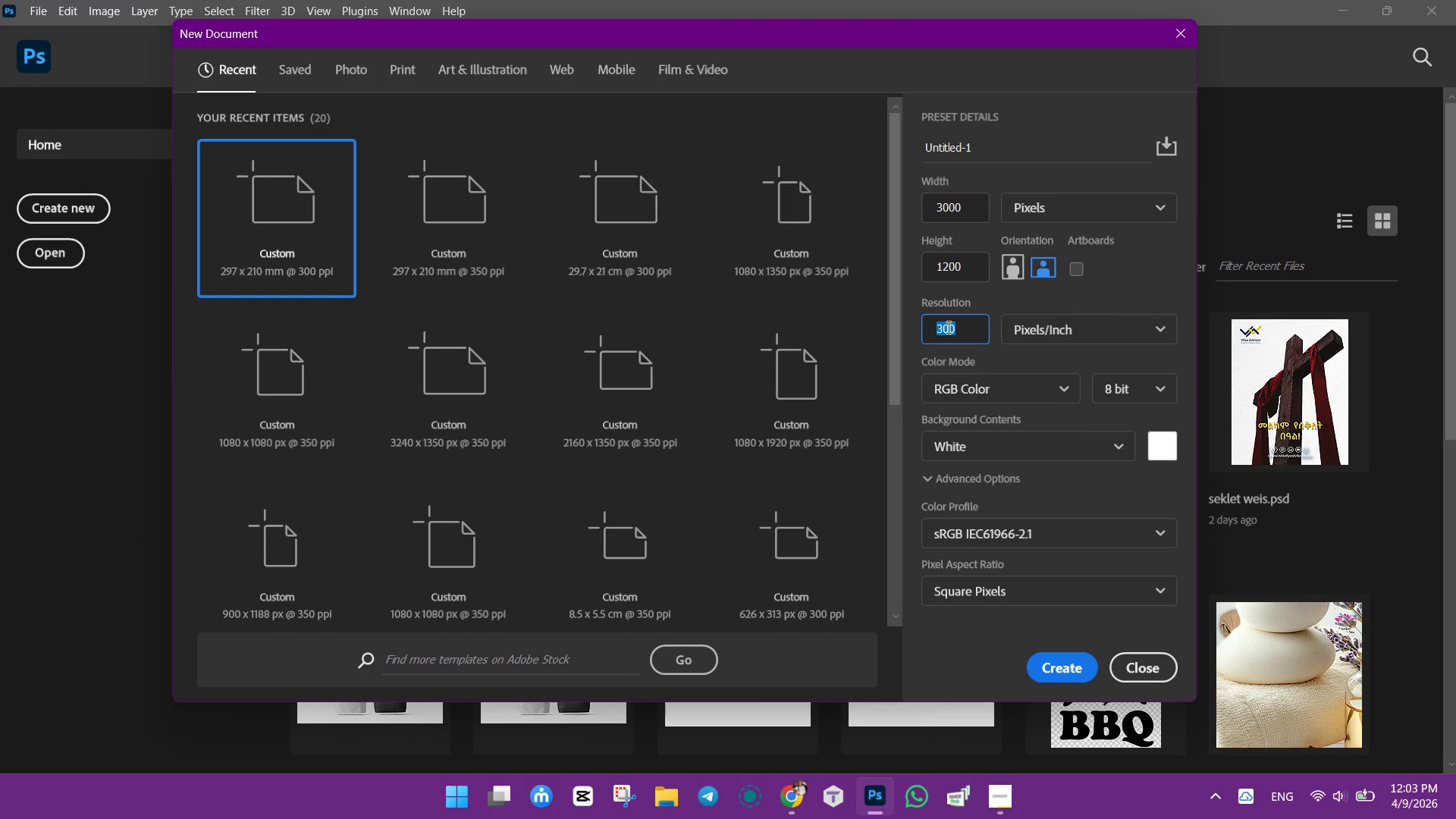 
type(600)
 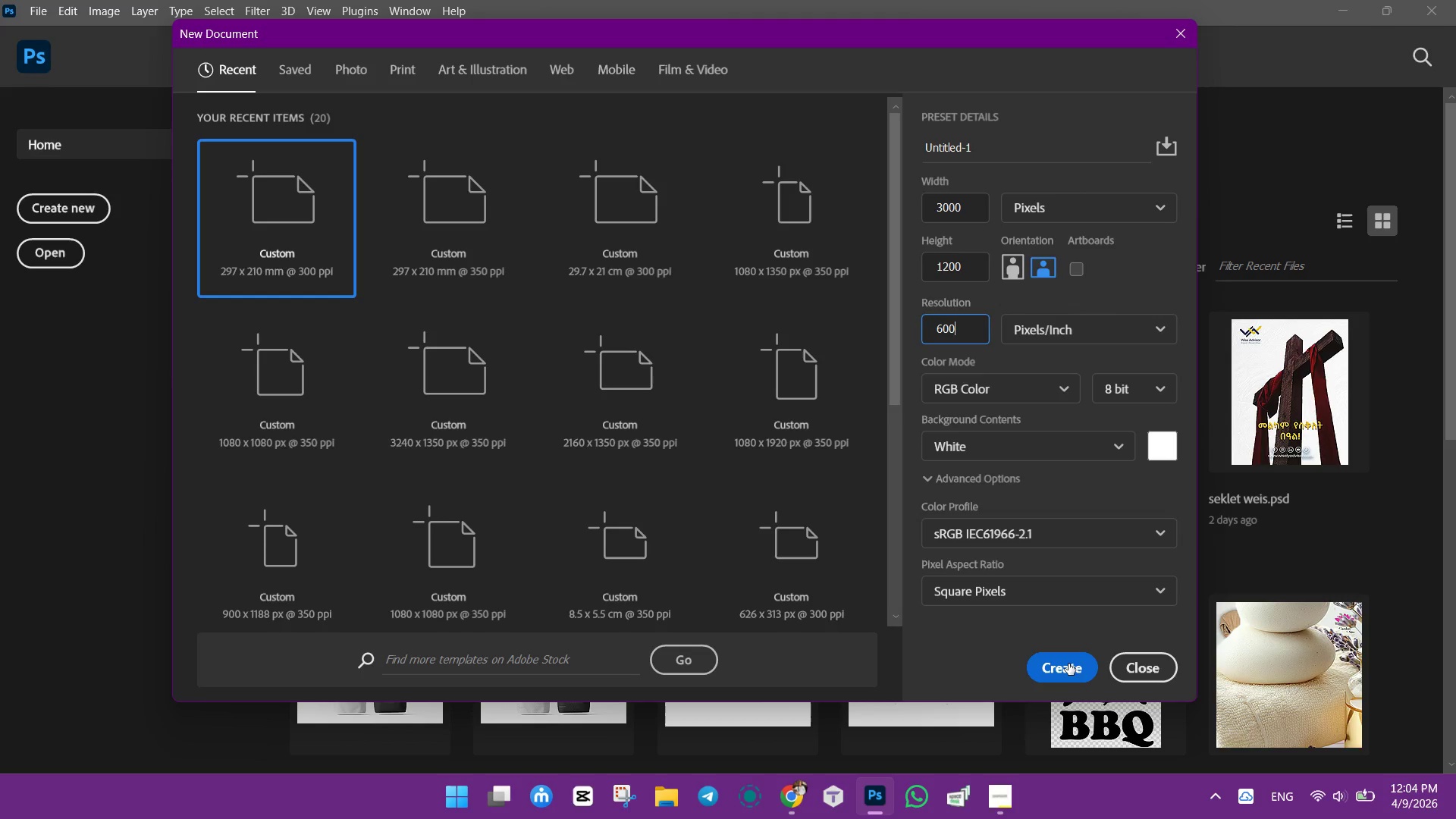 
wait(5.24)
 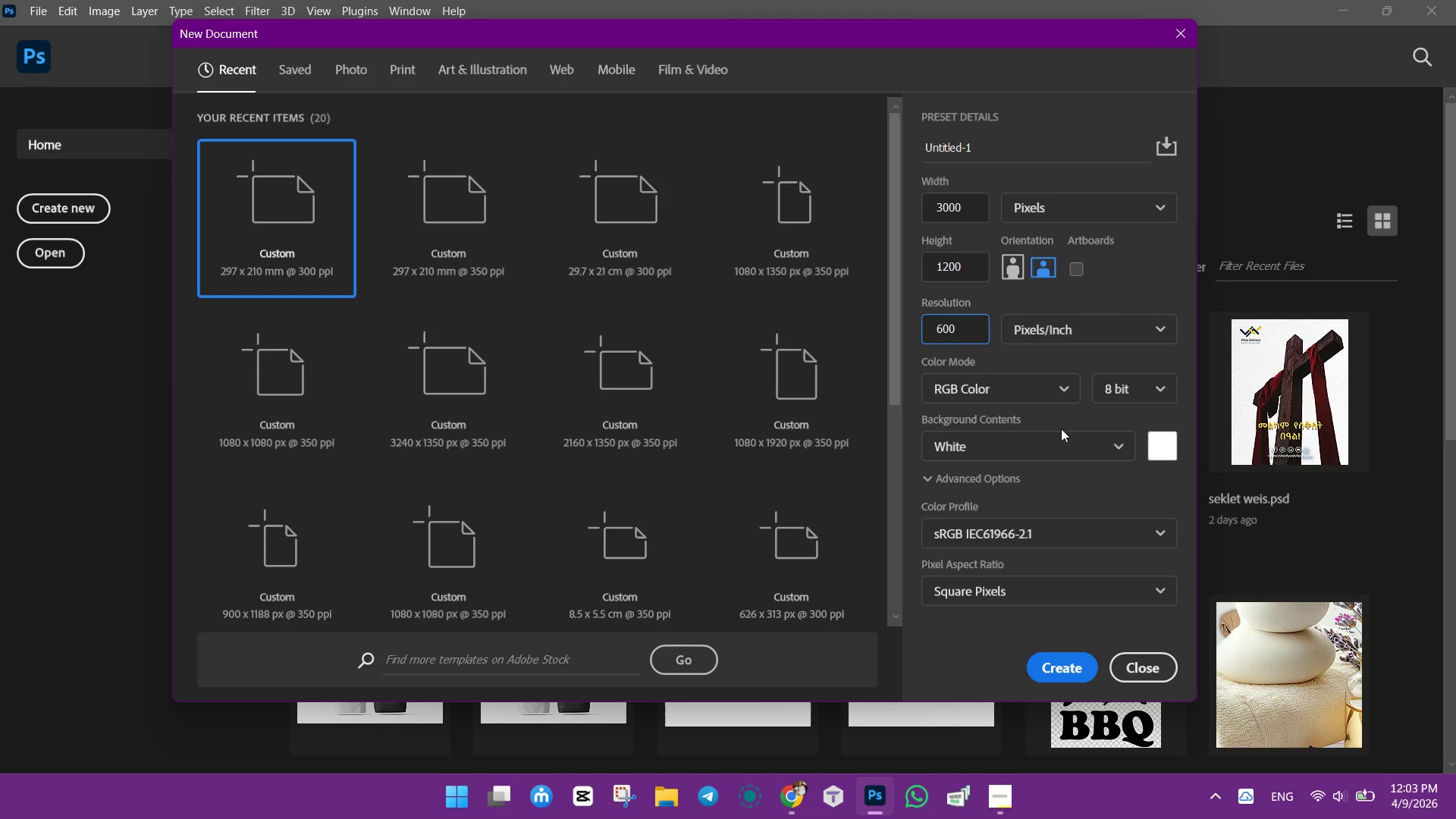 
left_click([1063, 664])
 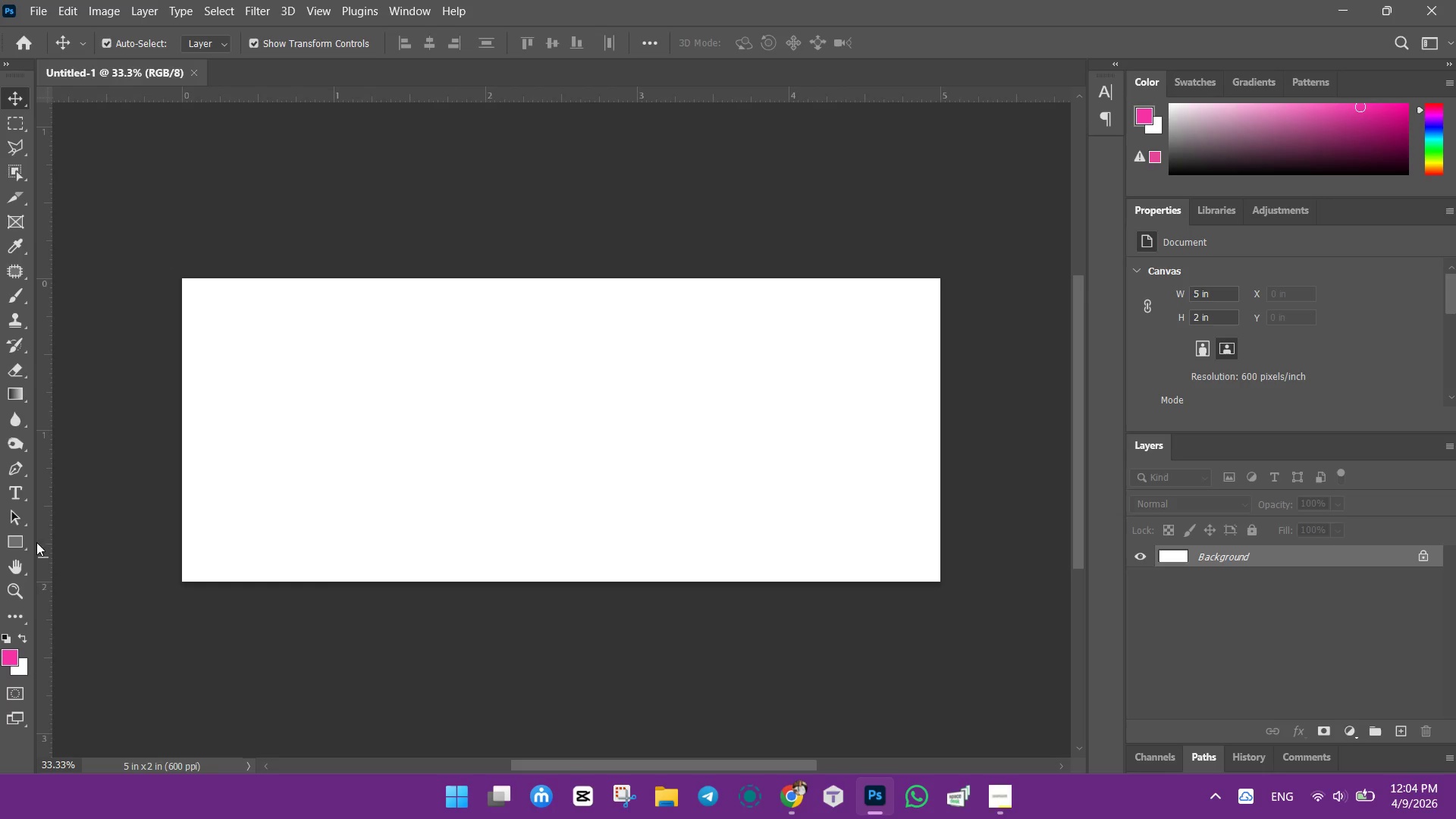 
left_click([11, 542])
 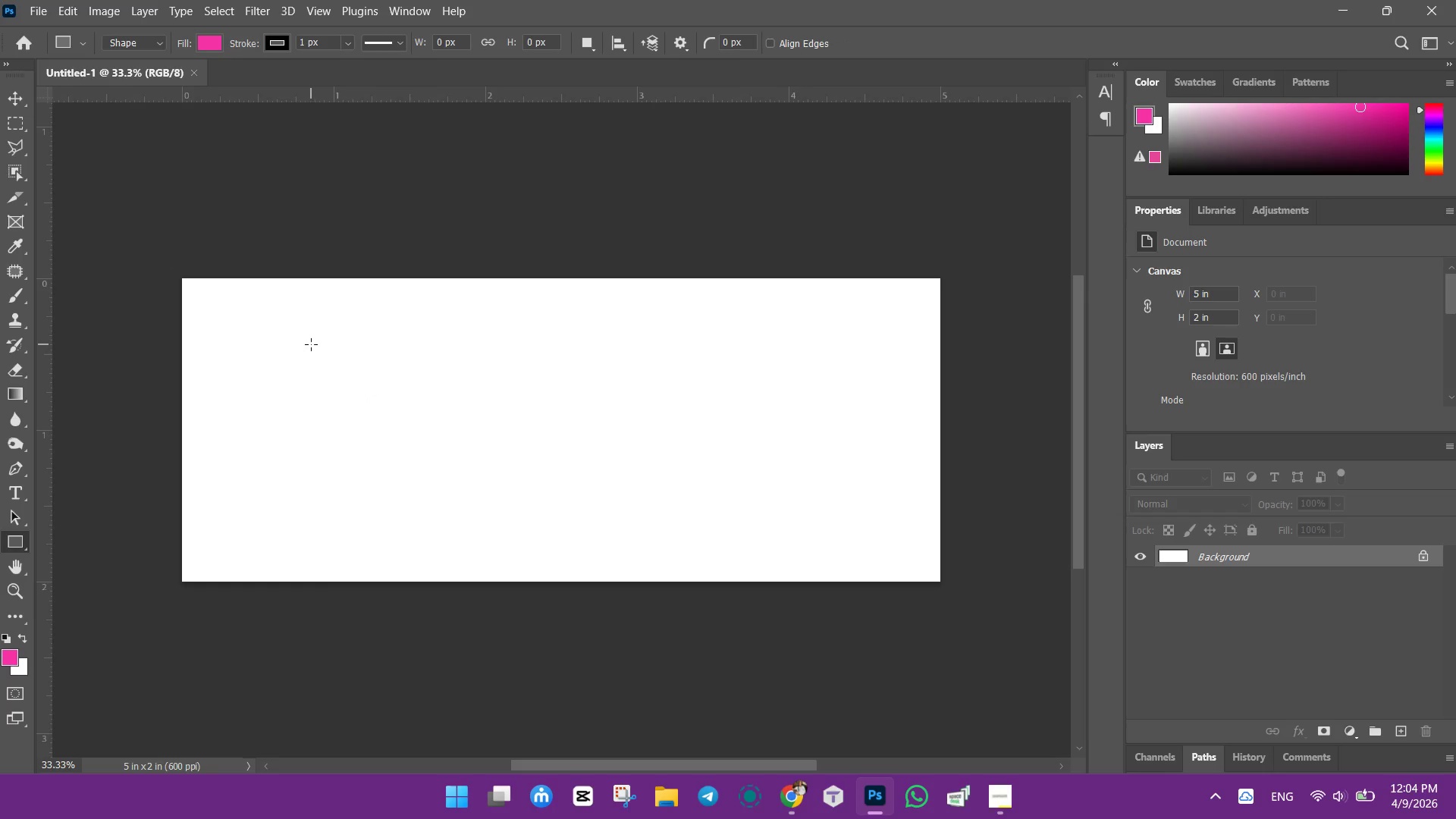 
left_click_drag(start_coordinate=[336, 370], to_coordinate=[488, 416])
 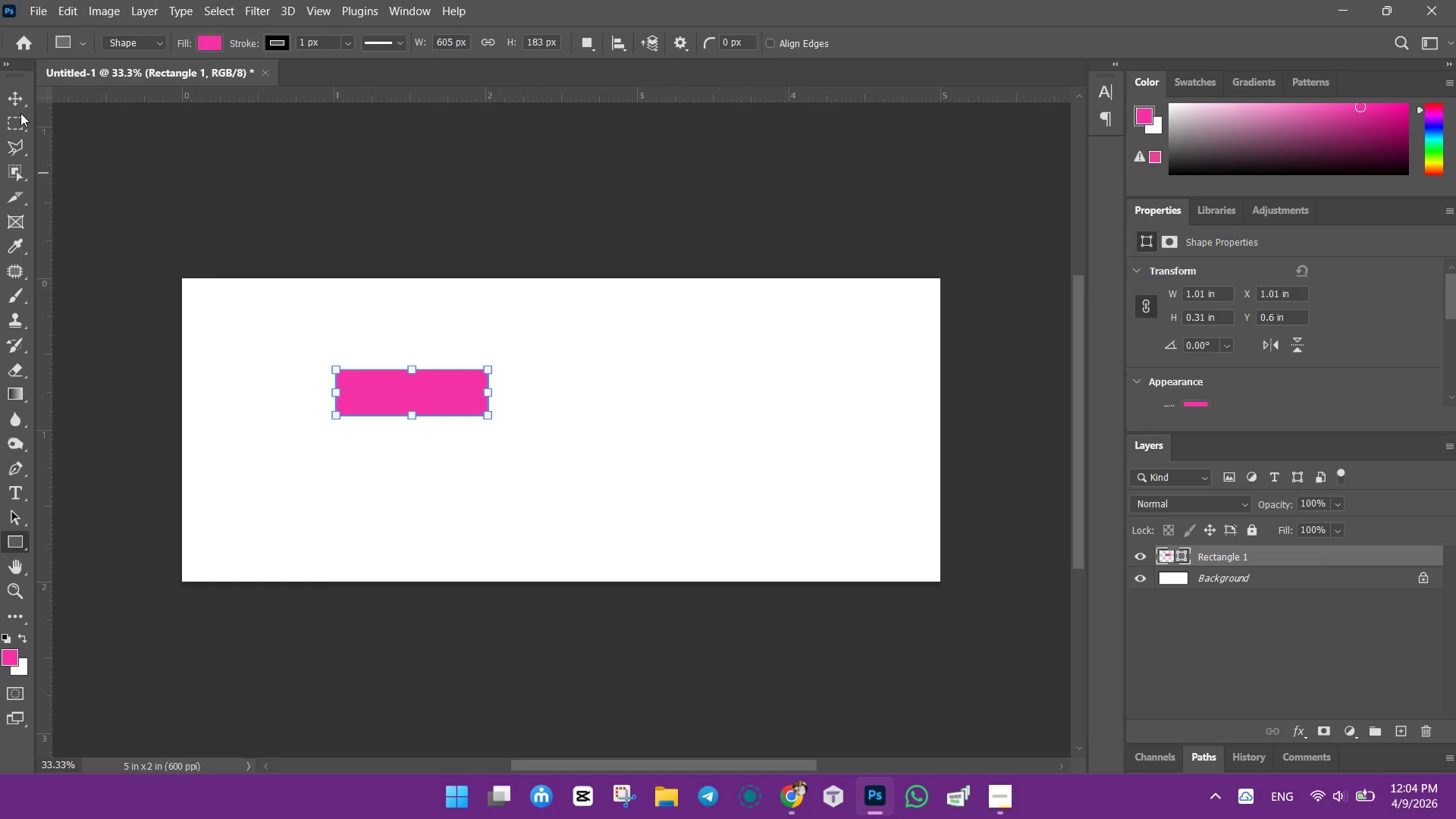 
left_click([18, 110])
 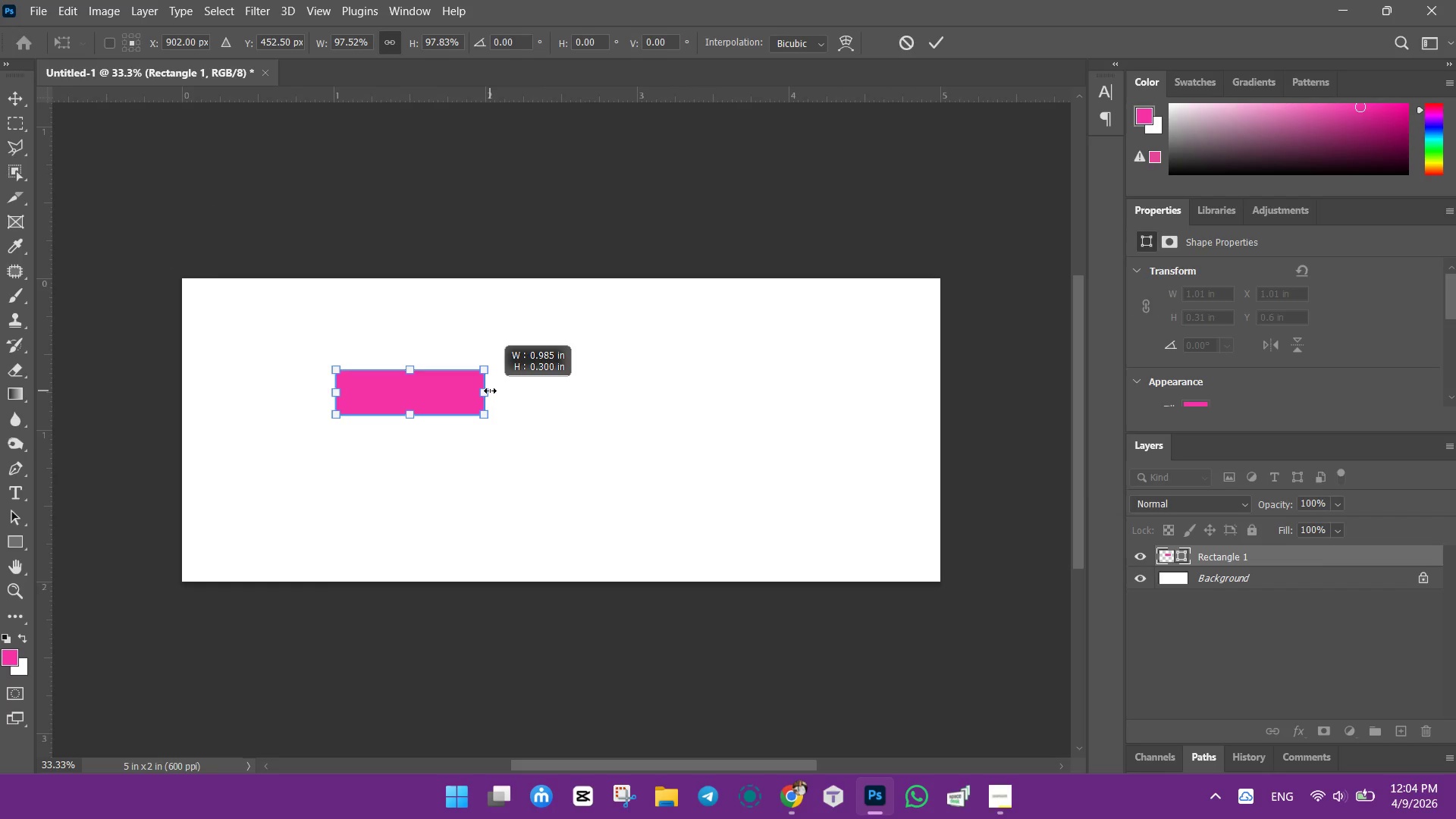 
hold_key(key=ShiftLeft, duration=1.51)
 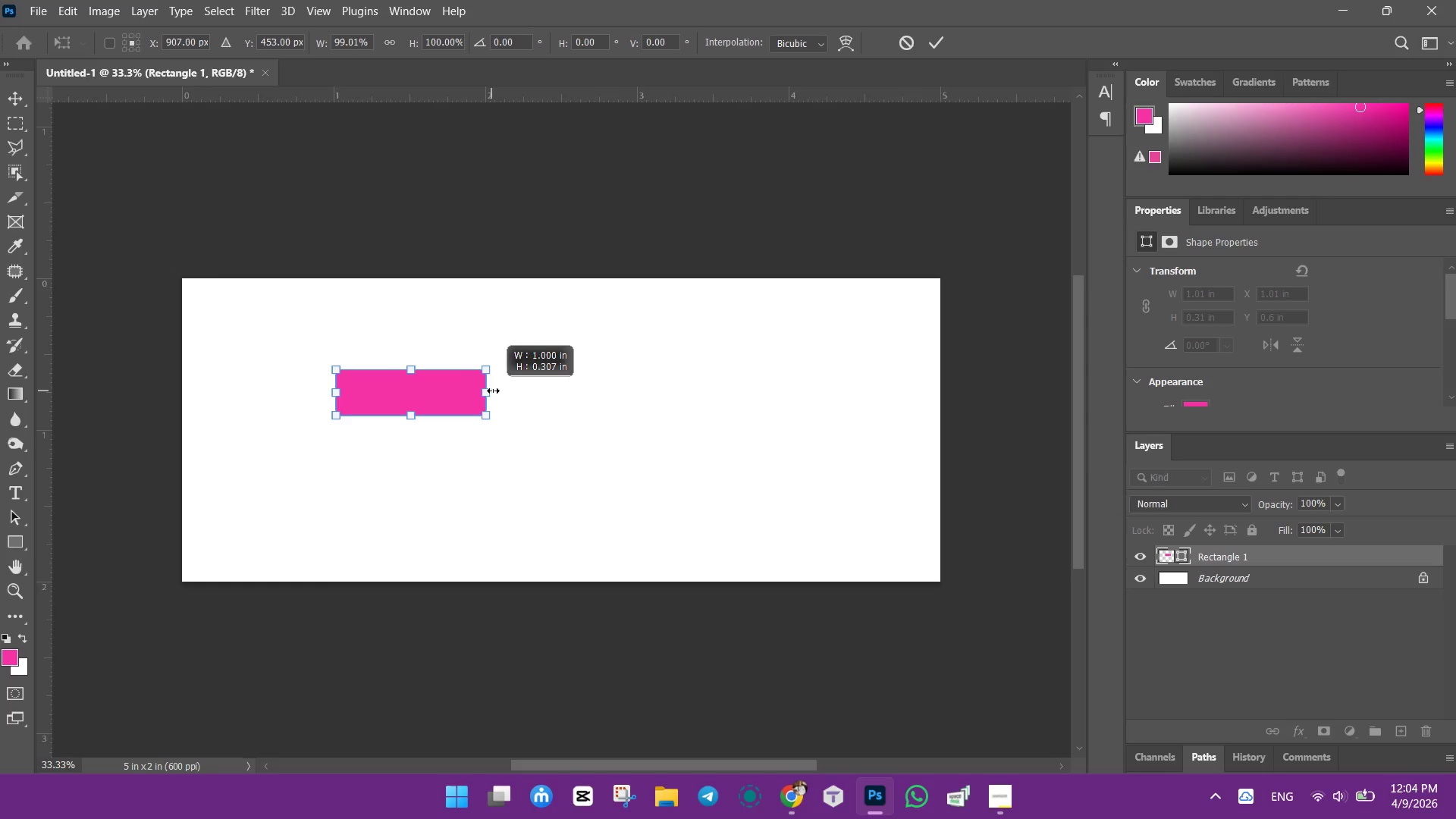 
hold_key(key=ShiftLeft, duration=1.5)
 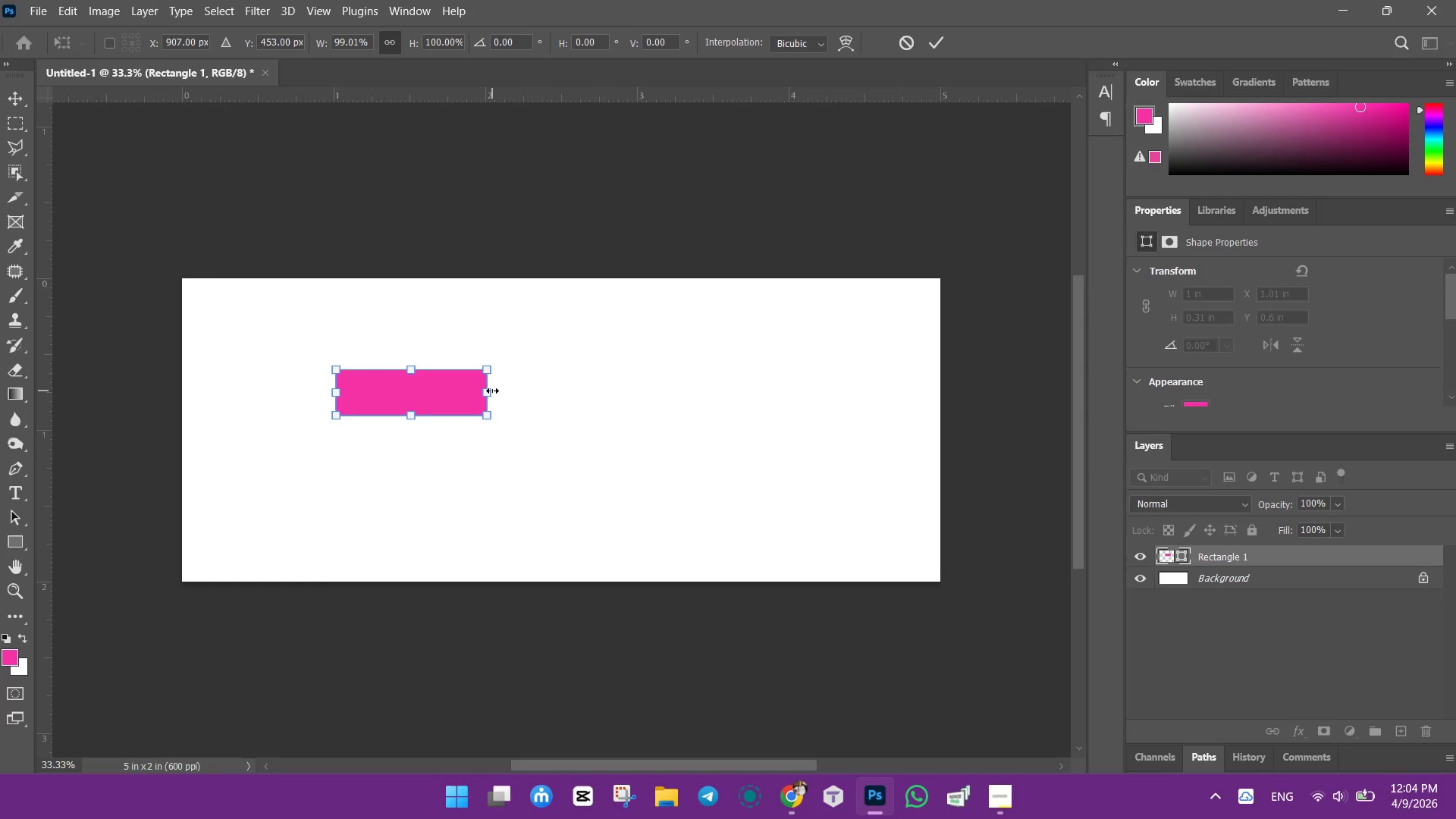 
hold_key(key=ShiftLeft, duration=0.53)
 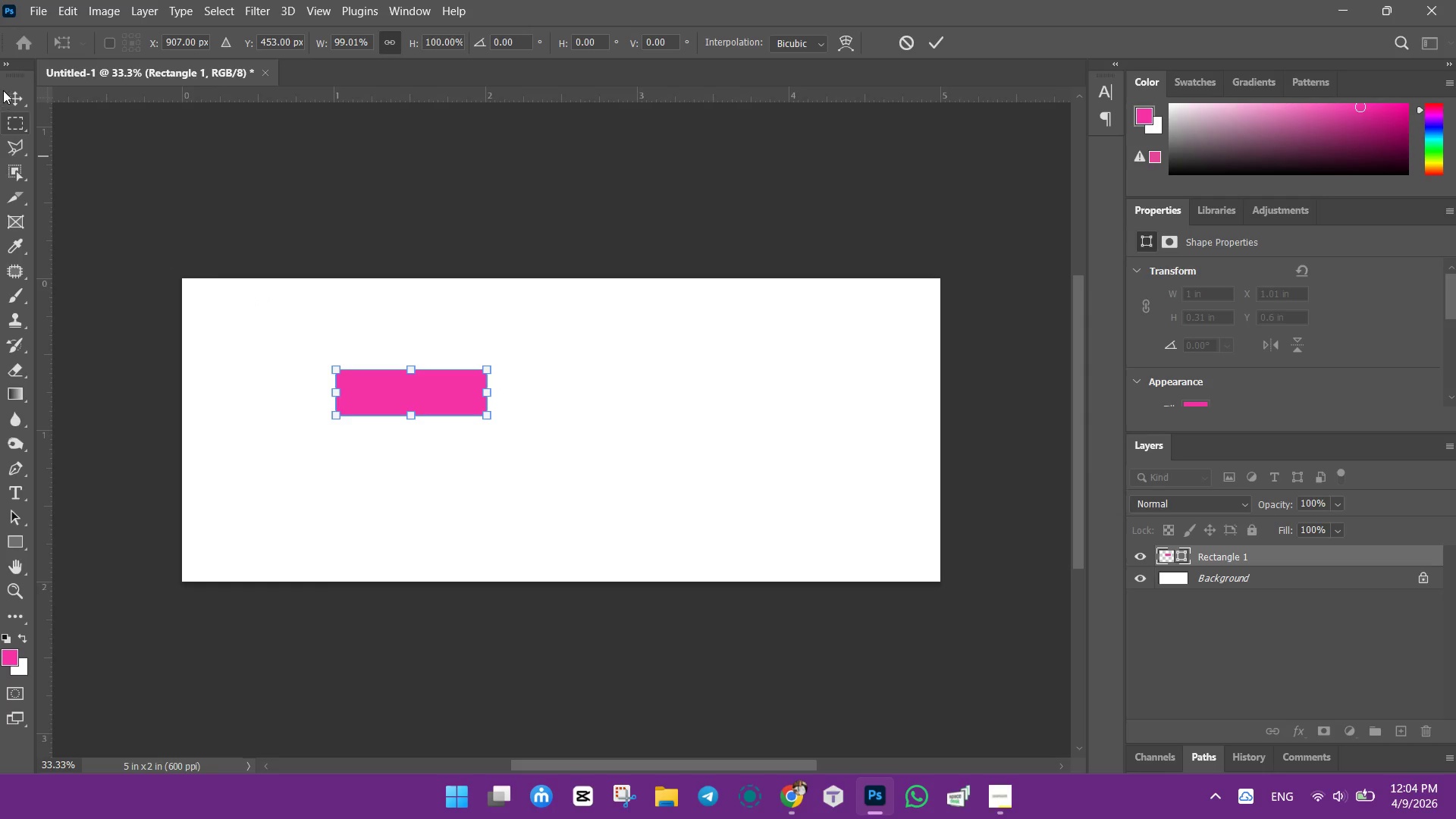 
left_click([4, 96])
 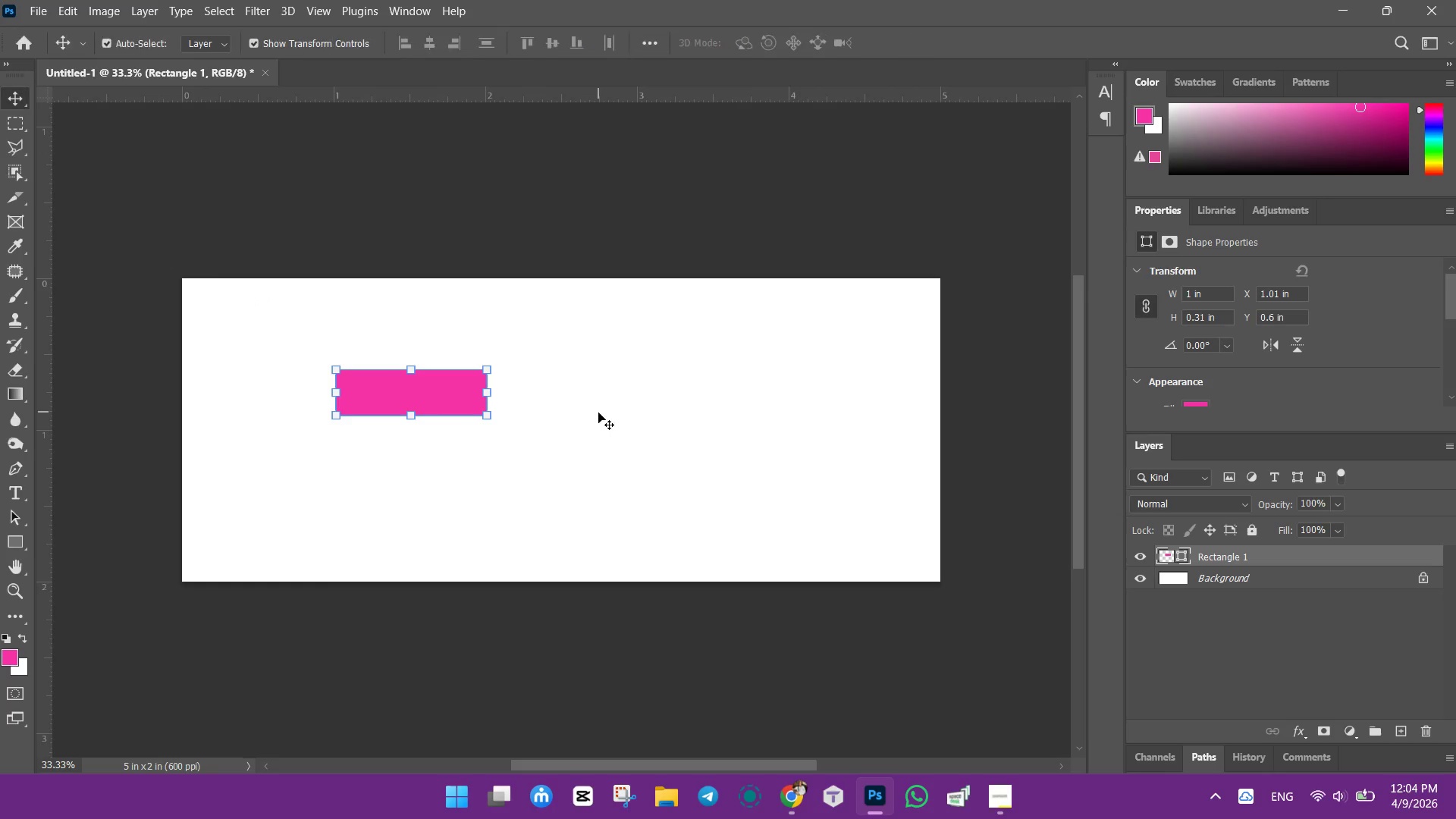 
left_click([598, 413])
 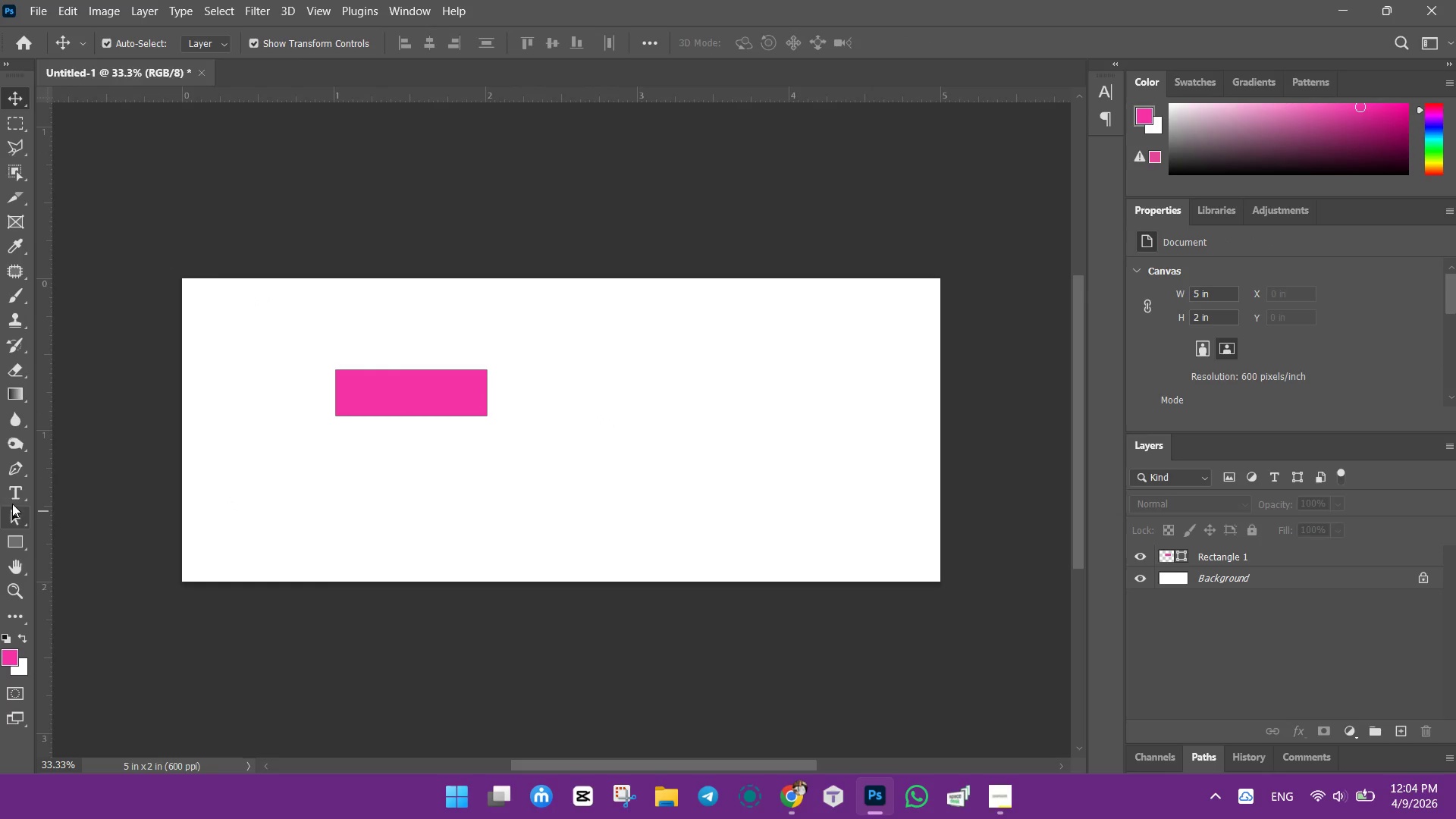 
left_click([16, 488])
 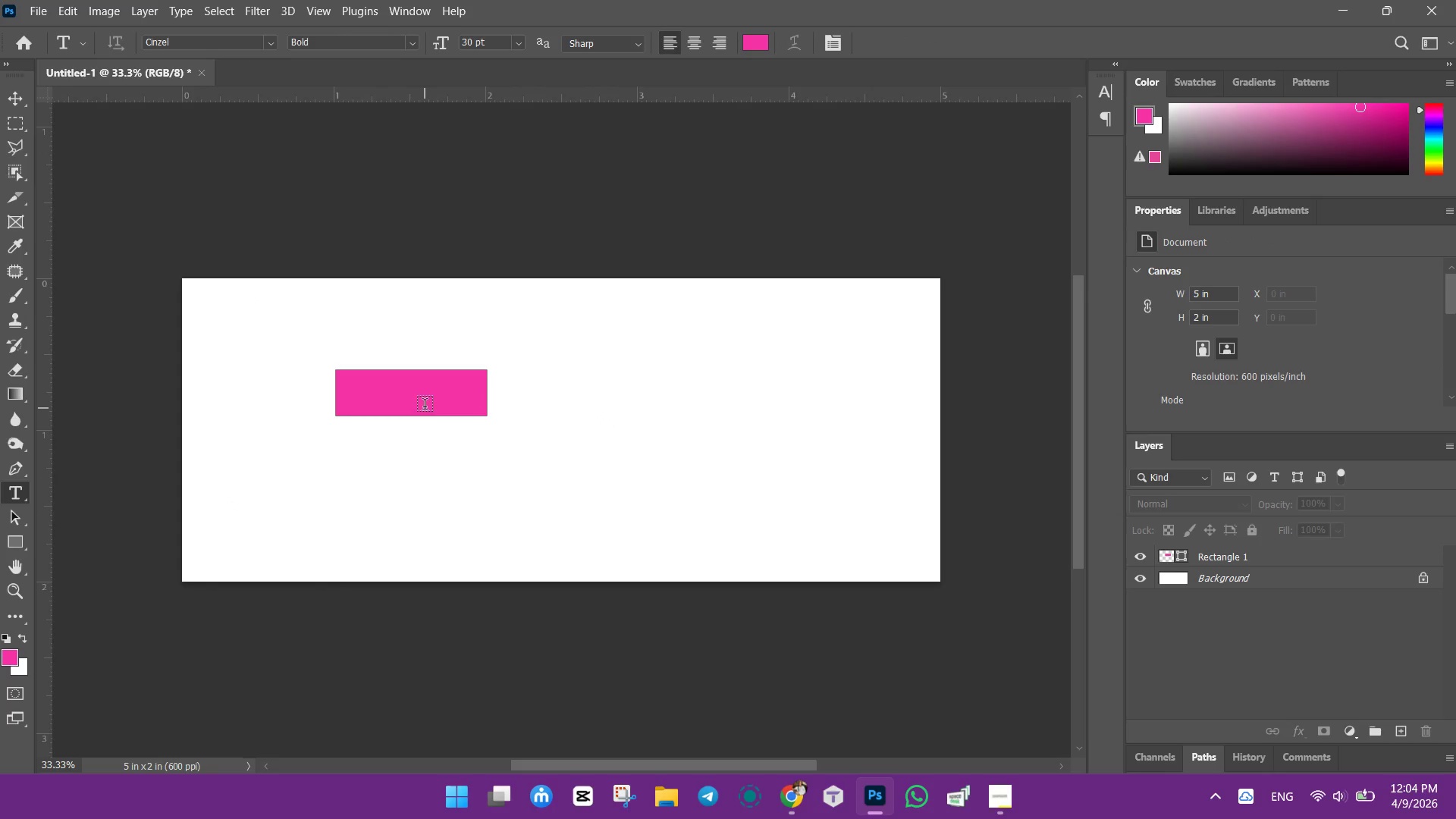 
left_click([425, 392])
 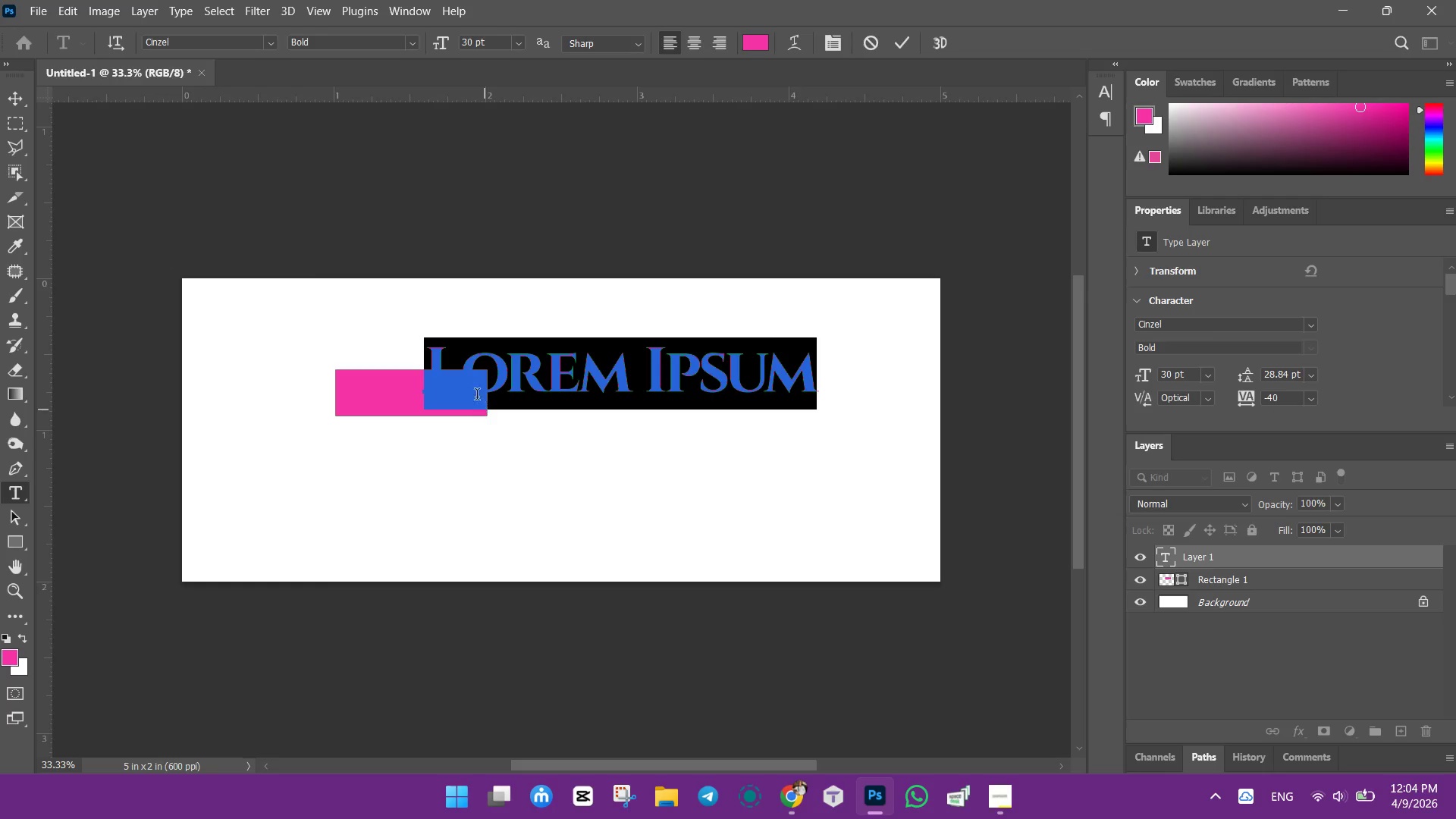 
left_click([12, 89])
 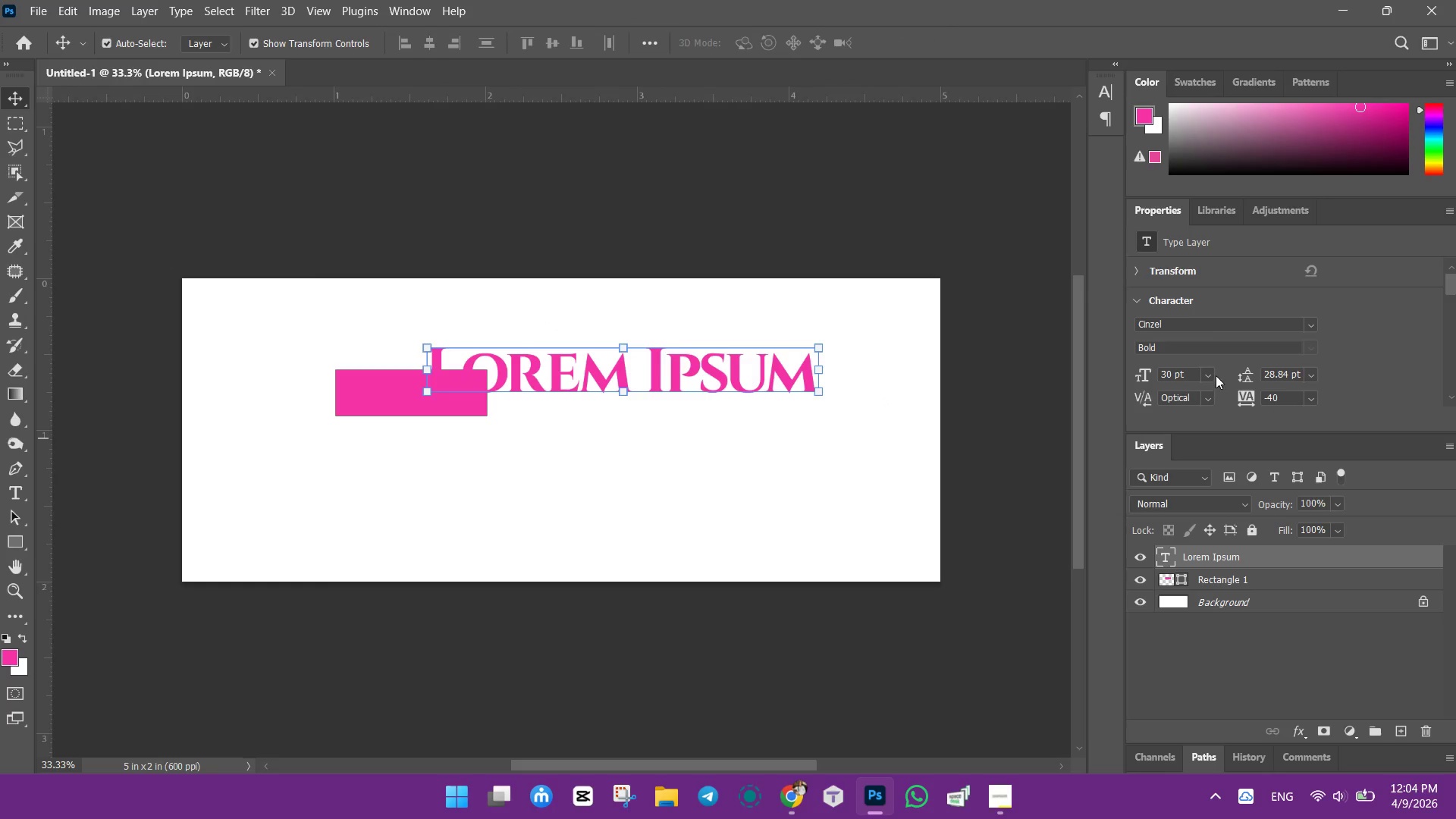 
wait(5.12)
 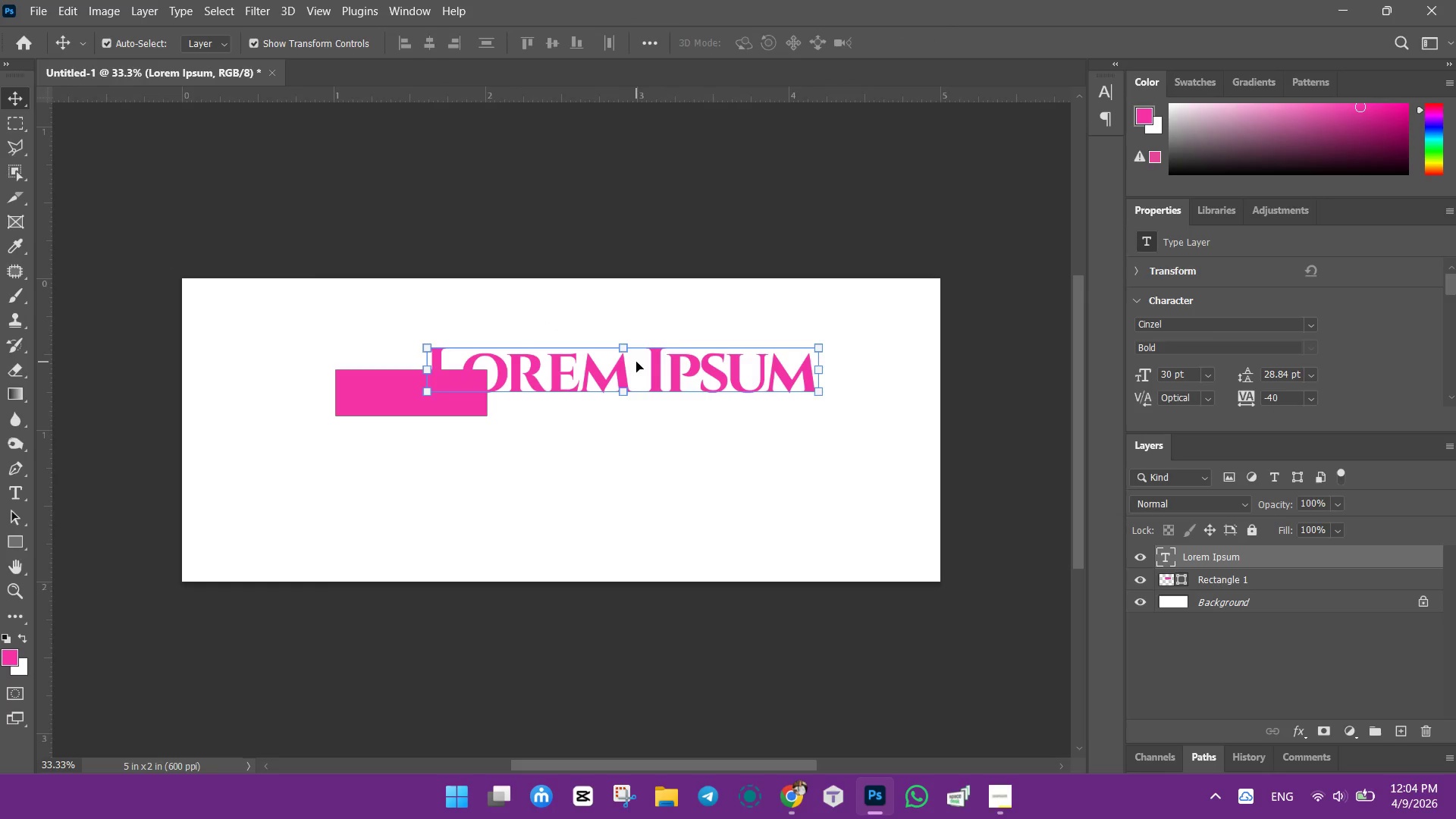 
scroll: coordinate [1205, 356], scroll_direction: down, amount: 3.0
 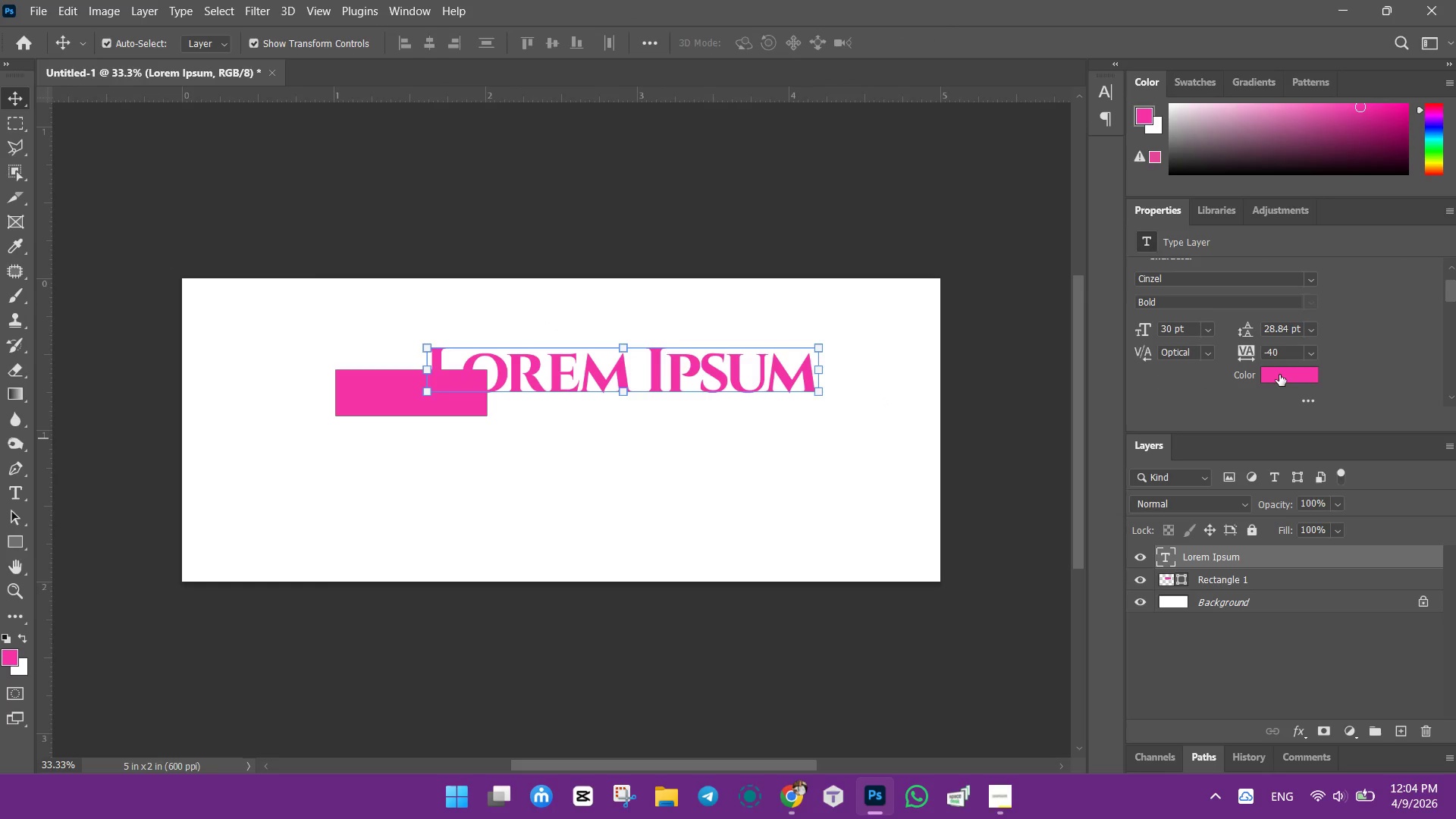 
left_click_drag(start_coordinate=[1279, 375], to_coordinate=[984, 677])
 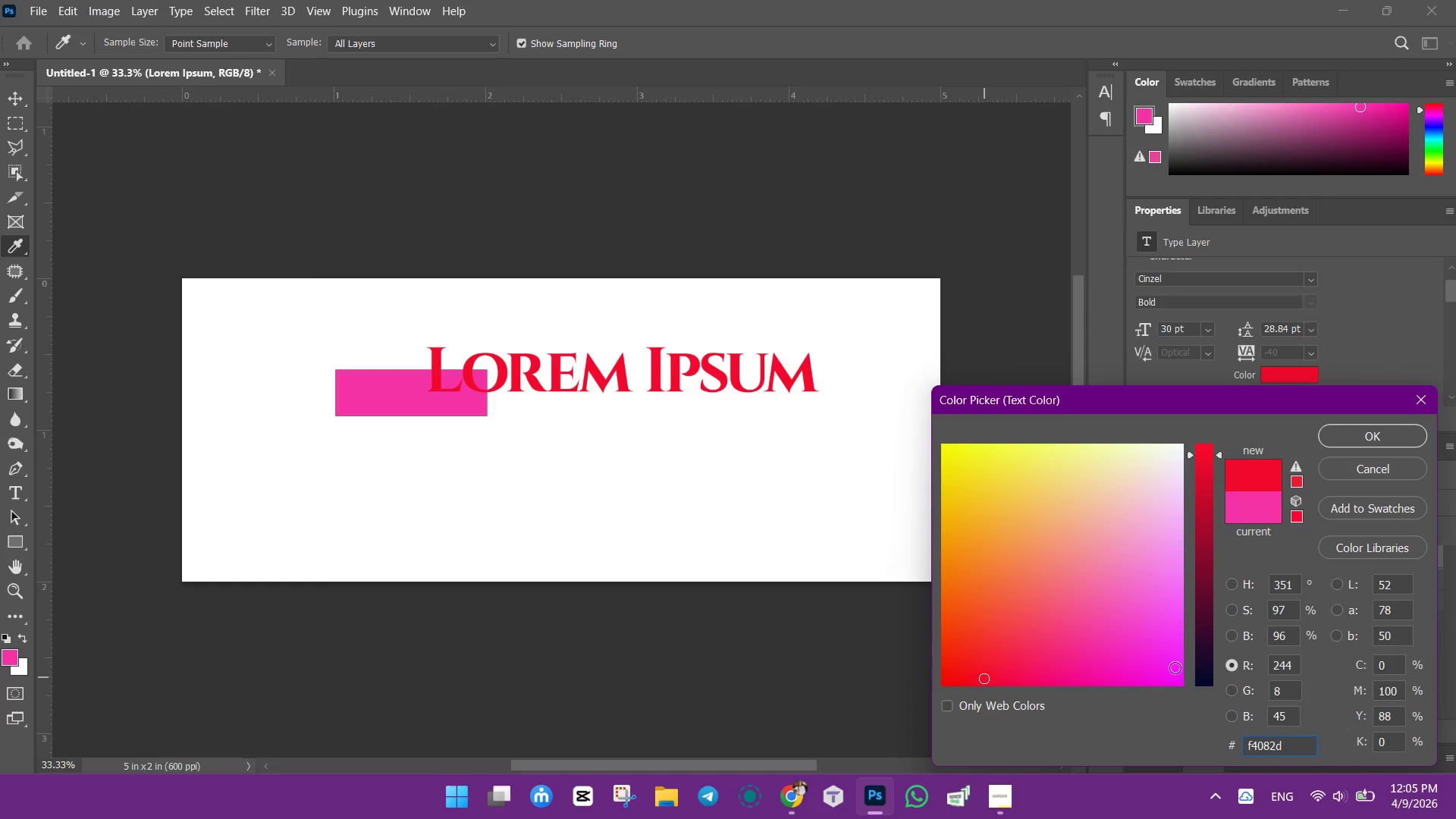 
left_click([984, 677])
 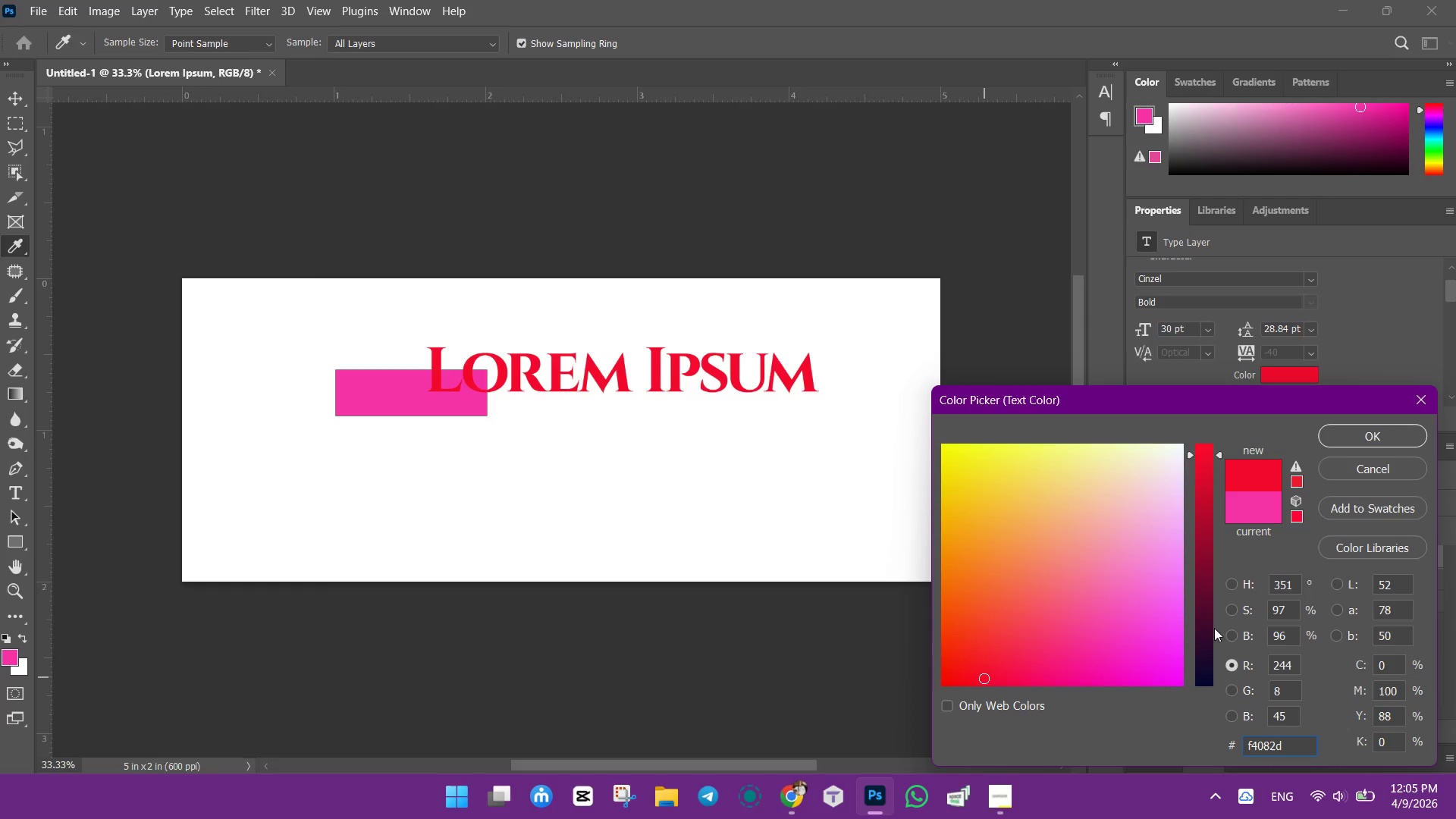 
left_click_drag(start_coordinate=[1211, 622], to_coordinate=[1213, 687])
 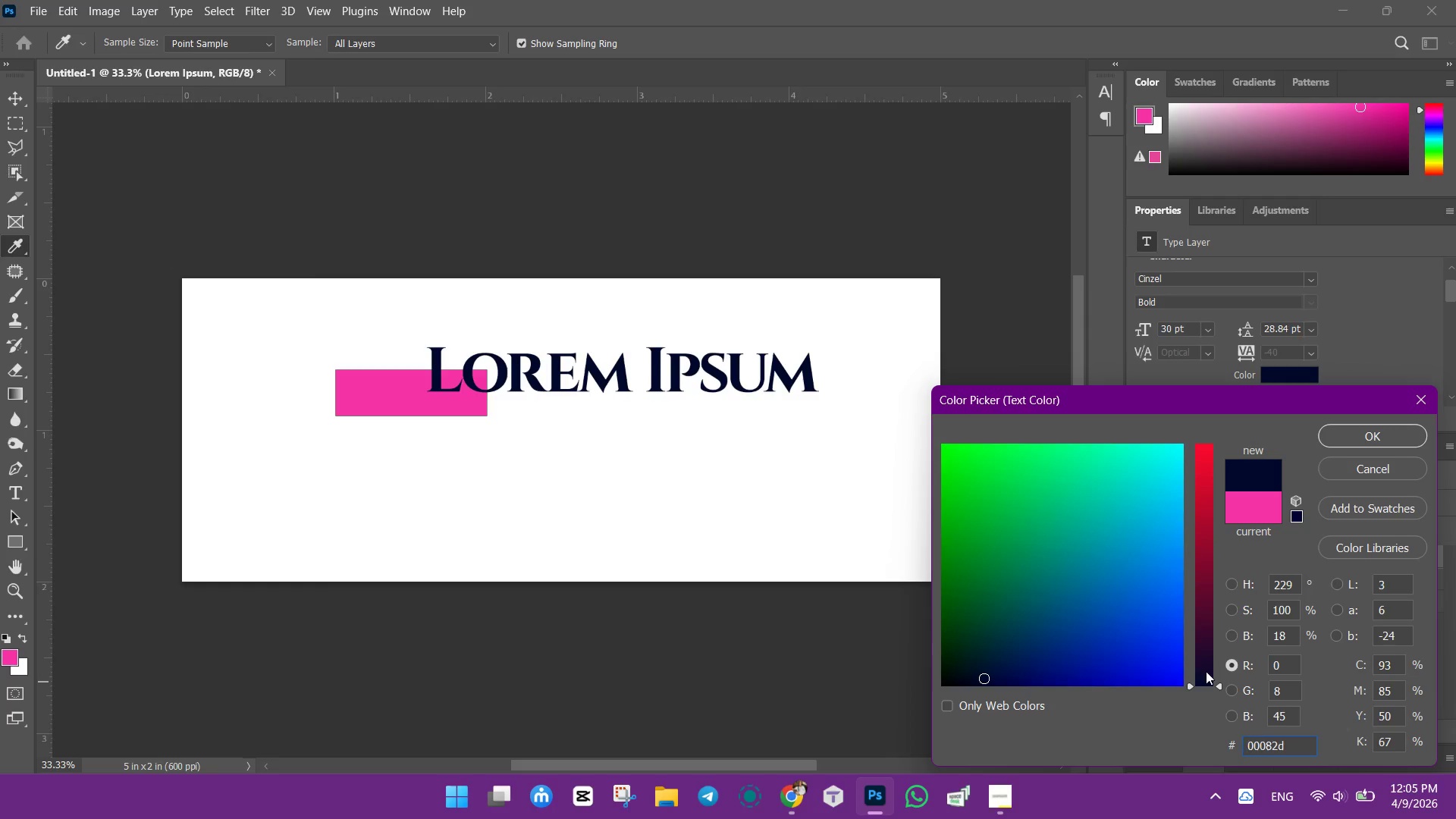 
left_click_drag(start_coordinate=[1206, 671], to_coordinate=[1212, 693])
 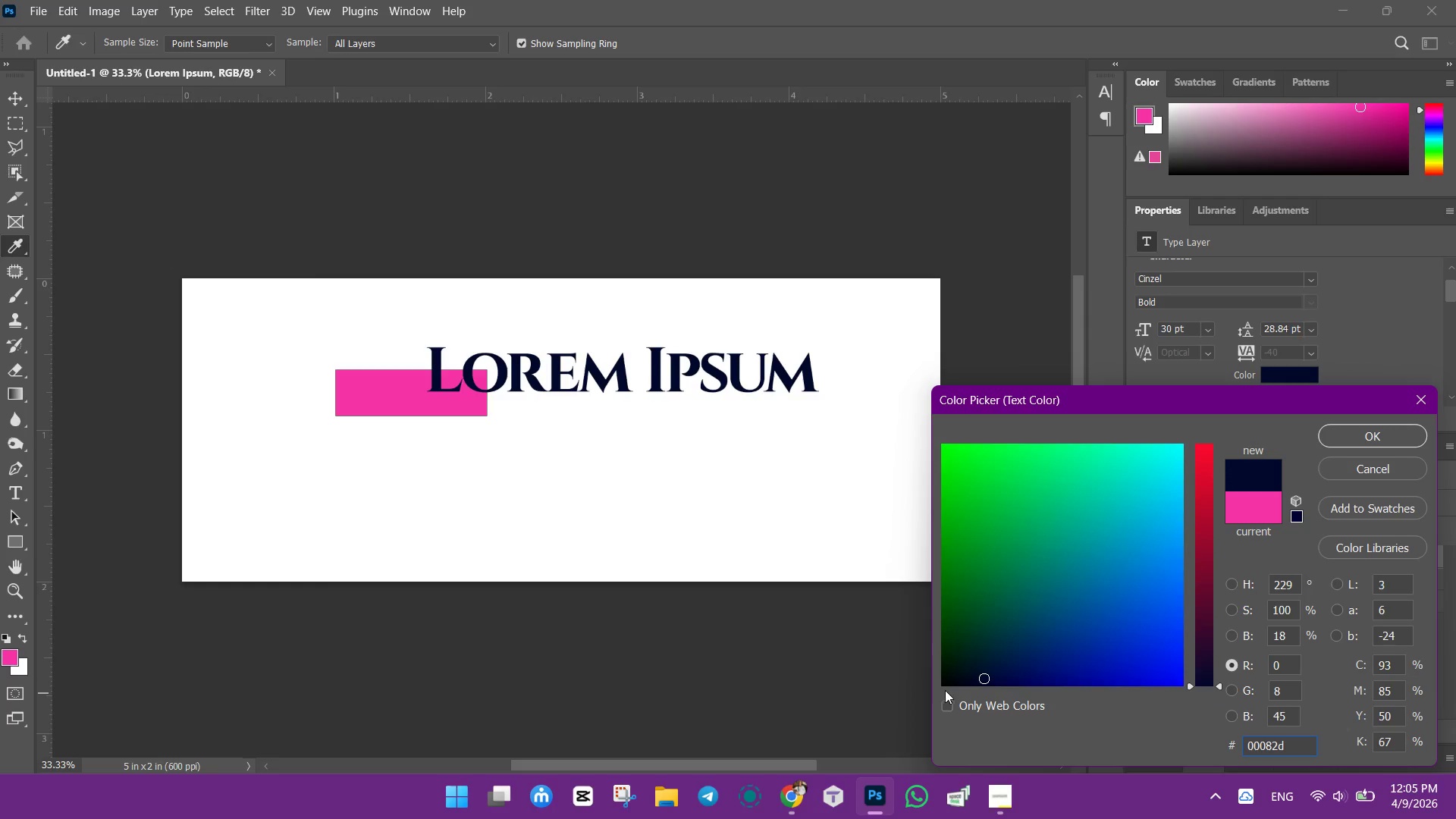 
left_click_drag(start_coordinate=[955, 682], to_coordinate=[923, 688])
 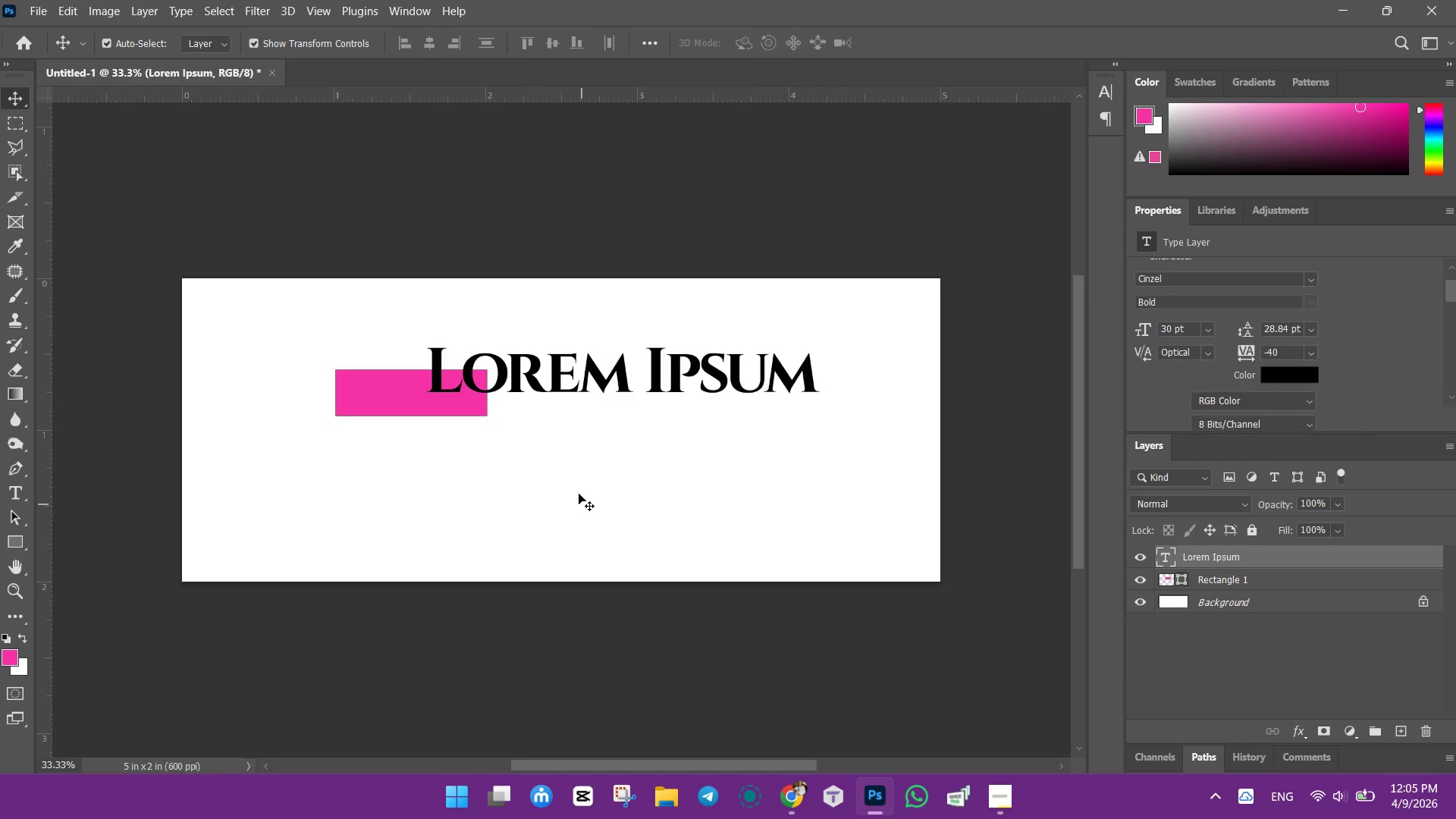 
left_click_drag(start_coordinate=[529, 366], to_coordinate=[466, 388])
 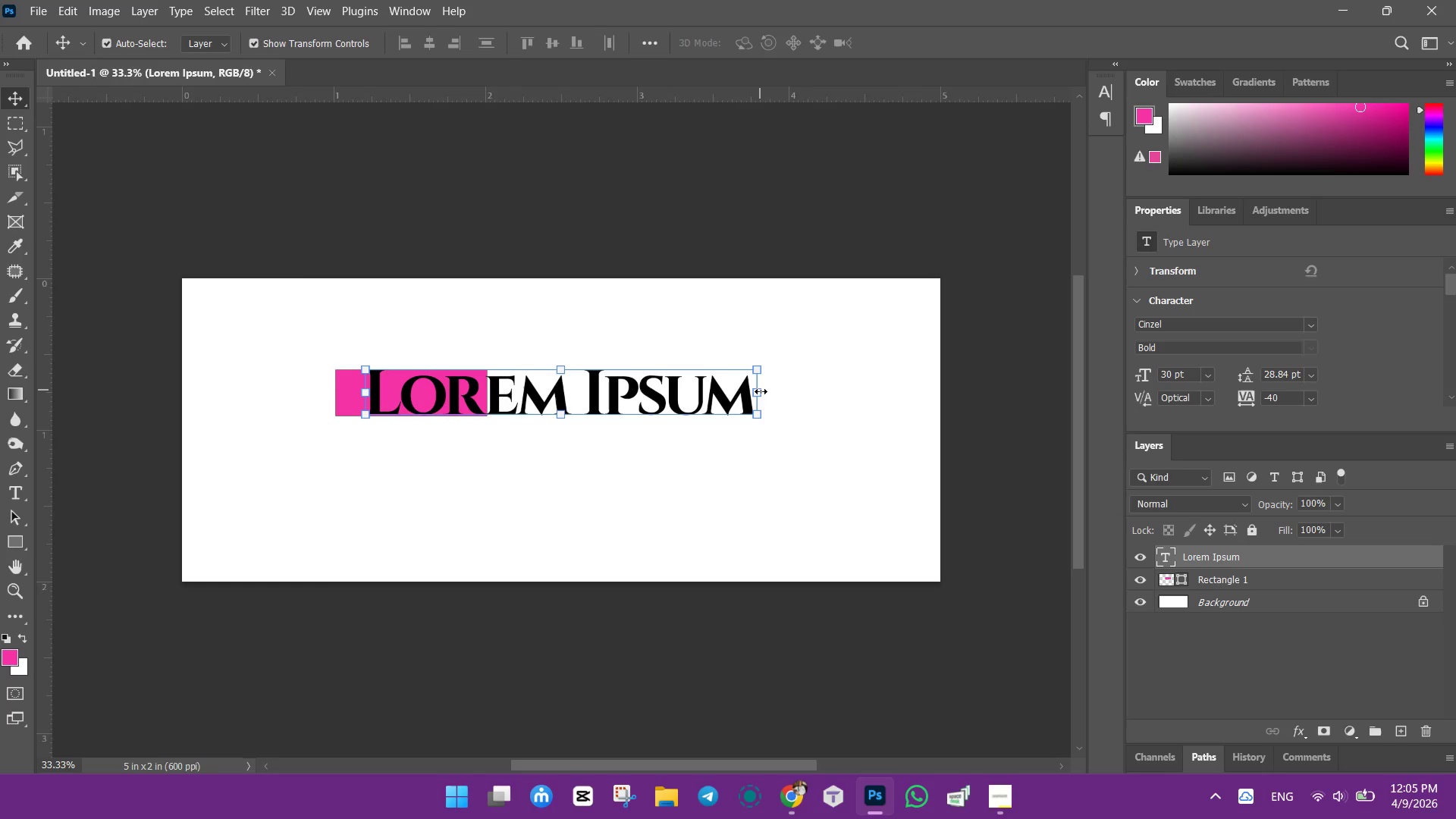 
left_click_drag(start_coordinate=[761, 391], to_coordinate=[961, 372])
 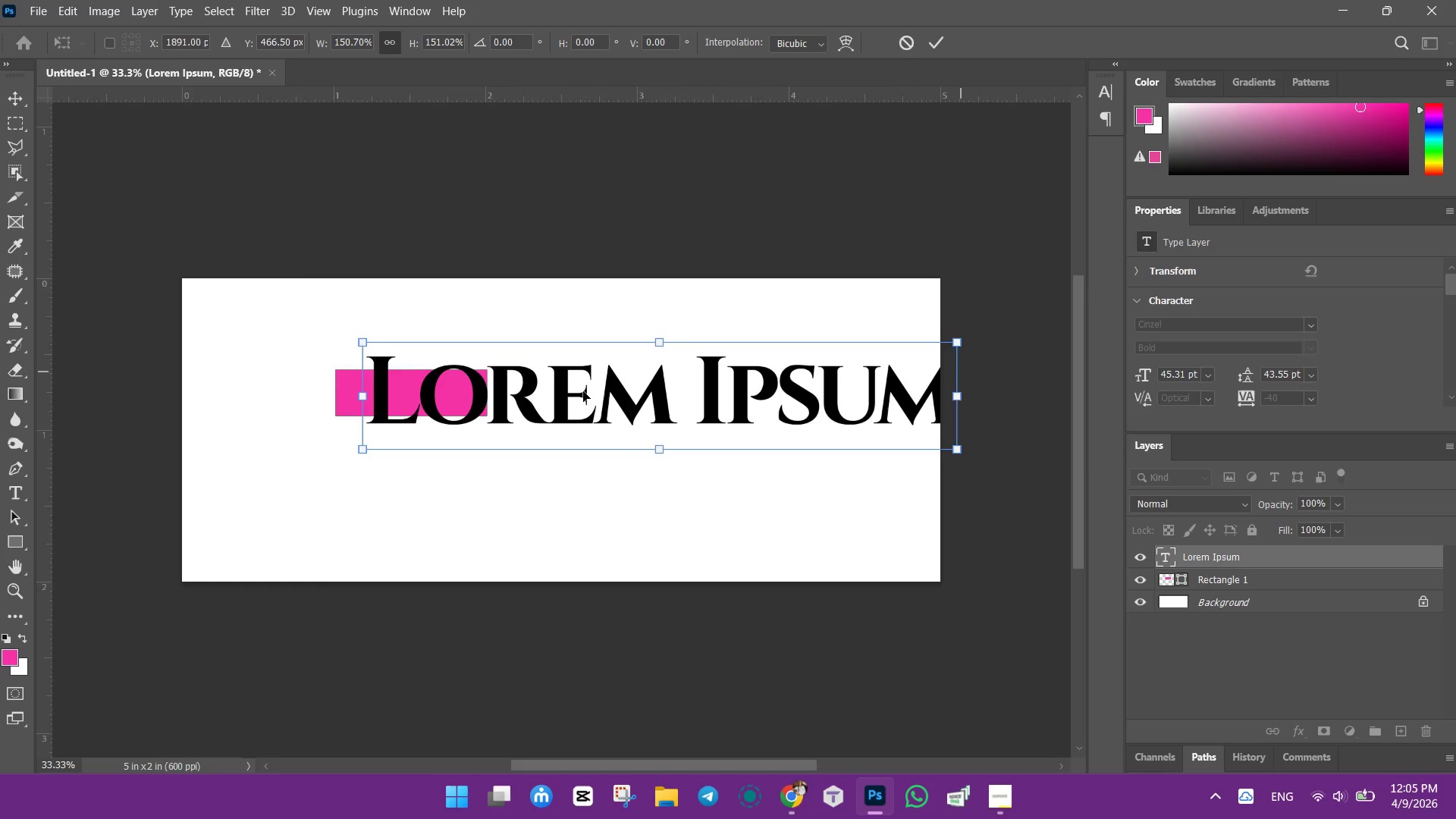 
left_click_drag(start_coordinate=[583, 391], to_coordinate=[546, 415])
 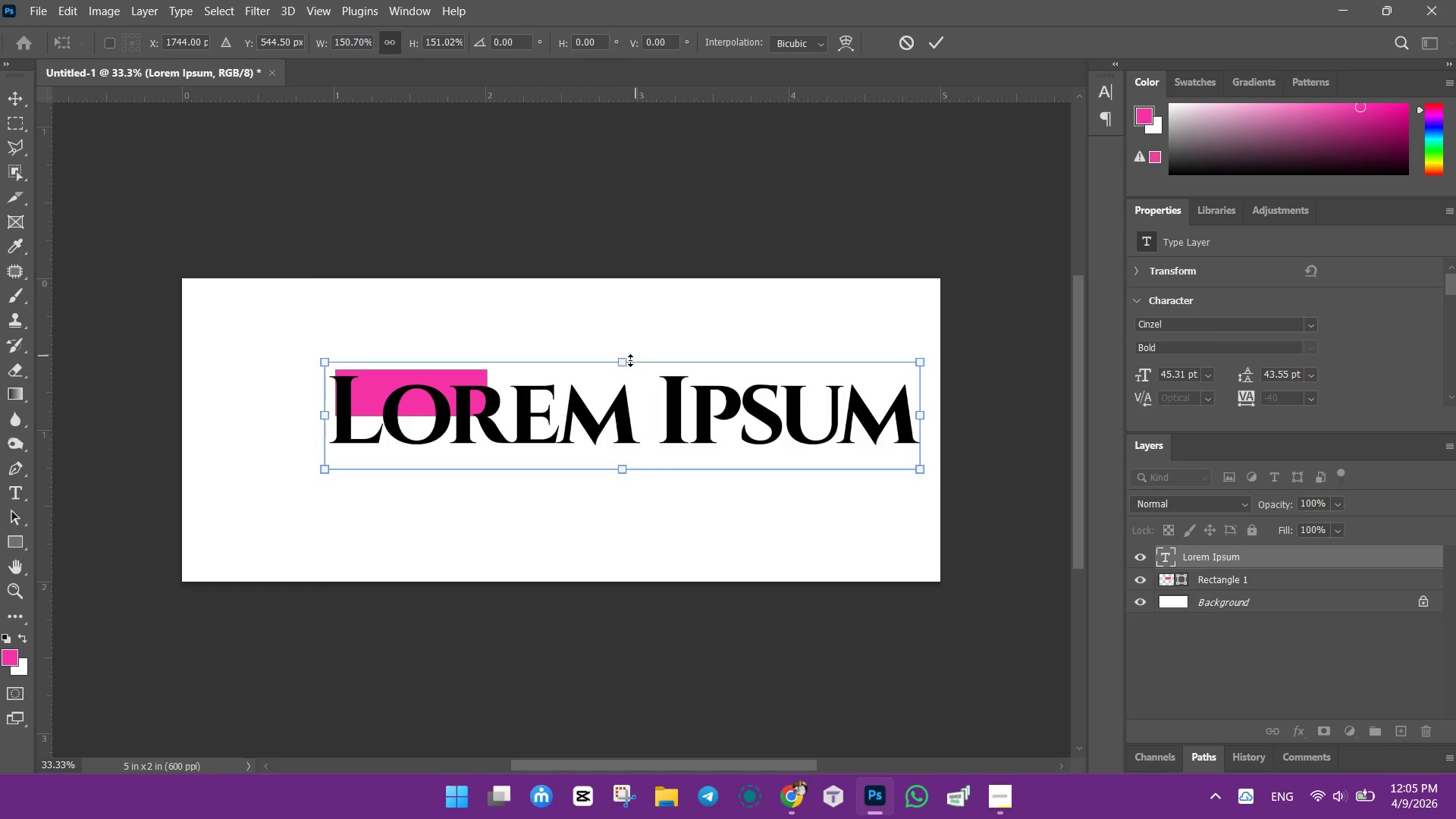 
left_click_drag(start_coordinate=[629, 360], to_coordinate=[619, 315])
 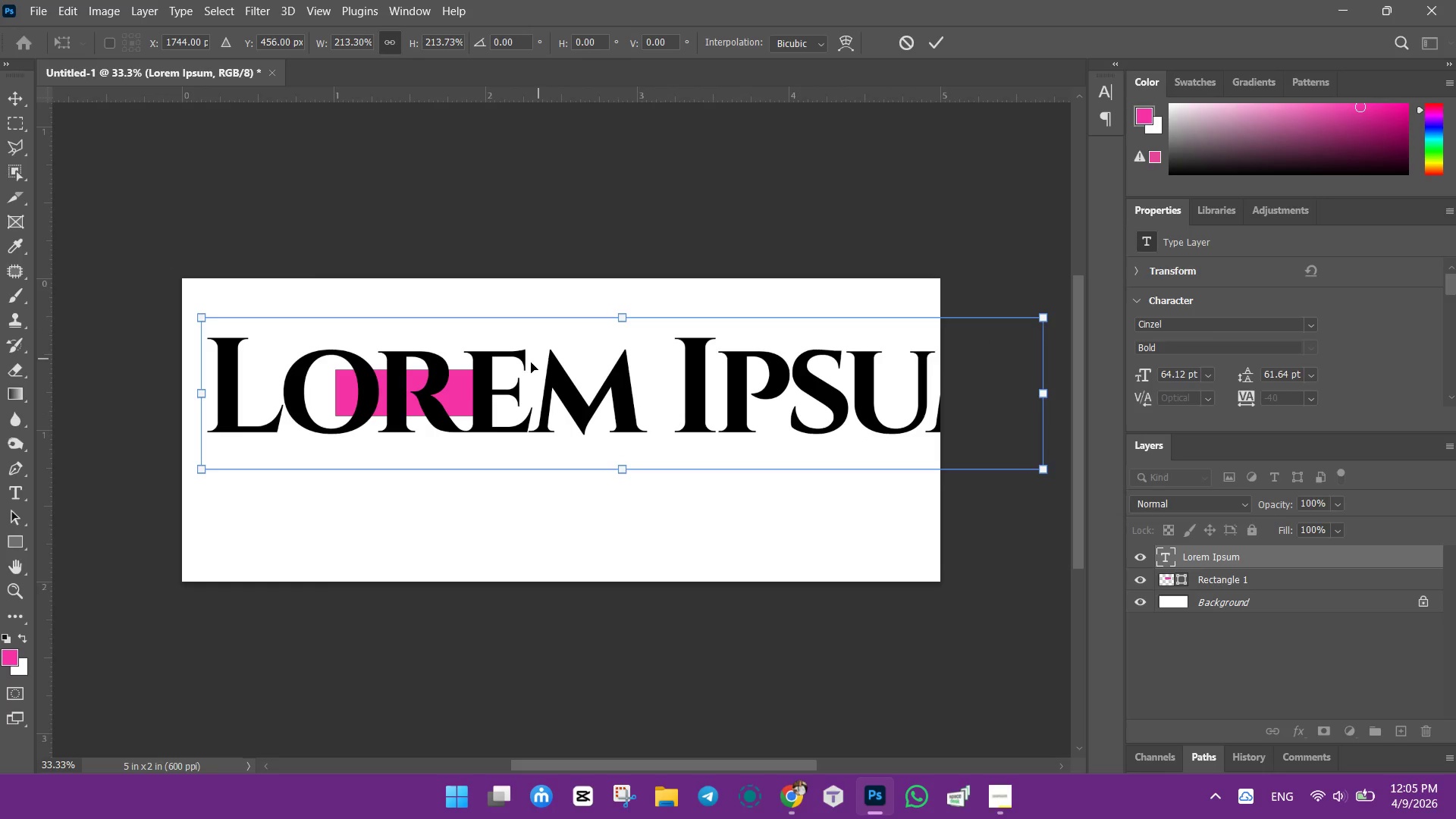 
left_click_drag(start_coordinate=[531, 363], to_coordinate=[661, 395])
 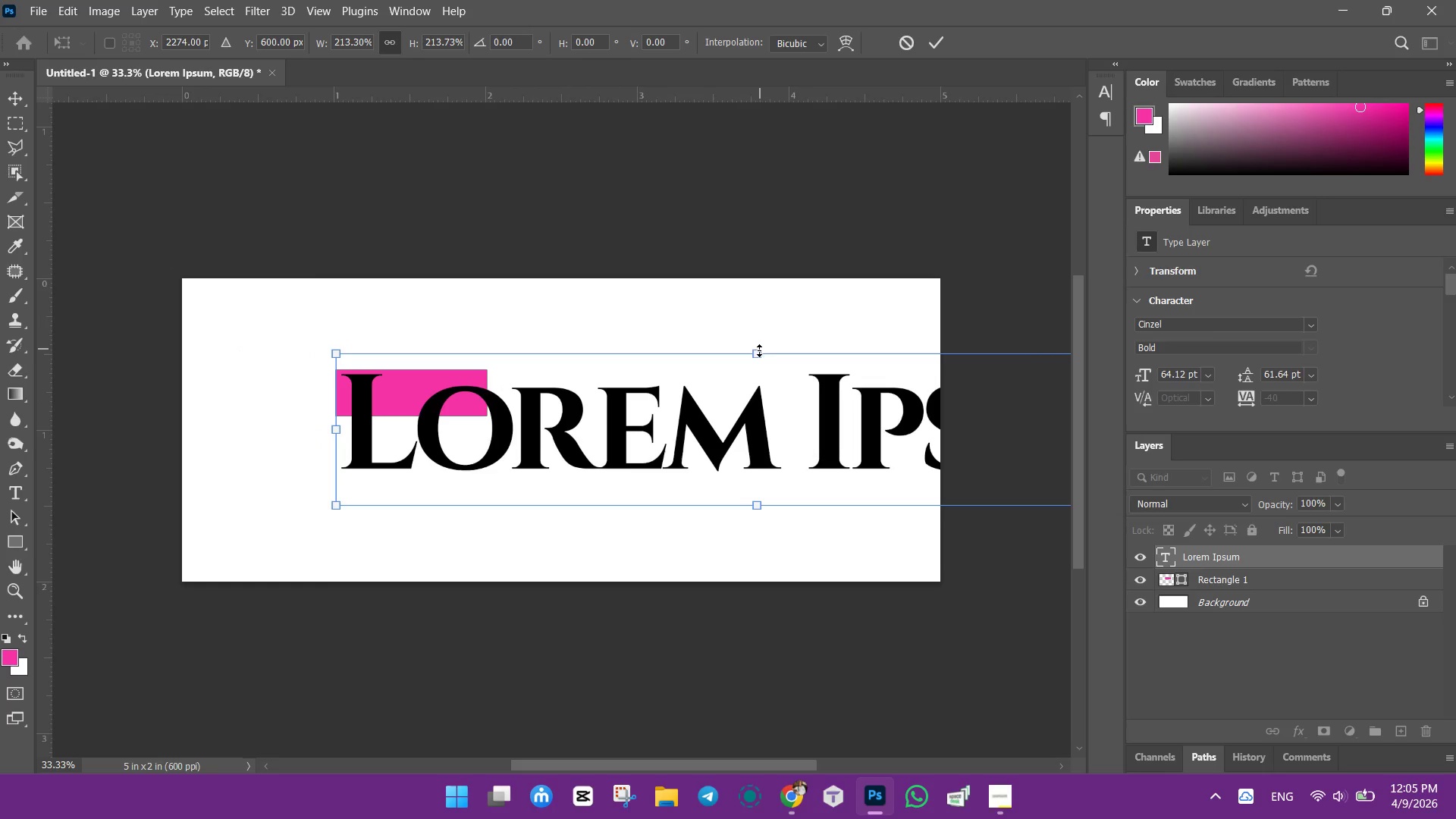 
left_click_drag(start_coordinate=[759, 350], to_coordinate=[758, 342])
 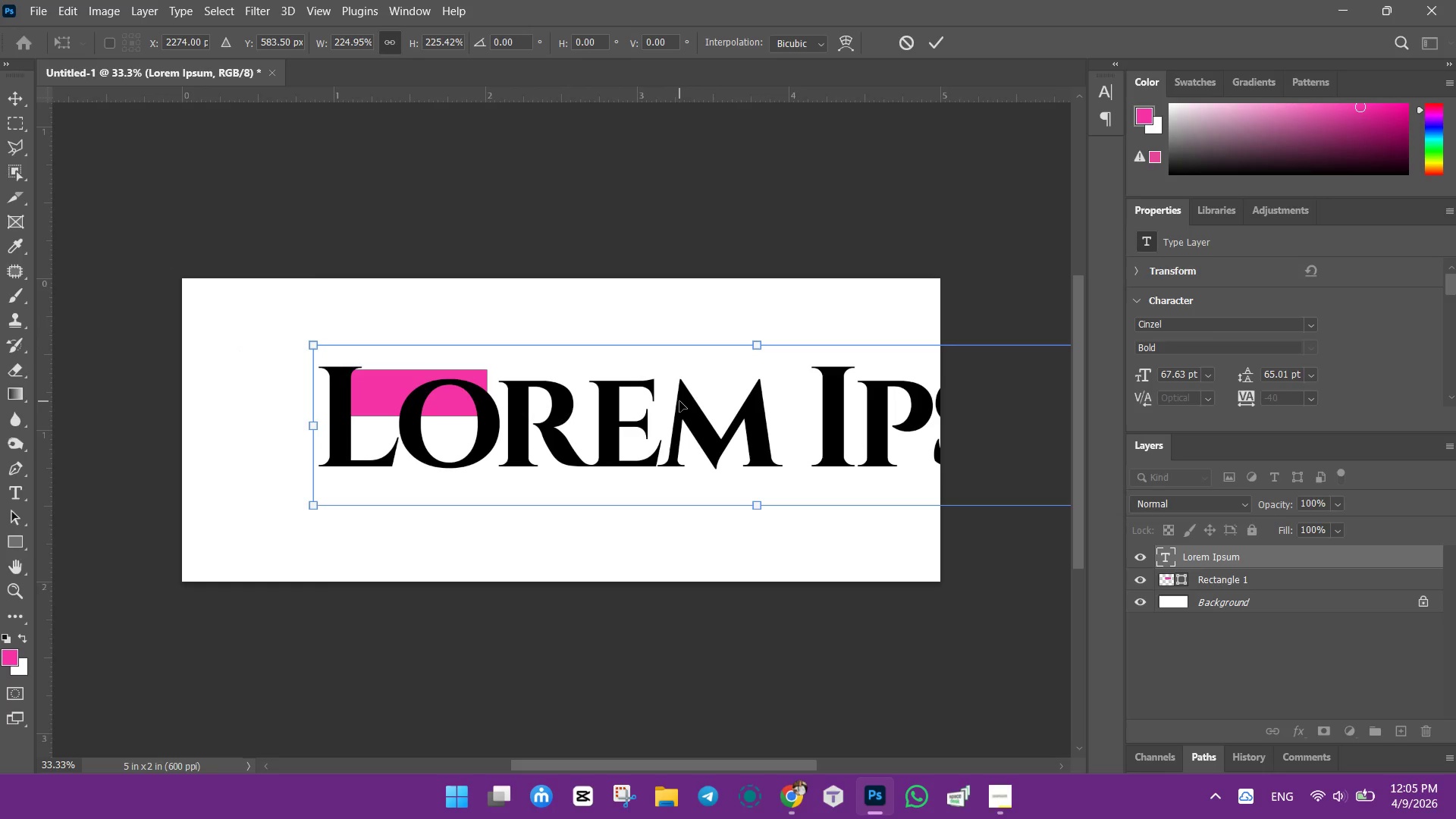 
left_click_drag(start_coordinate=[680, 401], to_coordinate=[695, 400])
 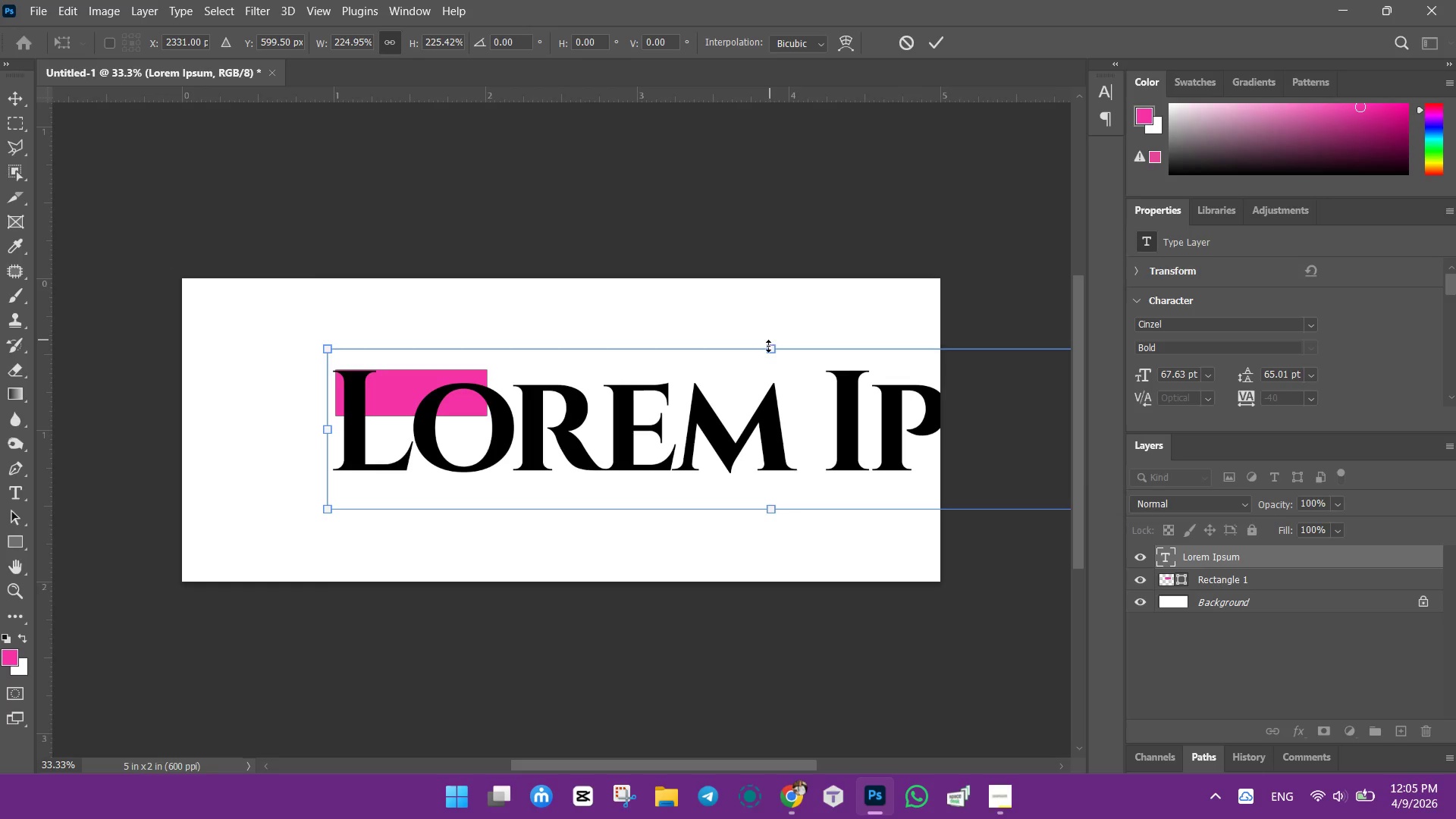 
left_click_drag(start_coordinate=[770, 347], to_coordinate=[780, 422])
 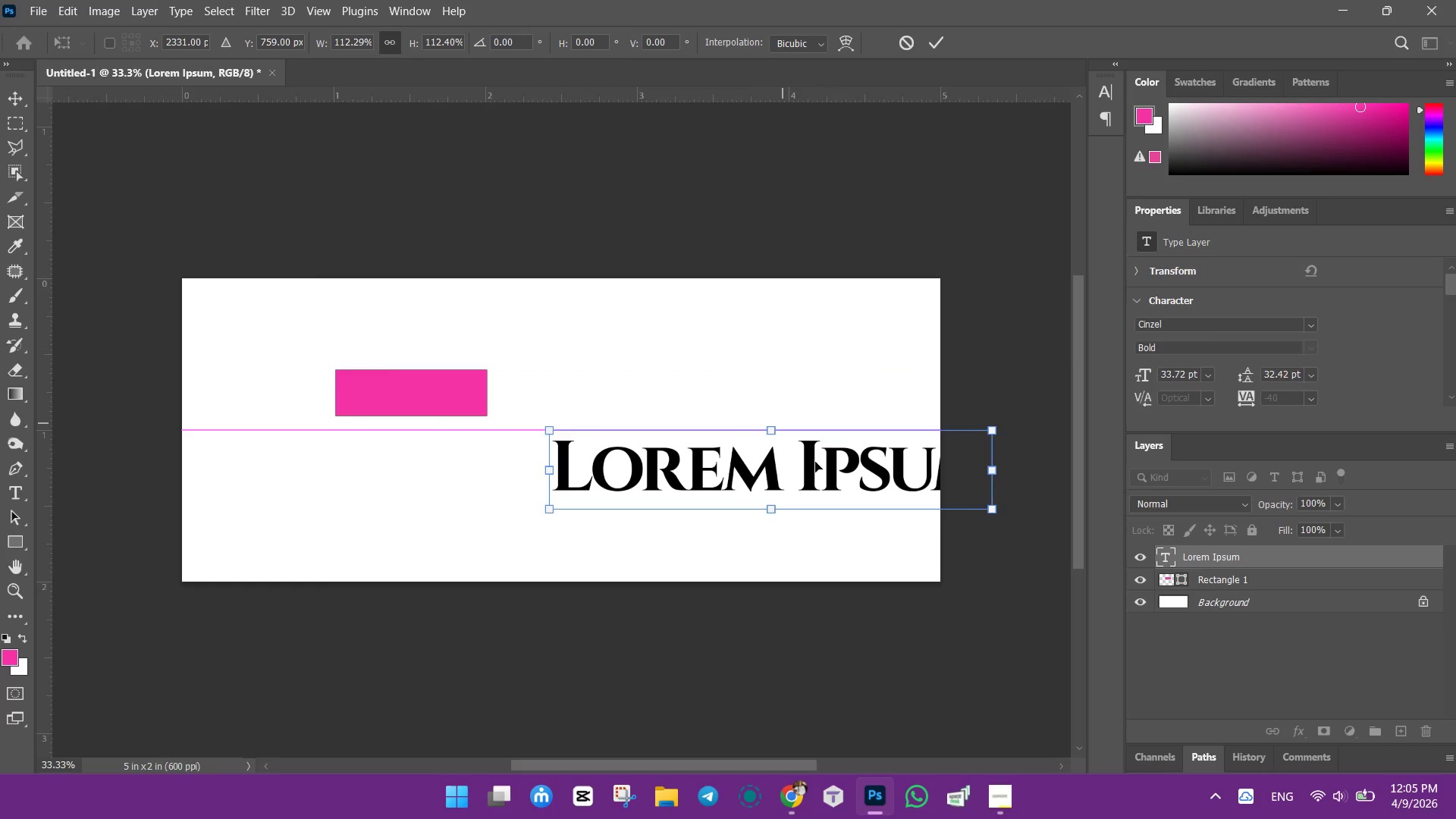 
left_click_drag(start_coordinate=[815, 462], to_coordinate=[590, 424])
 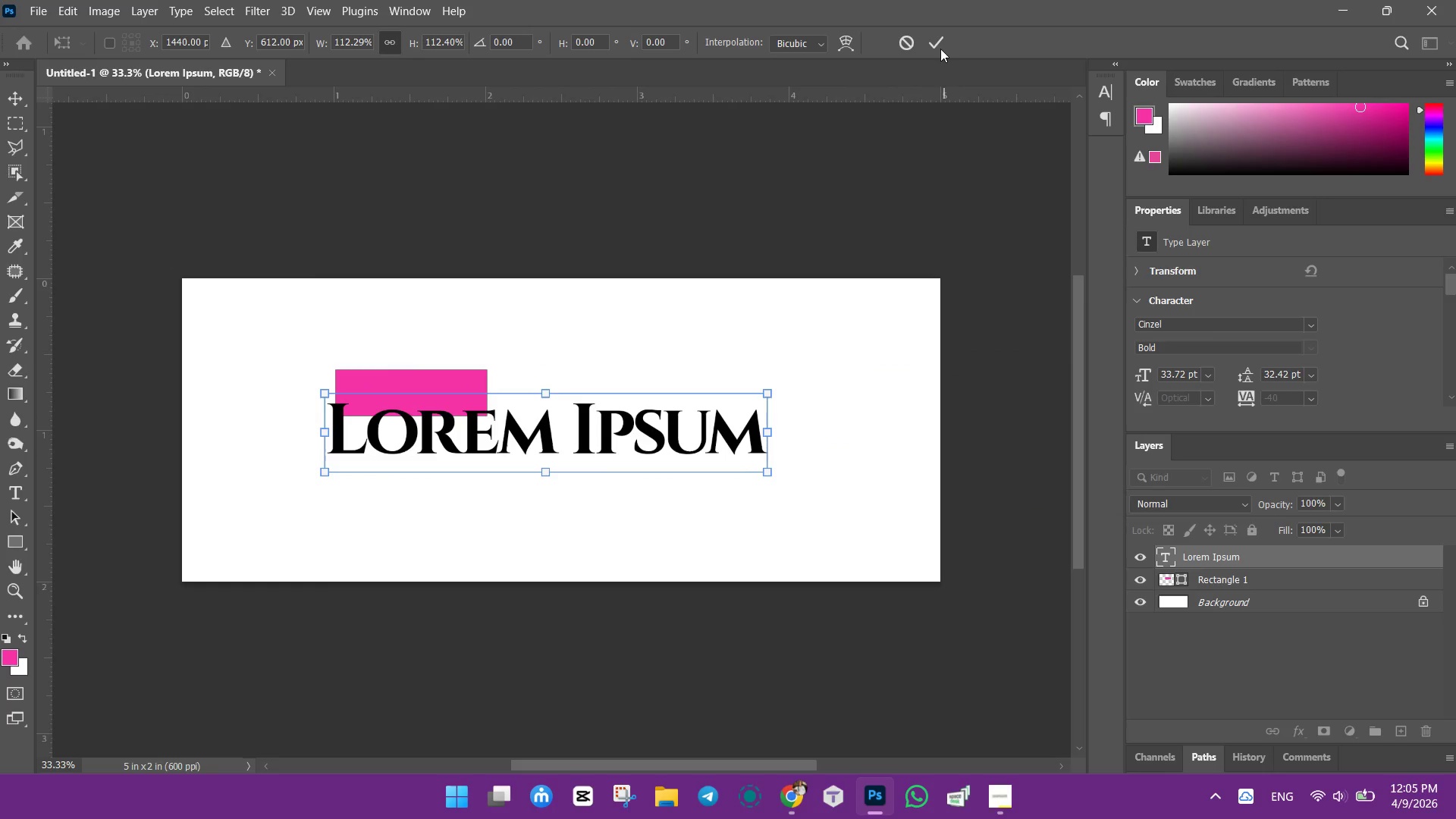 
left_click([938, 42])
 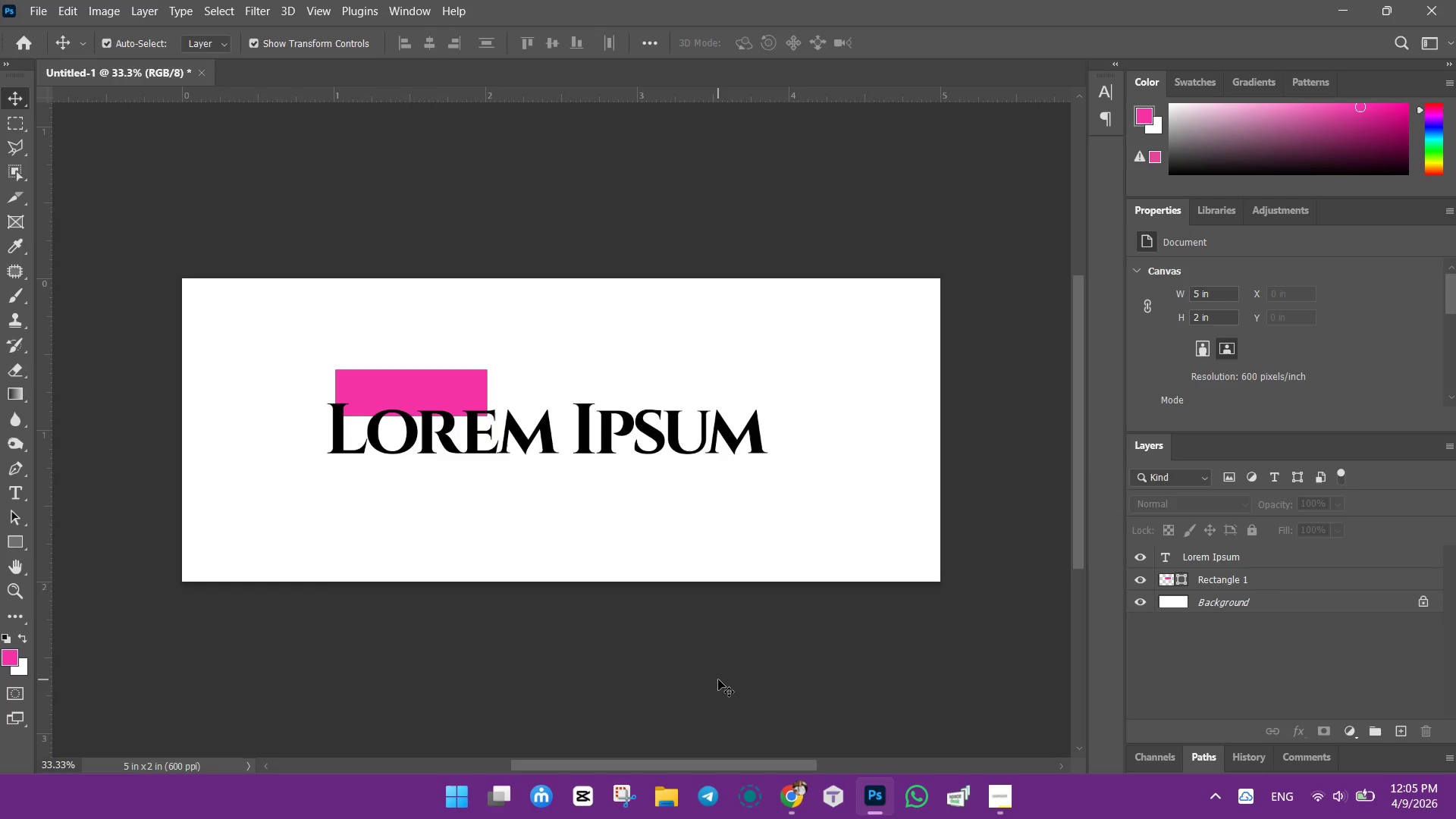 
wait(9.03)
 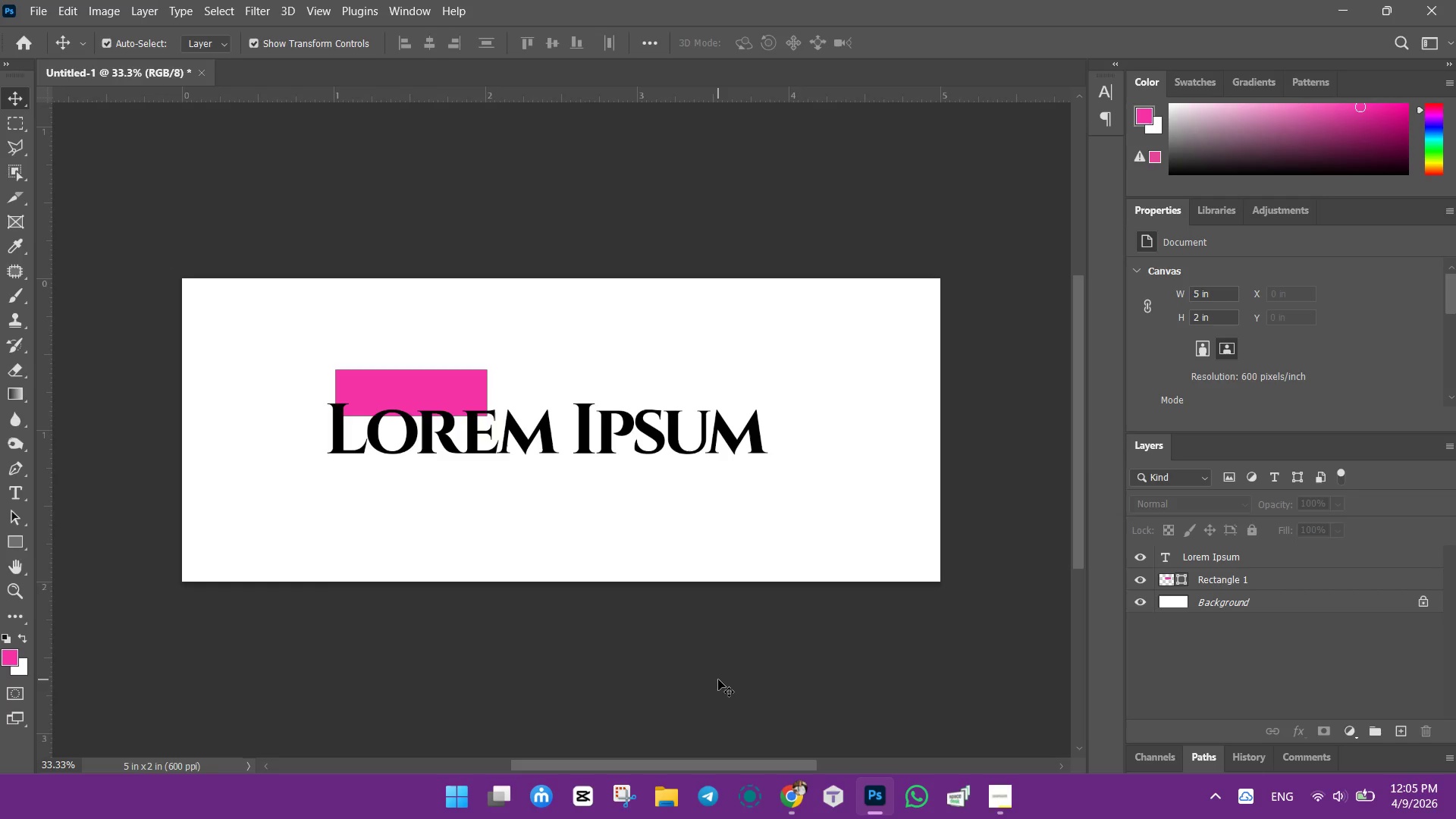 
left_click([785, 715])
 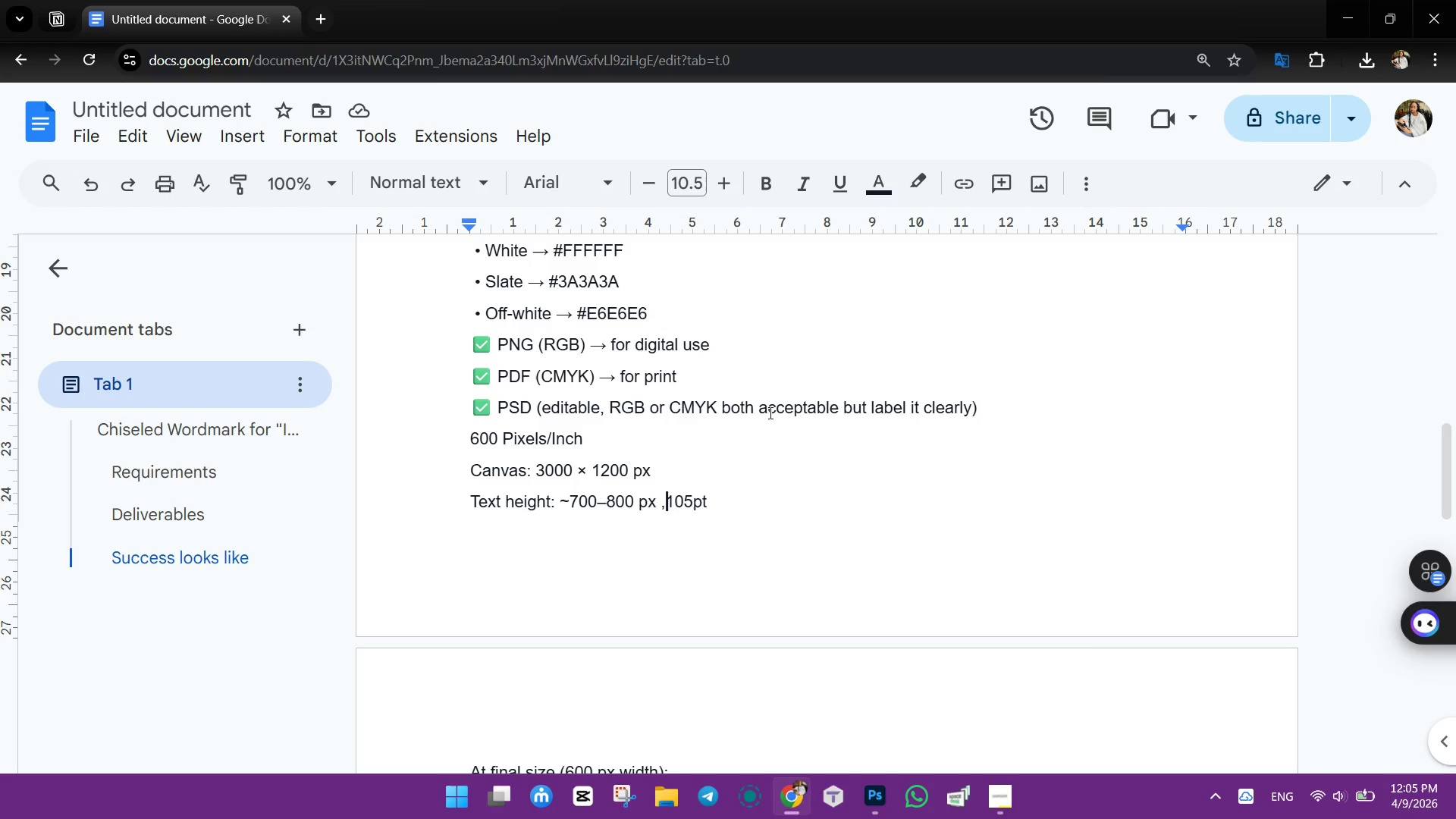 
left_click([1348, 14])
 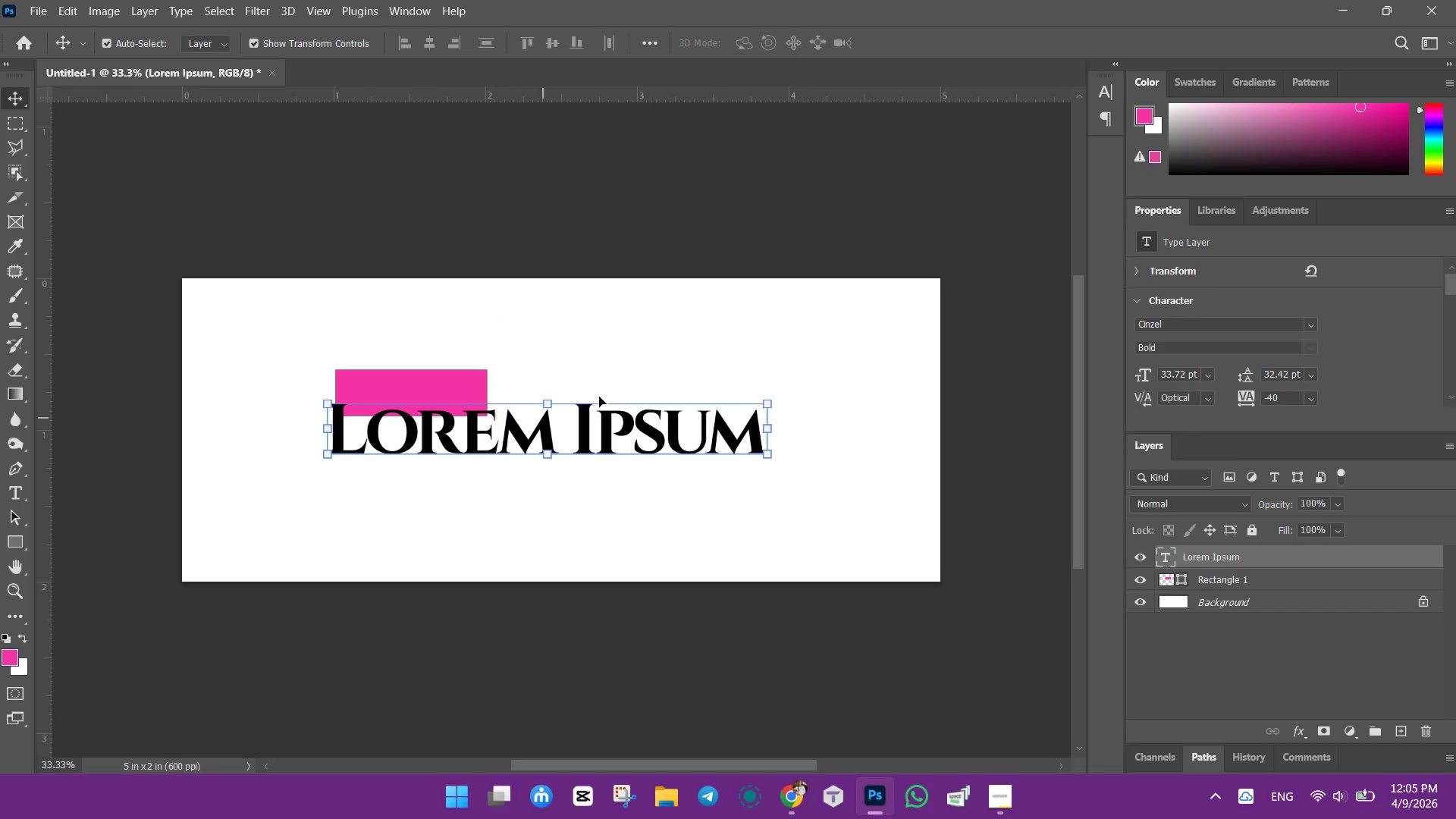 
right_click([524, 96])
 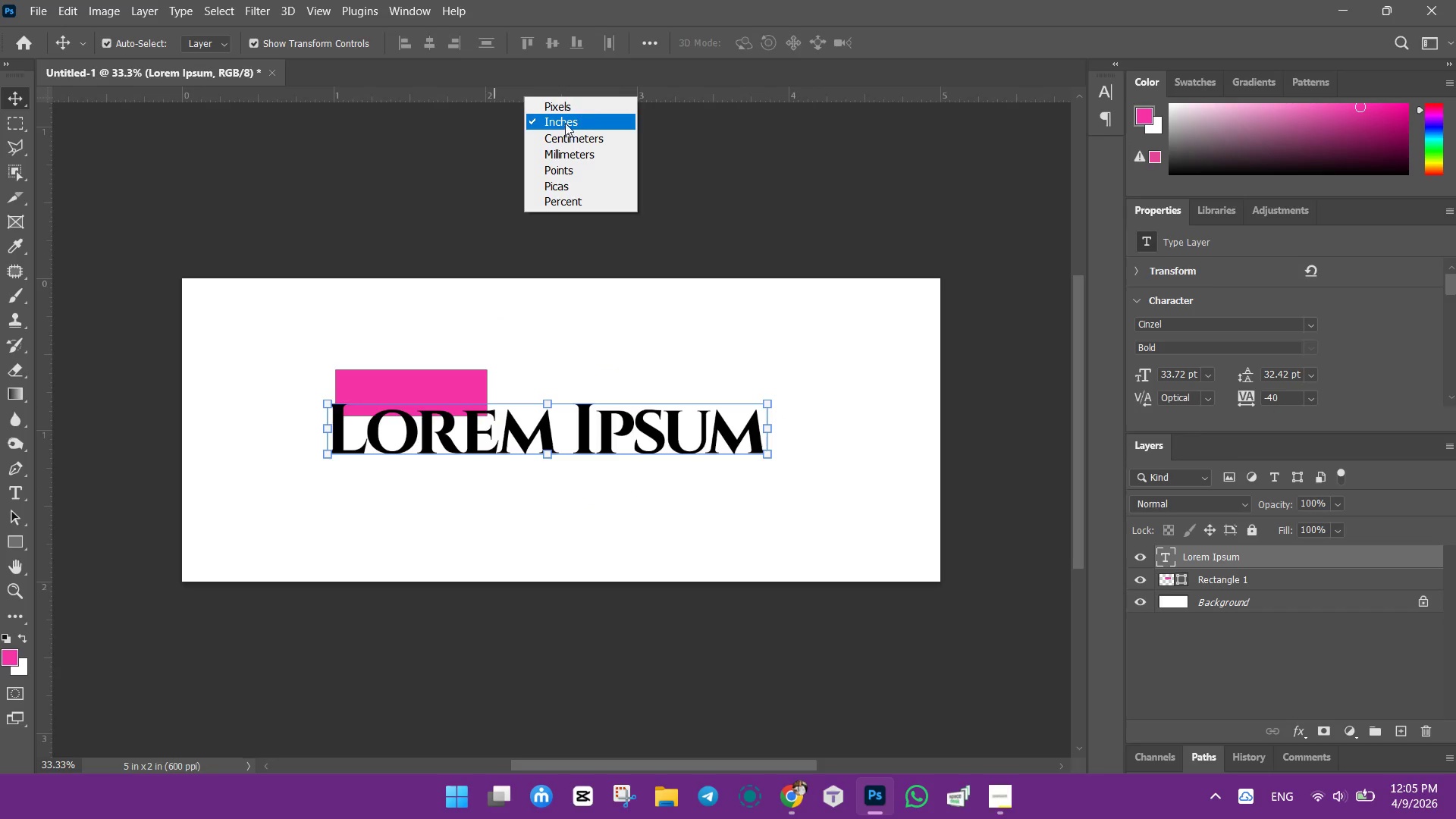 
left_click([565, 108])
 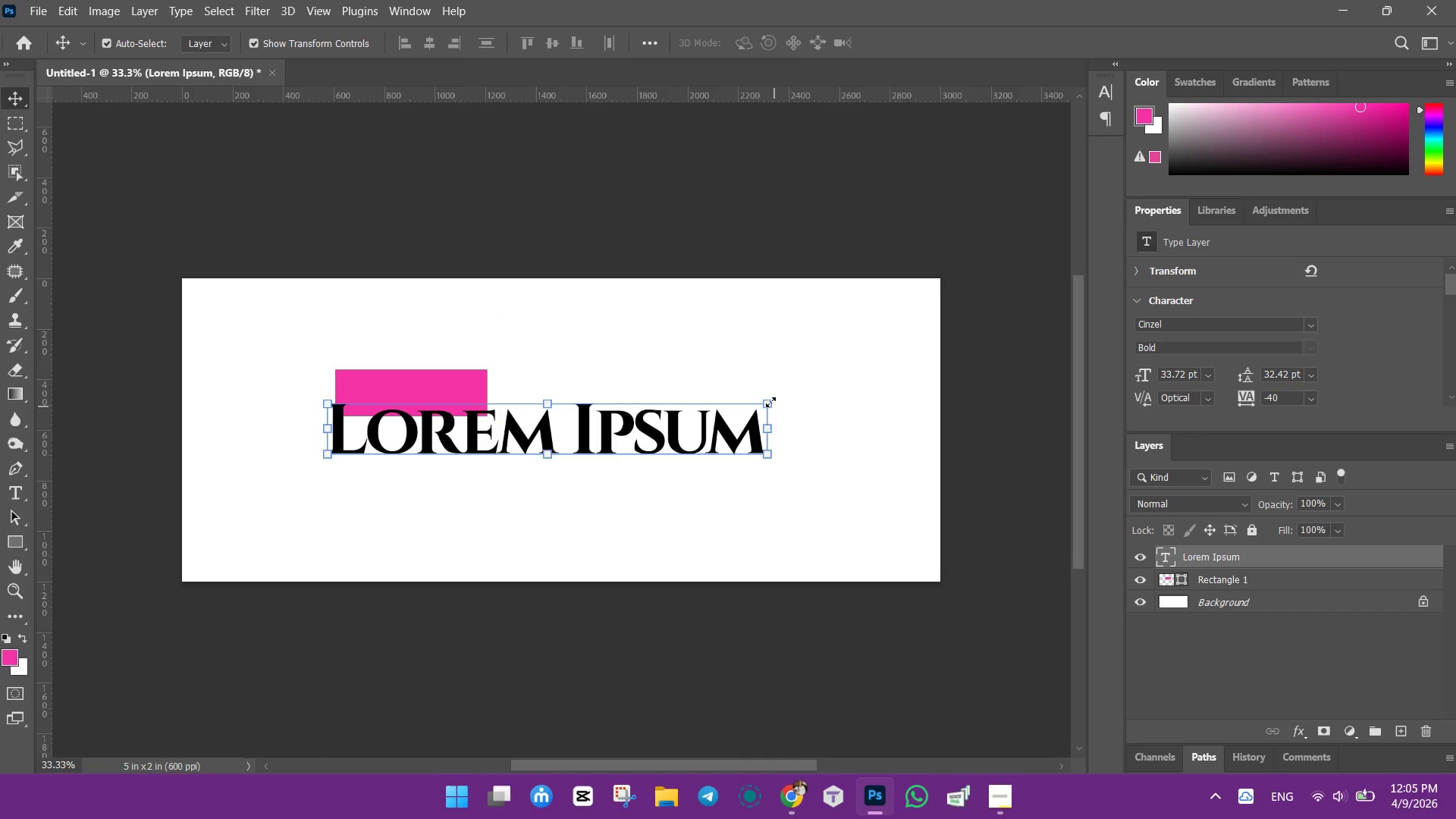 
left_click_drag(start_coordinate=[770, 402], to_coordinate=[780, 399])
 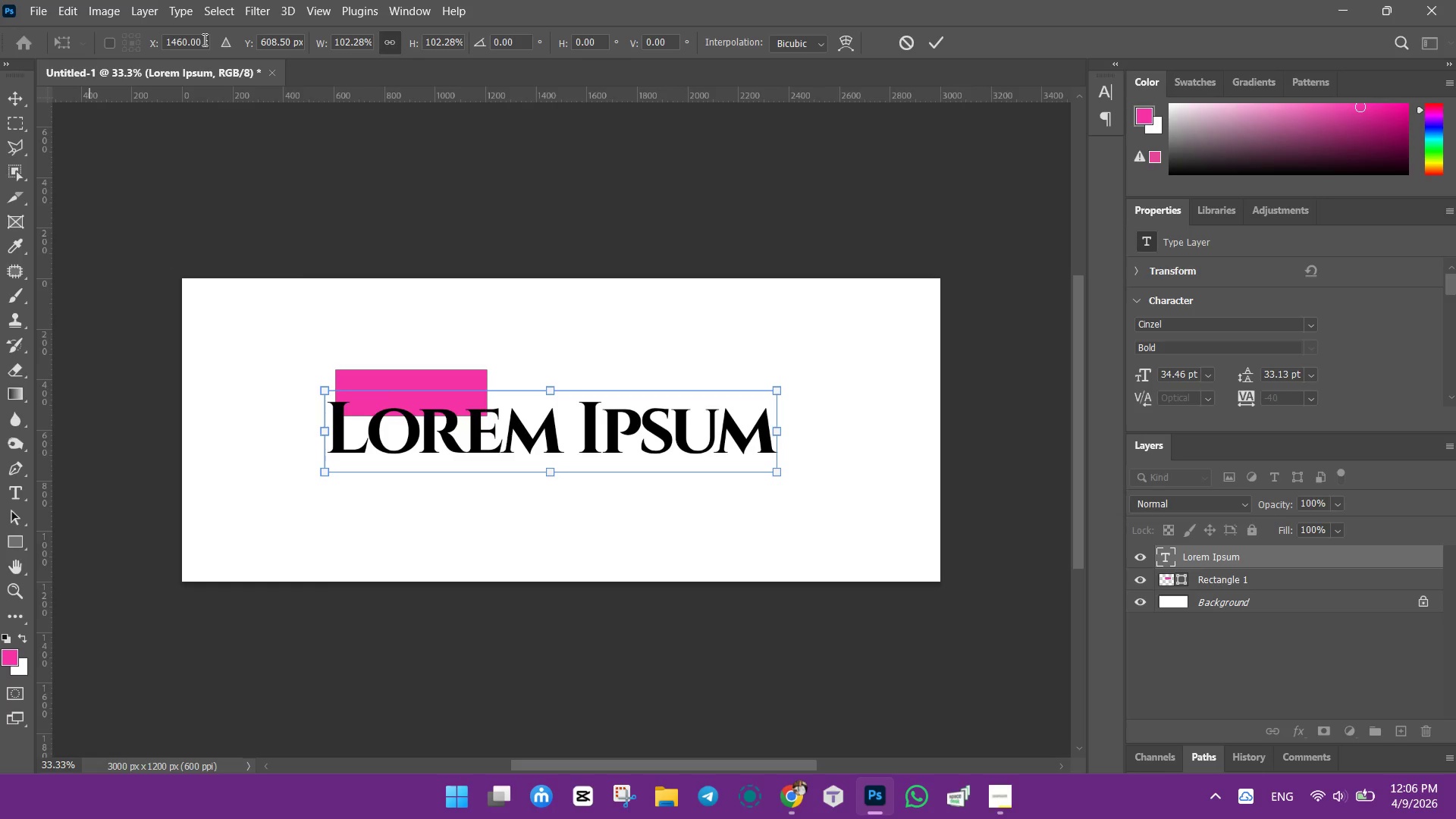 
wait(7.58)
 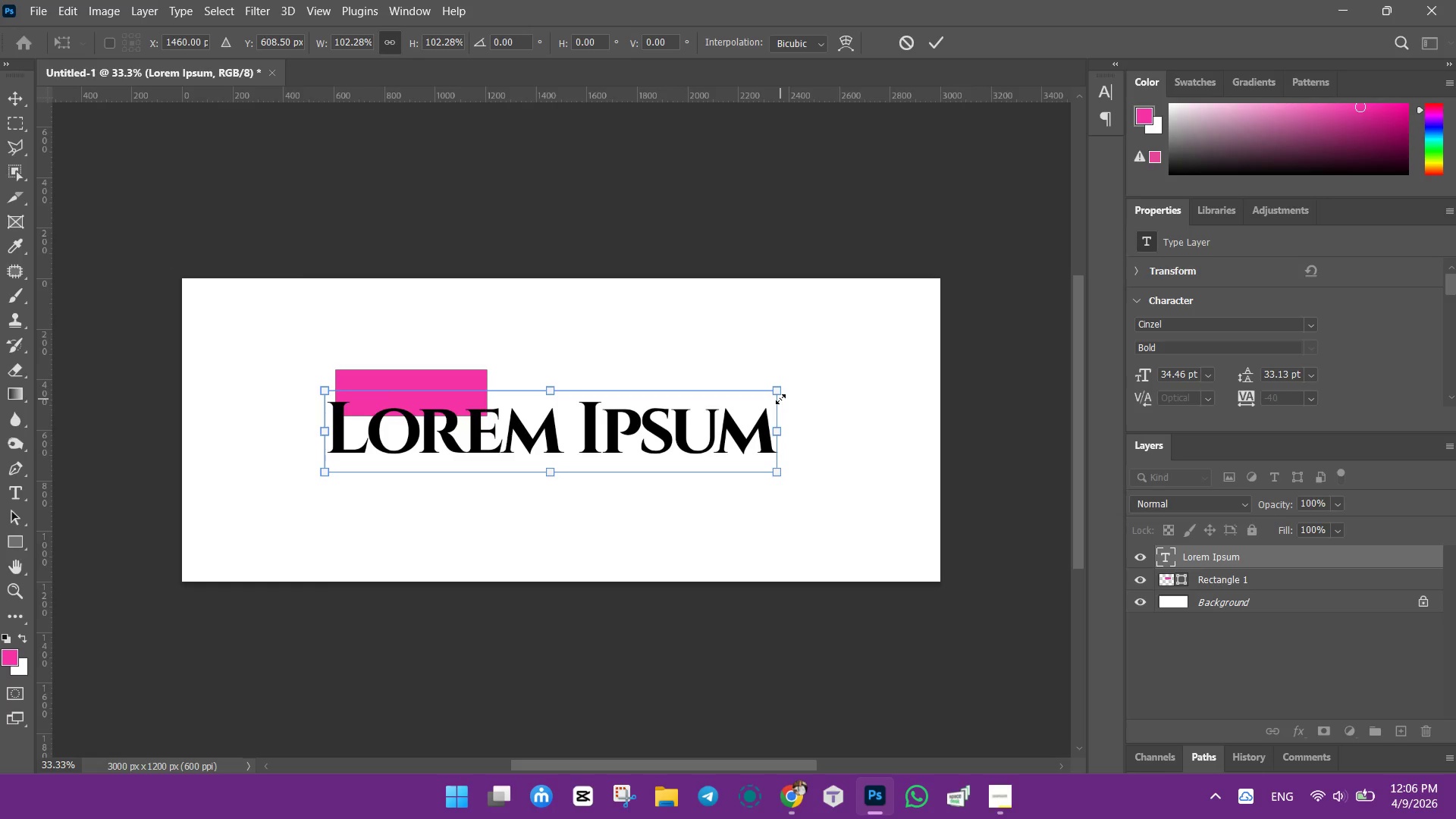 
left_click([461, 325])
 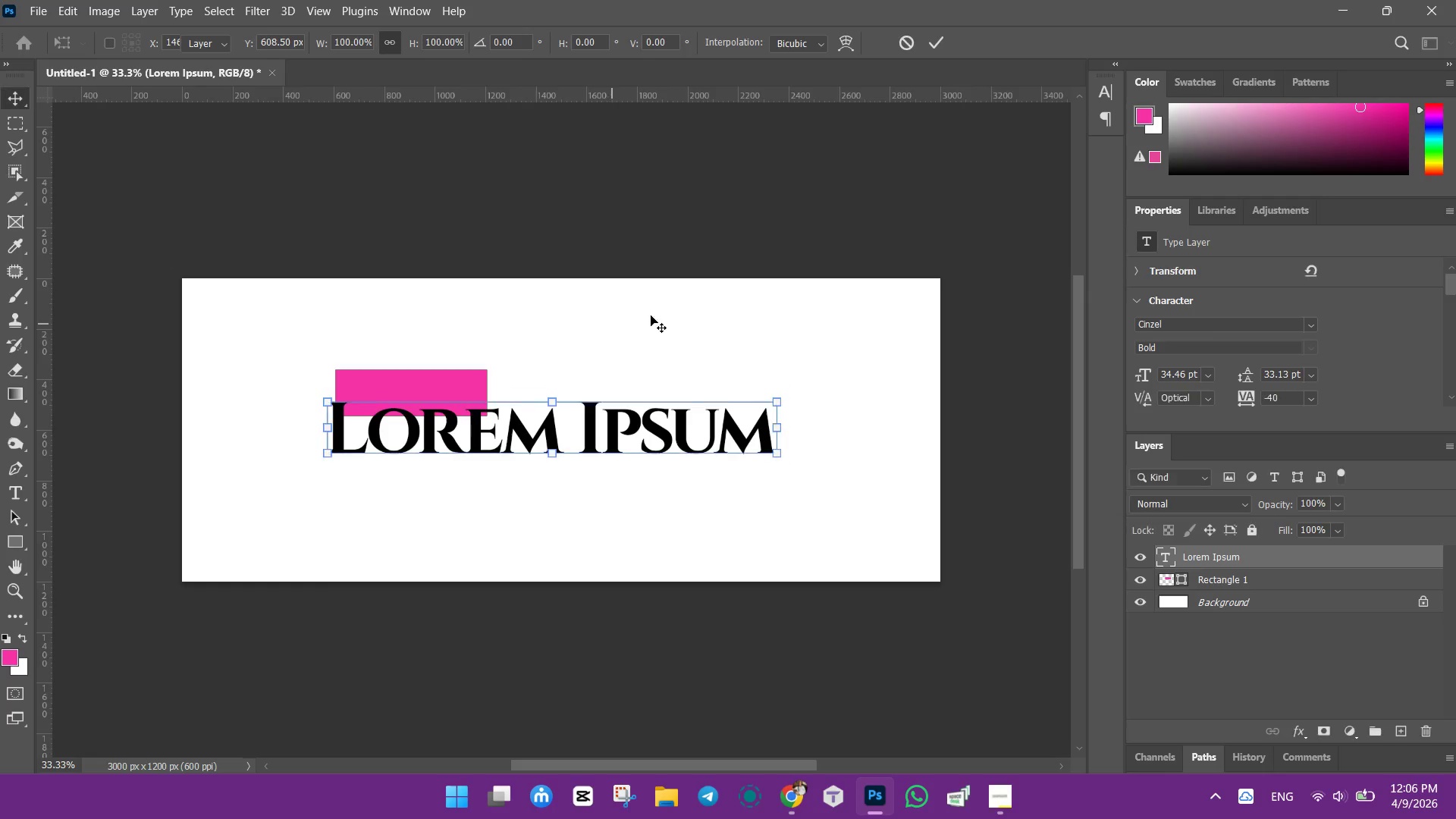 
left_click([643, 312])
 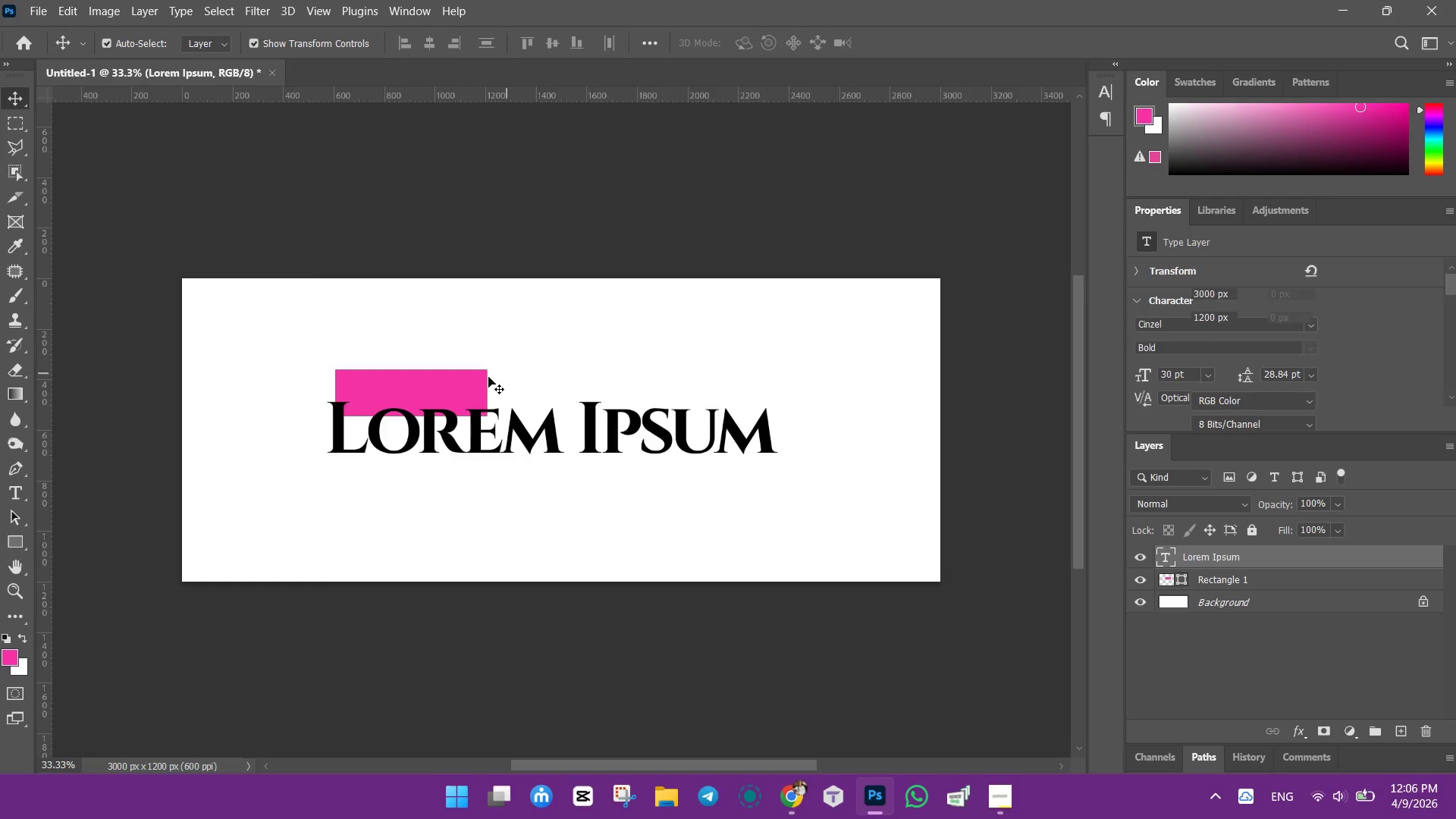 
left_click([479, 377])
 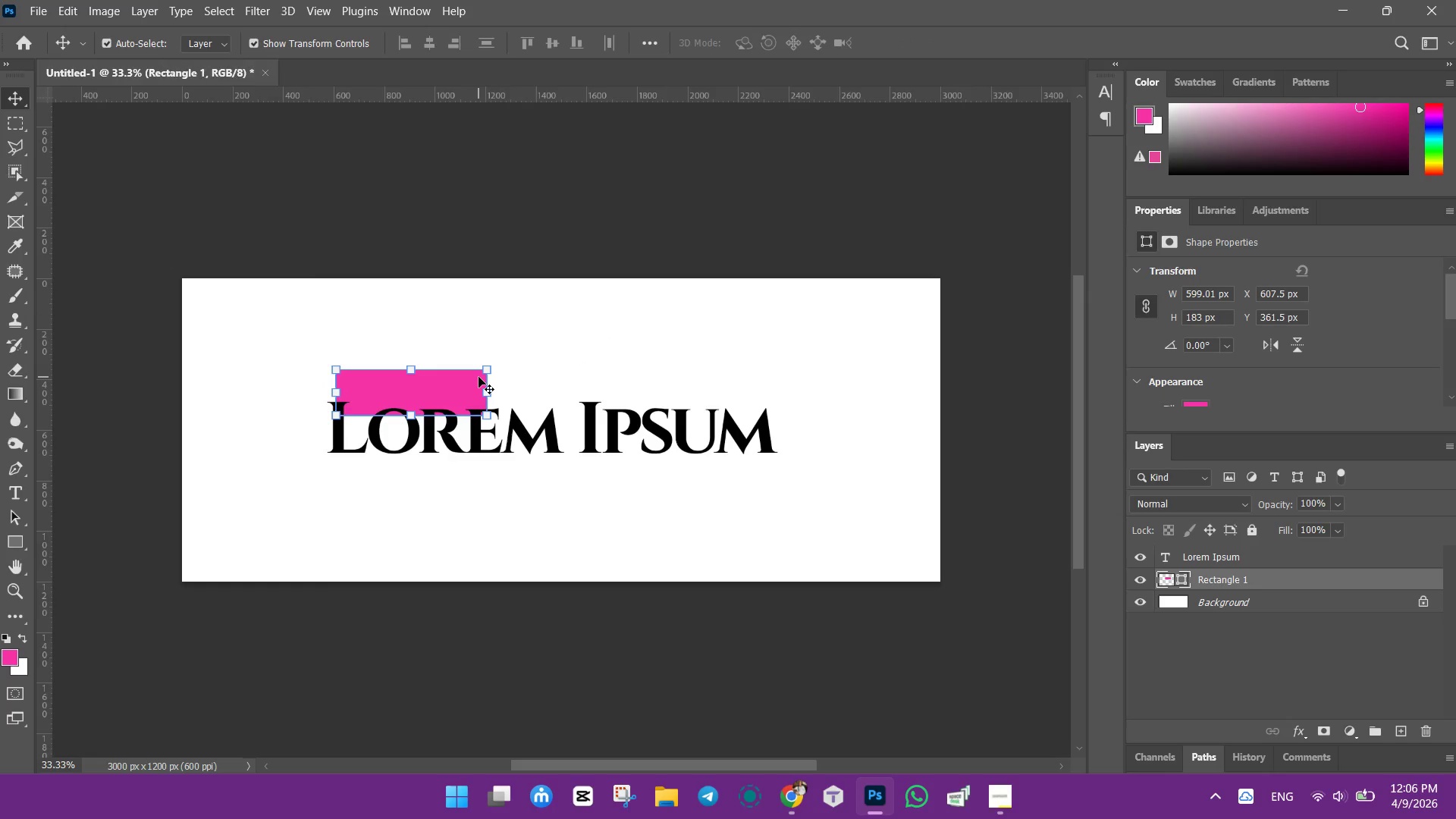 
key(Backspace)
 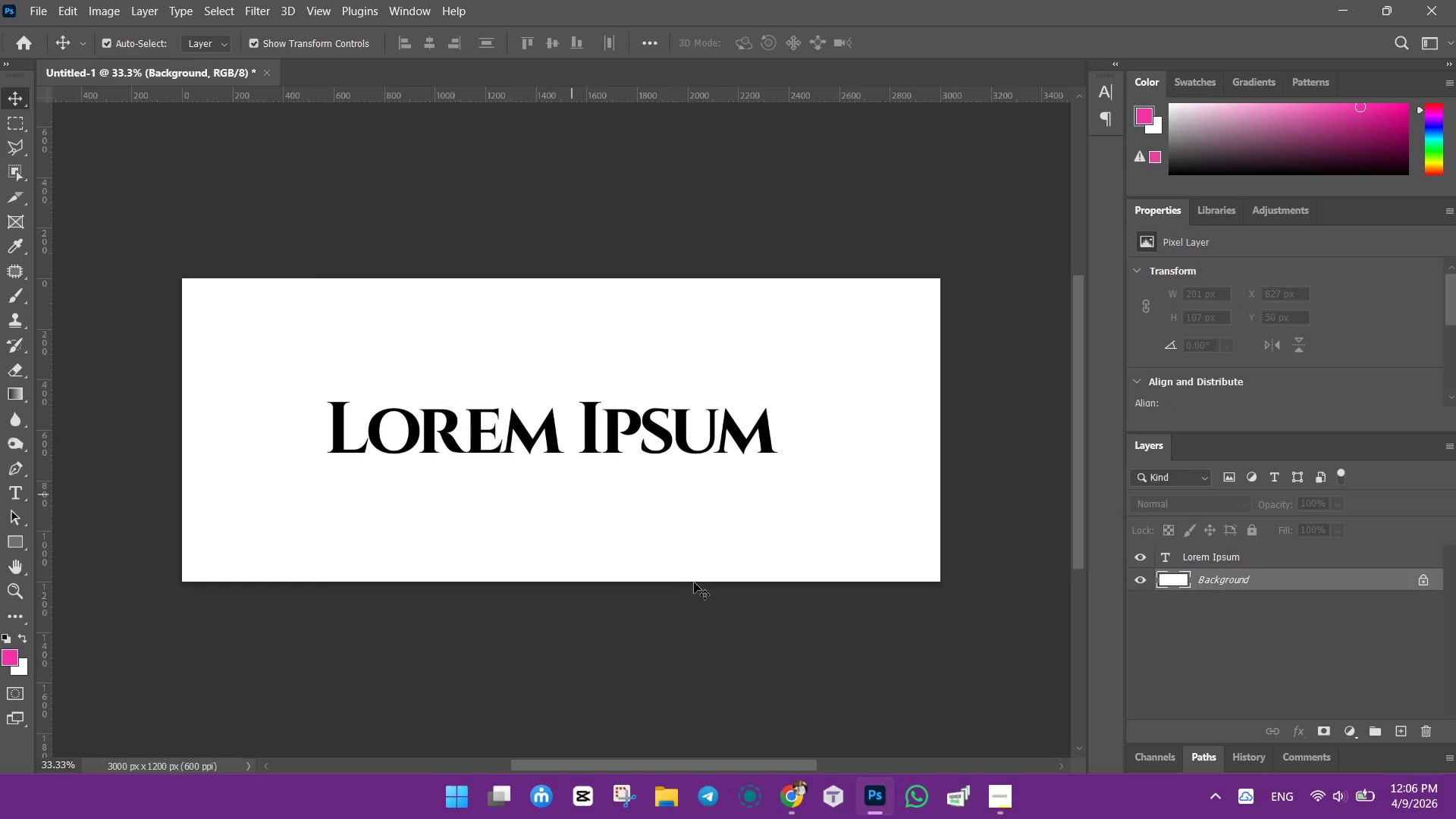 
left_click([786, 804])
 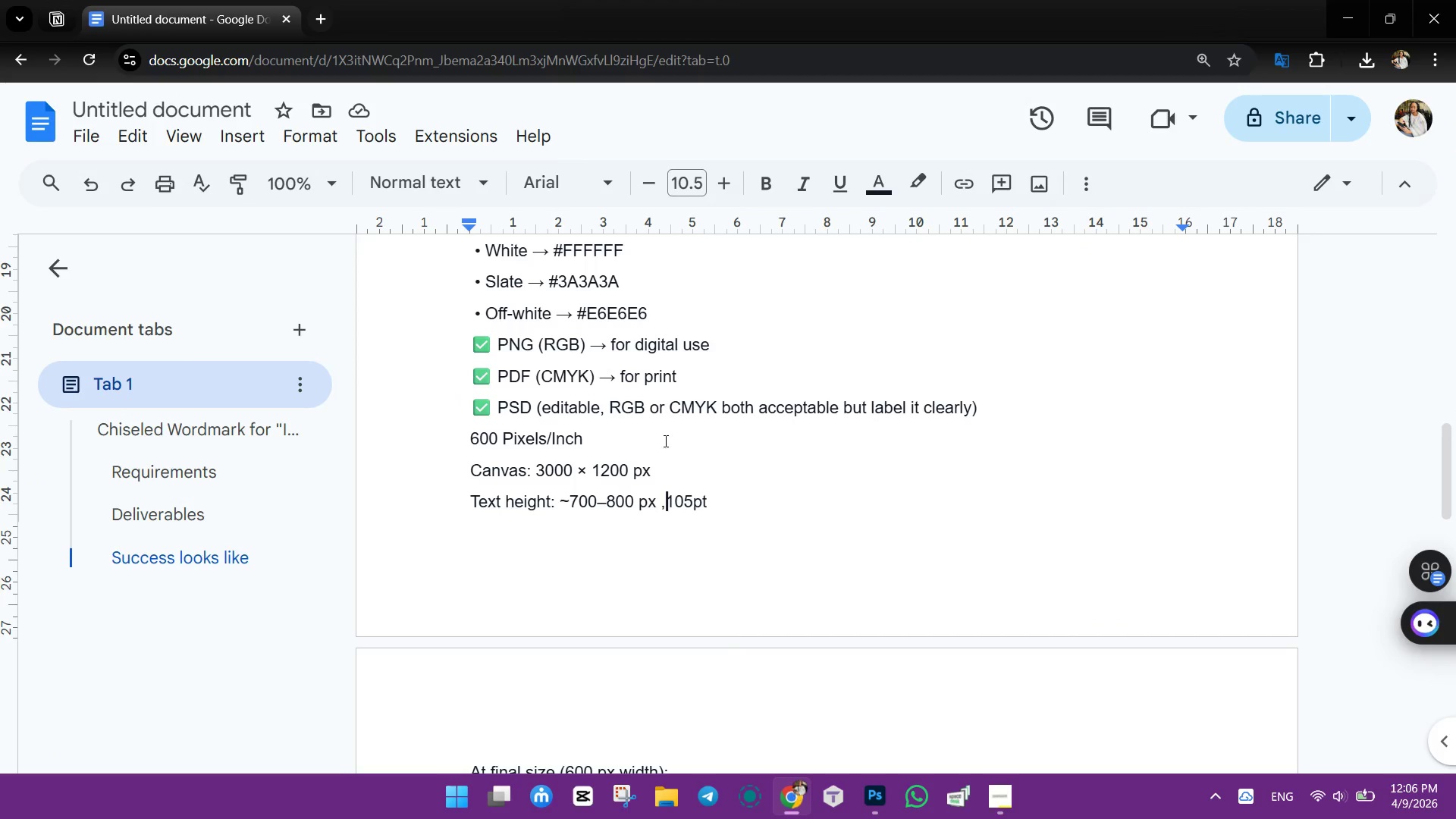 
scroll: coordinate [664, 441], scroll_direction: up, amount: 15.0
 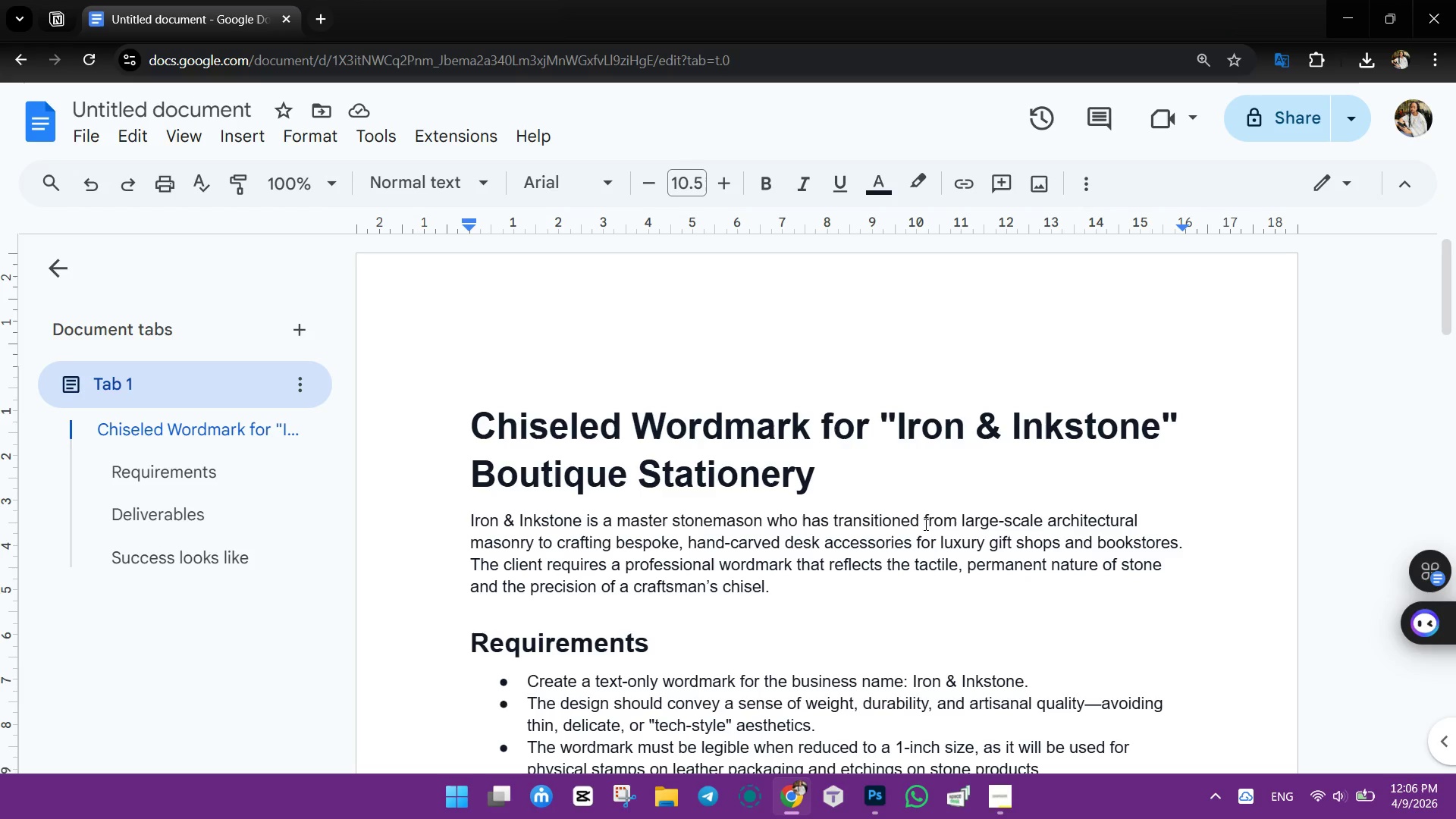 
wait(5.07)
 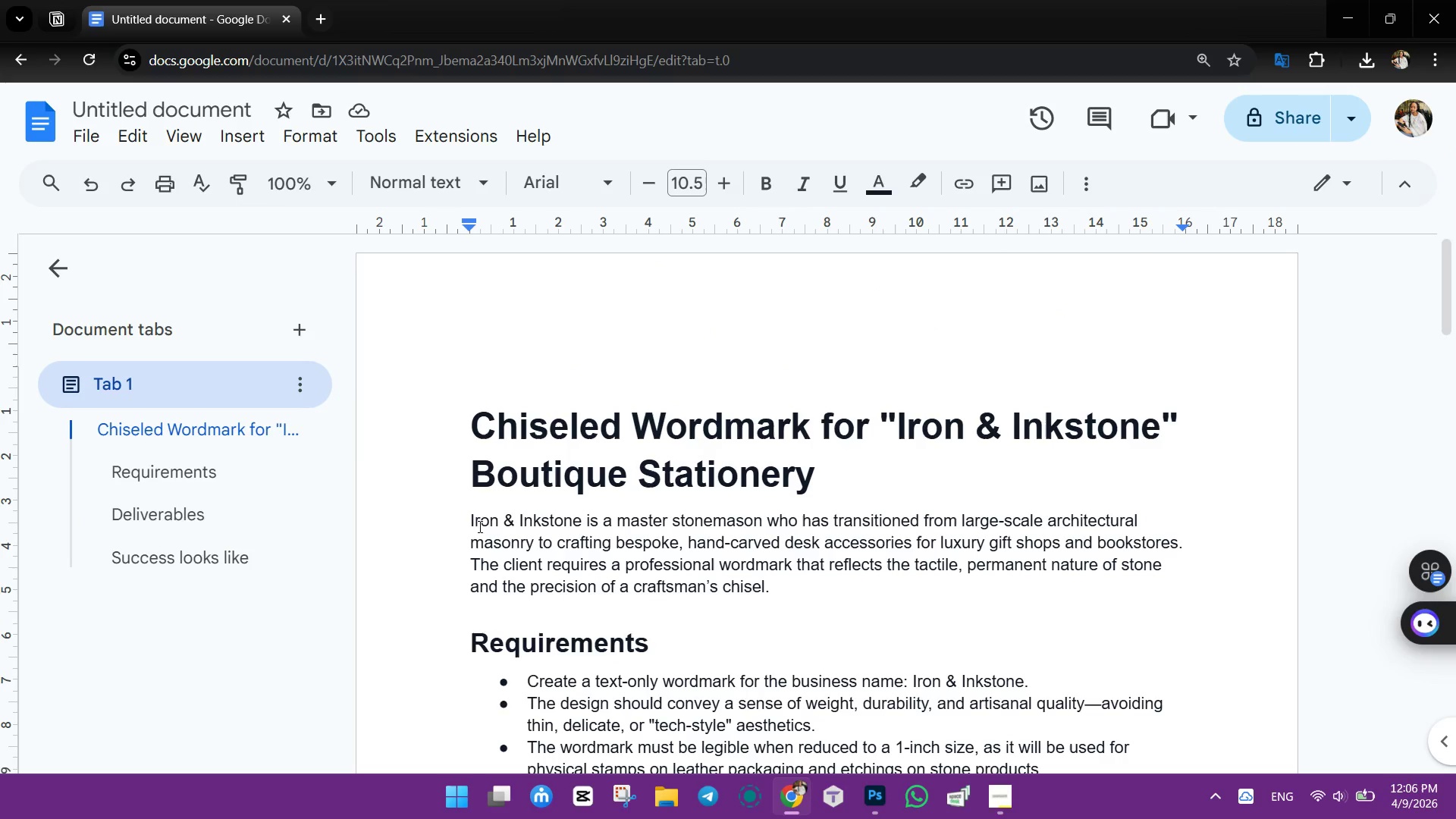 
left_click_drag(start_coordinate=[466, 519], to_coordinate=[582, 515])
 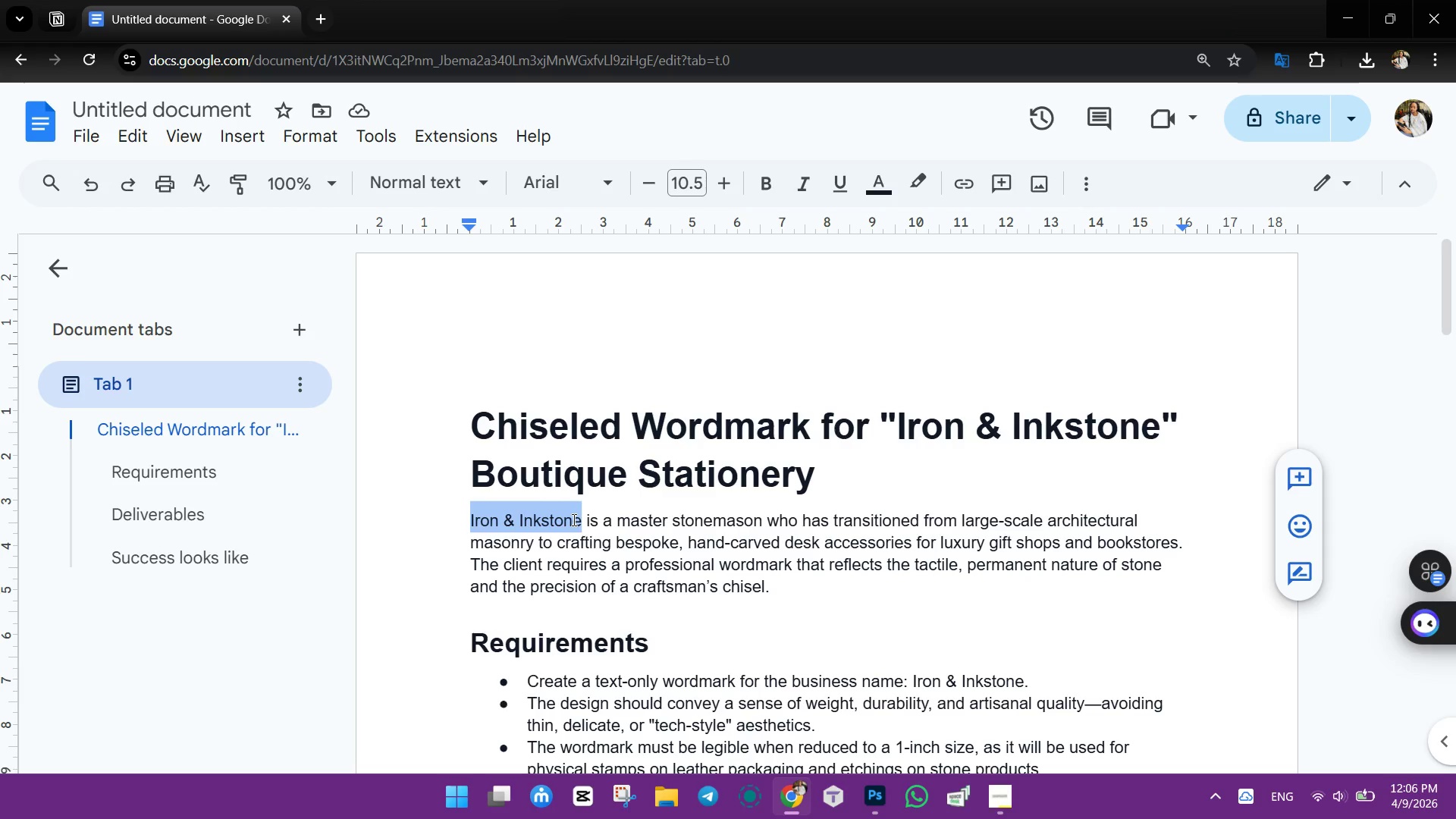 
right_click([573, 519])
 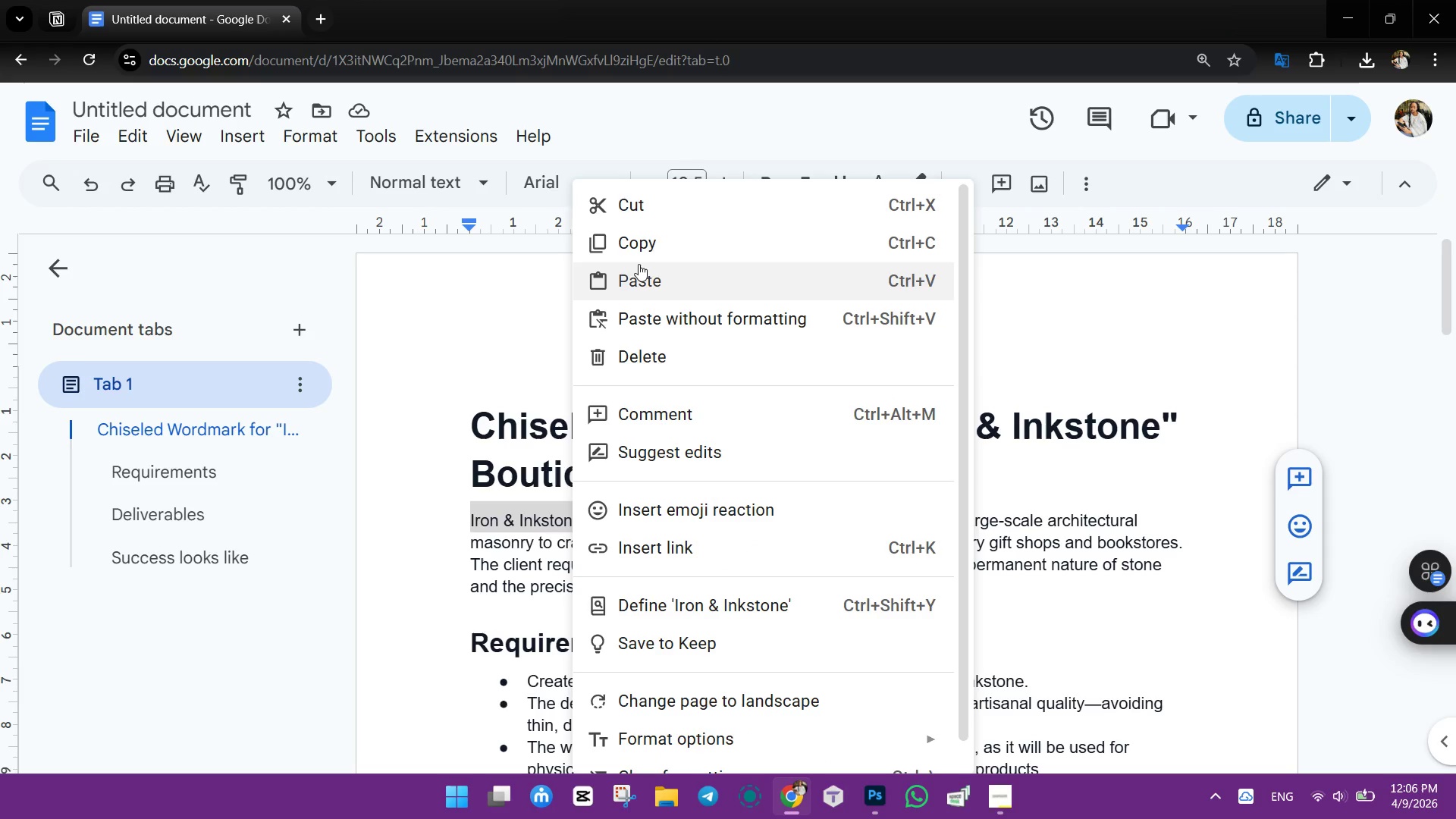 
left_click([643, 243])
 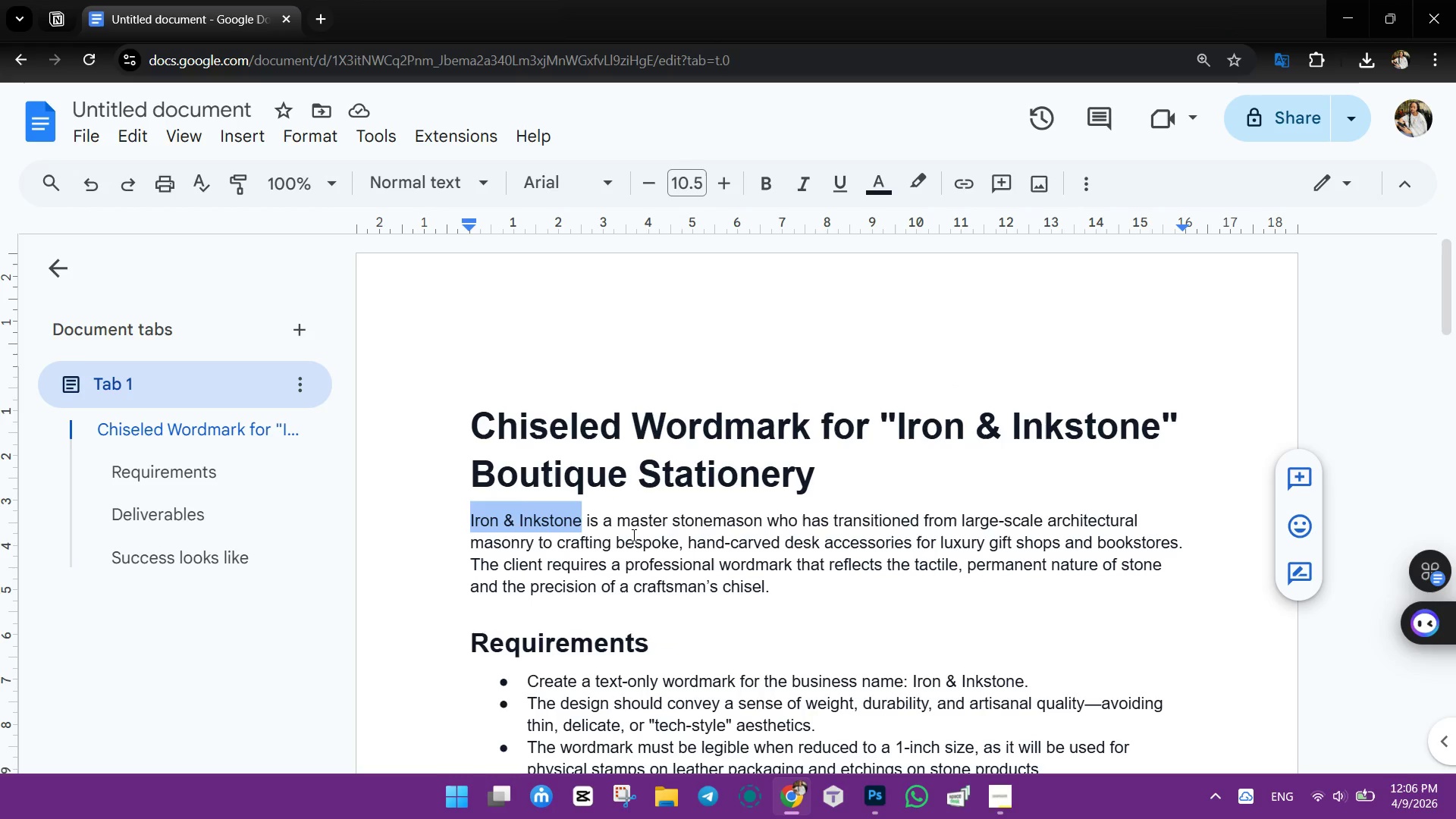 
scroll: coordinate [635, 603], scroll_direction: down, amount: 2.0
 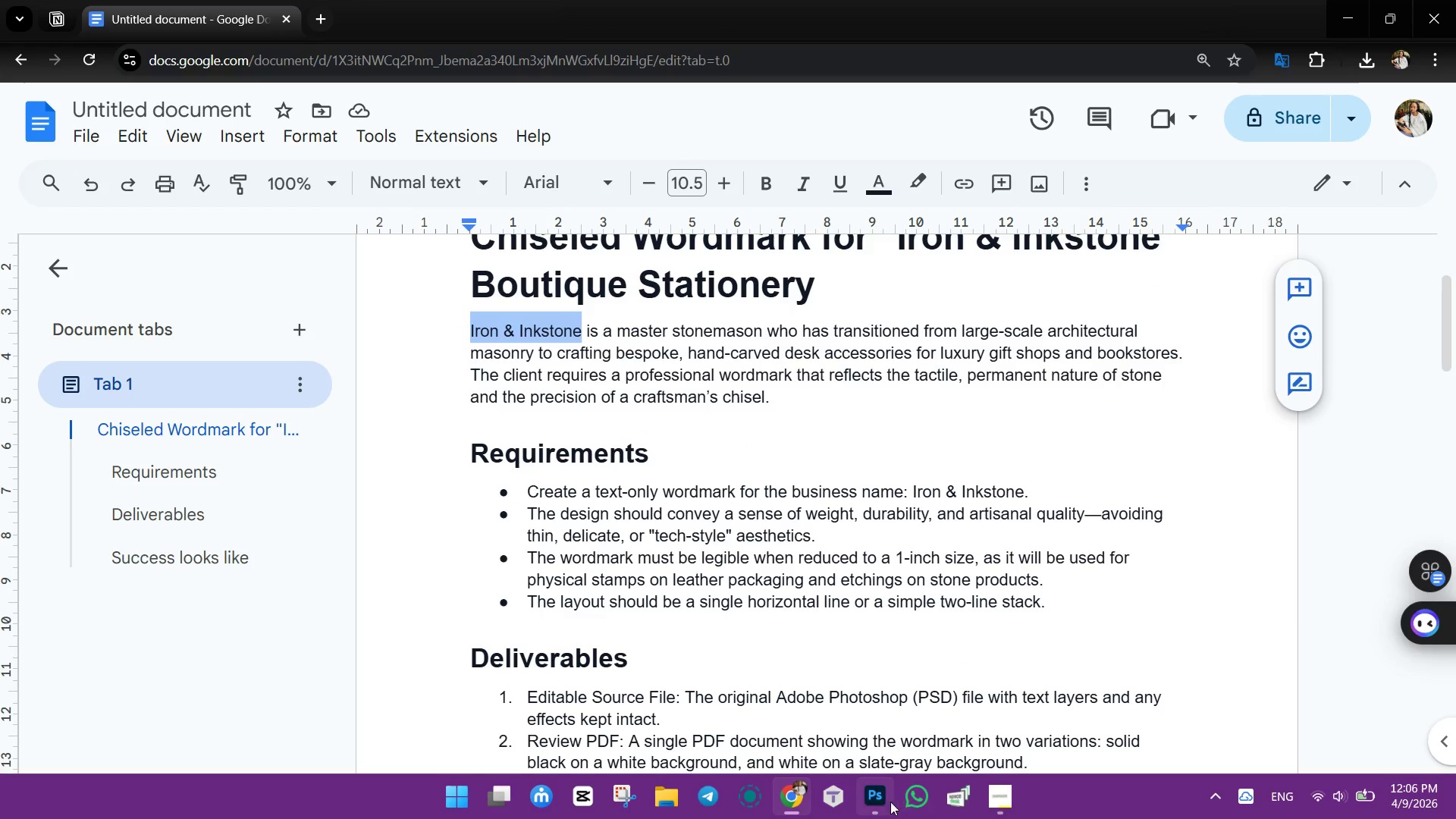 
left_click([876, 792])
 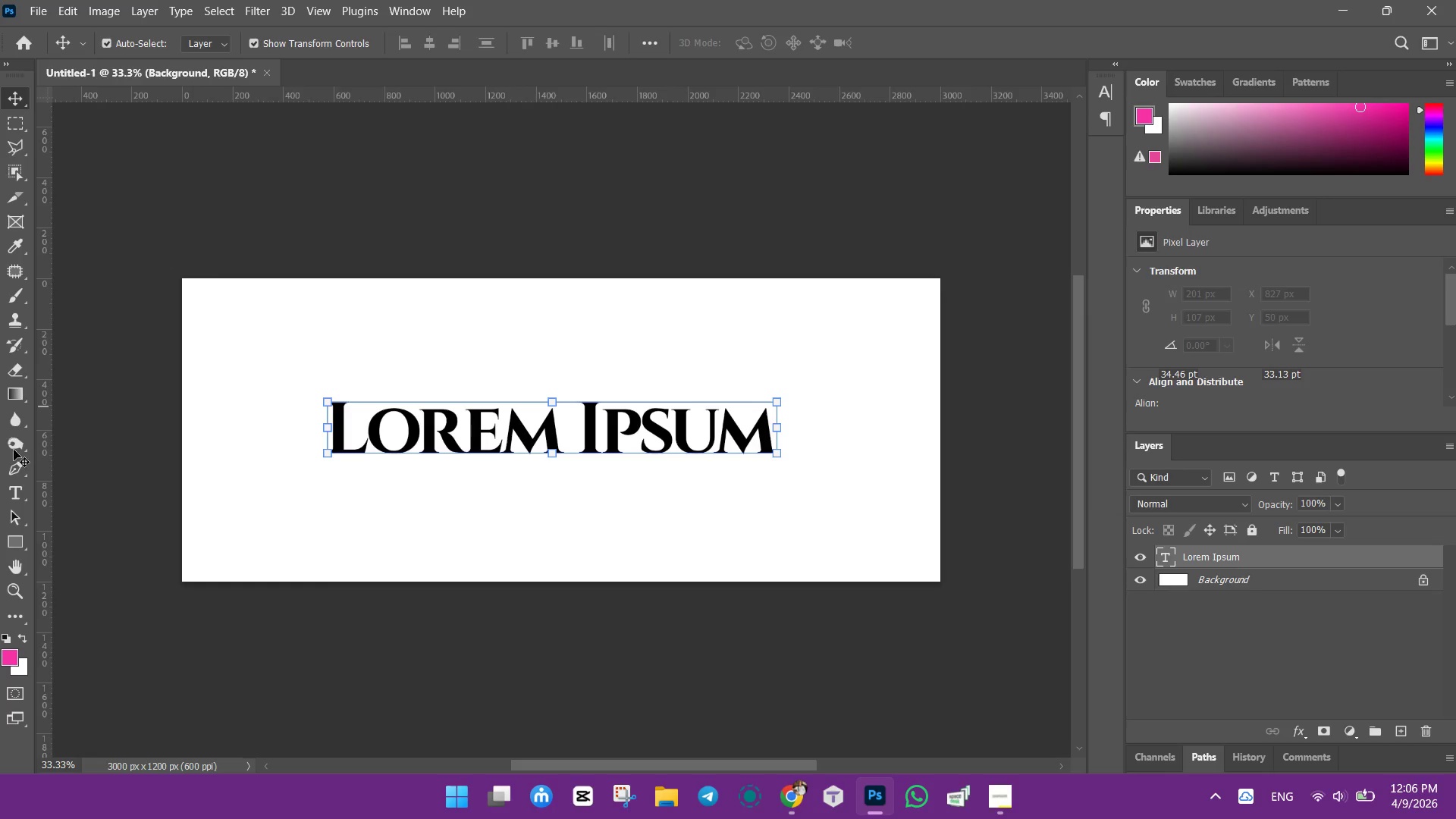 
left_click([18, 490])
 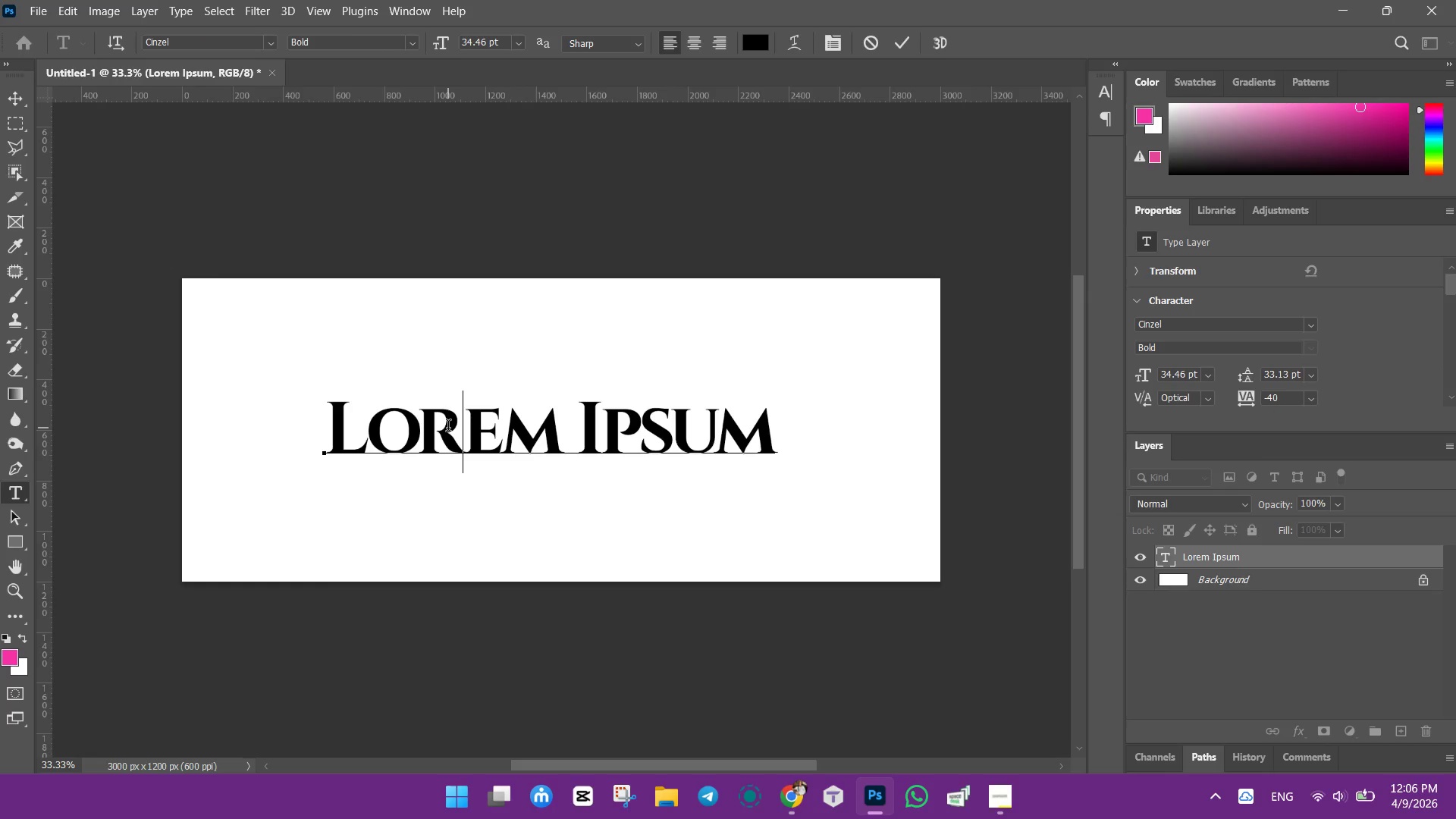 
wait(5.98)
 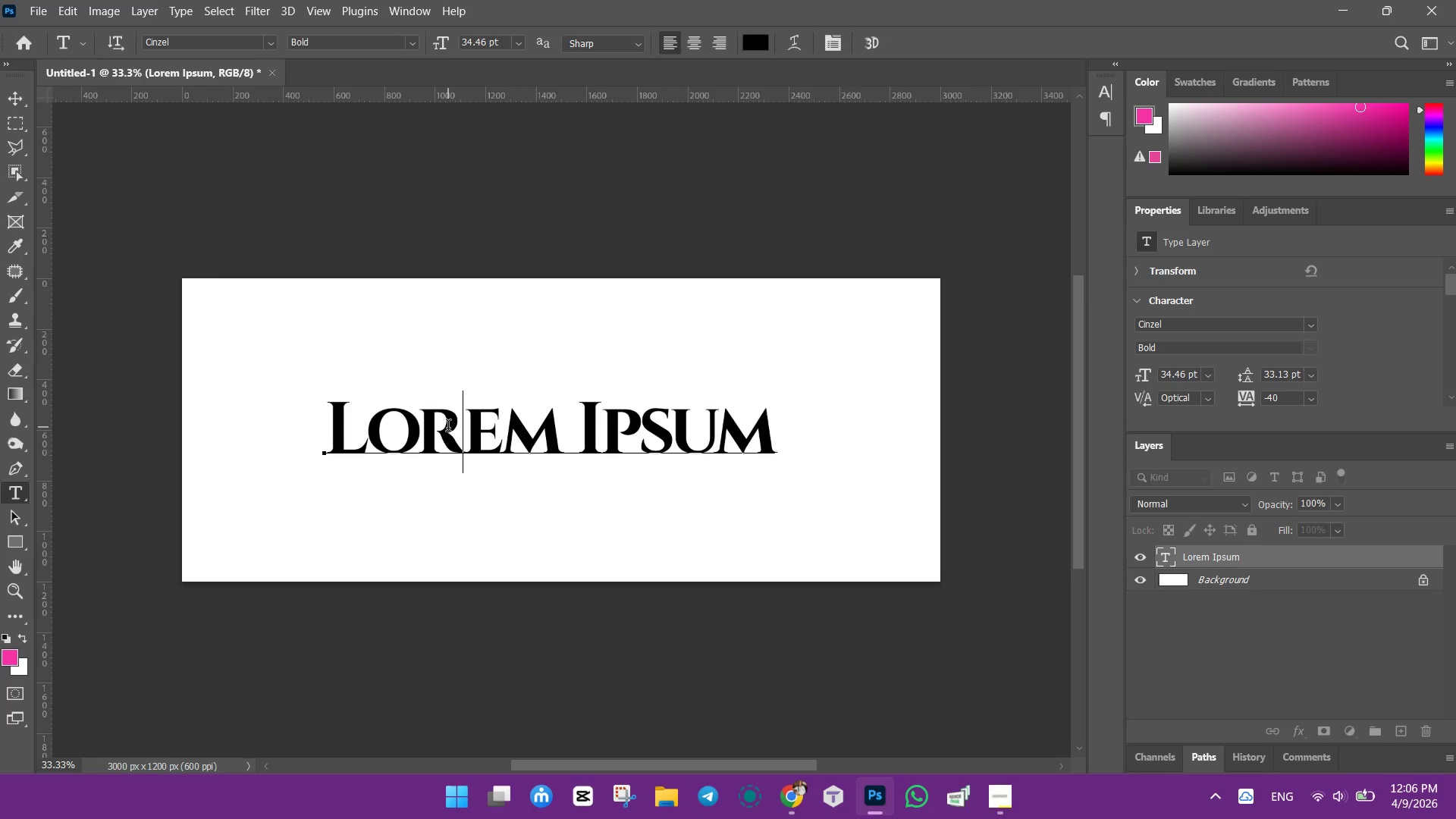 
key(Control+ControlLeft)
 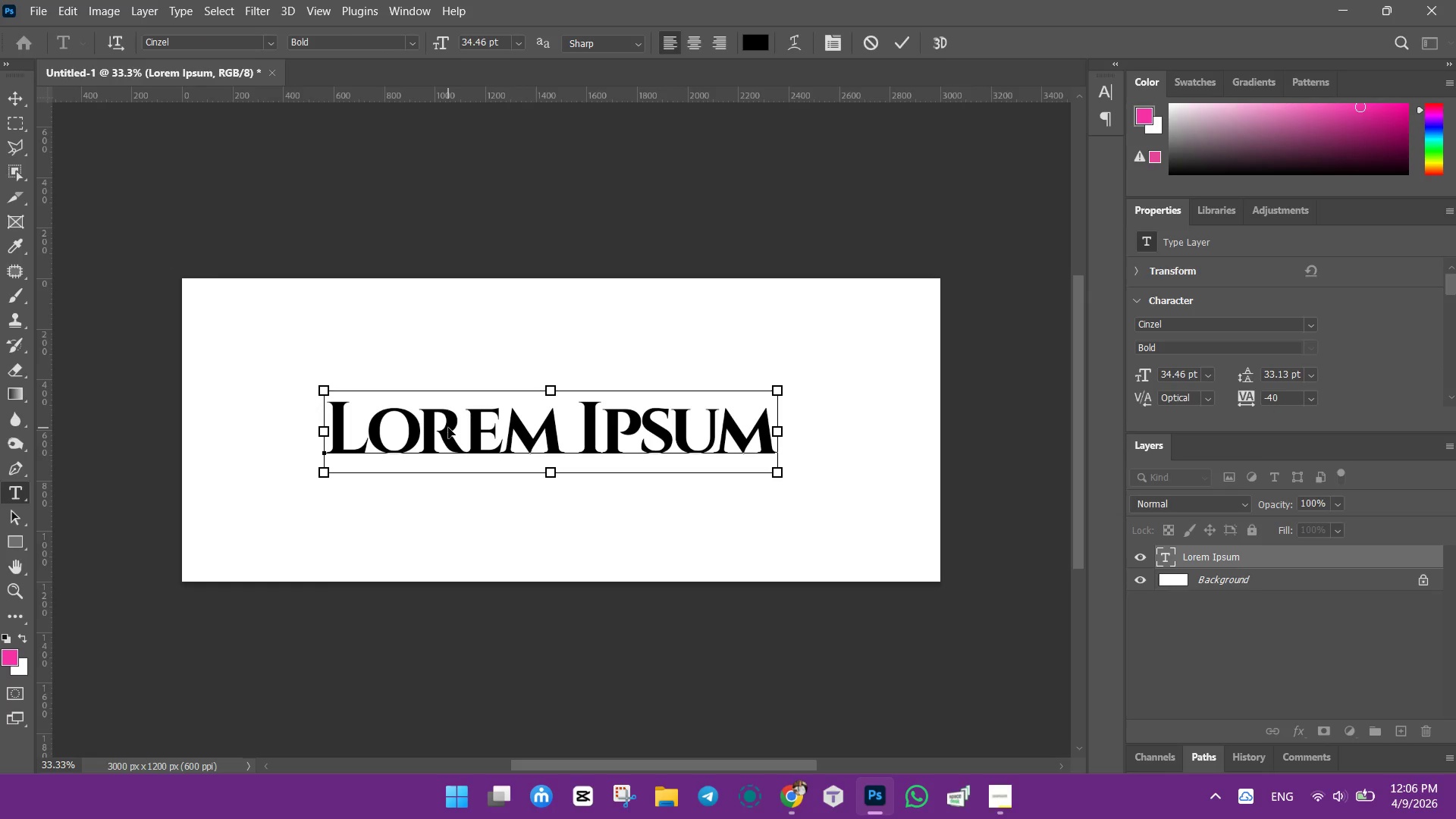 
key(Control+A)
 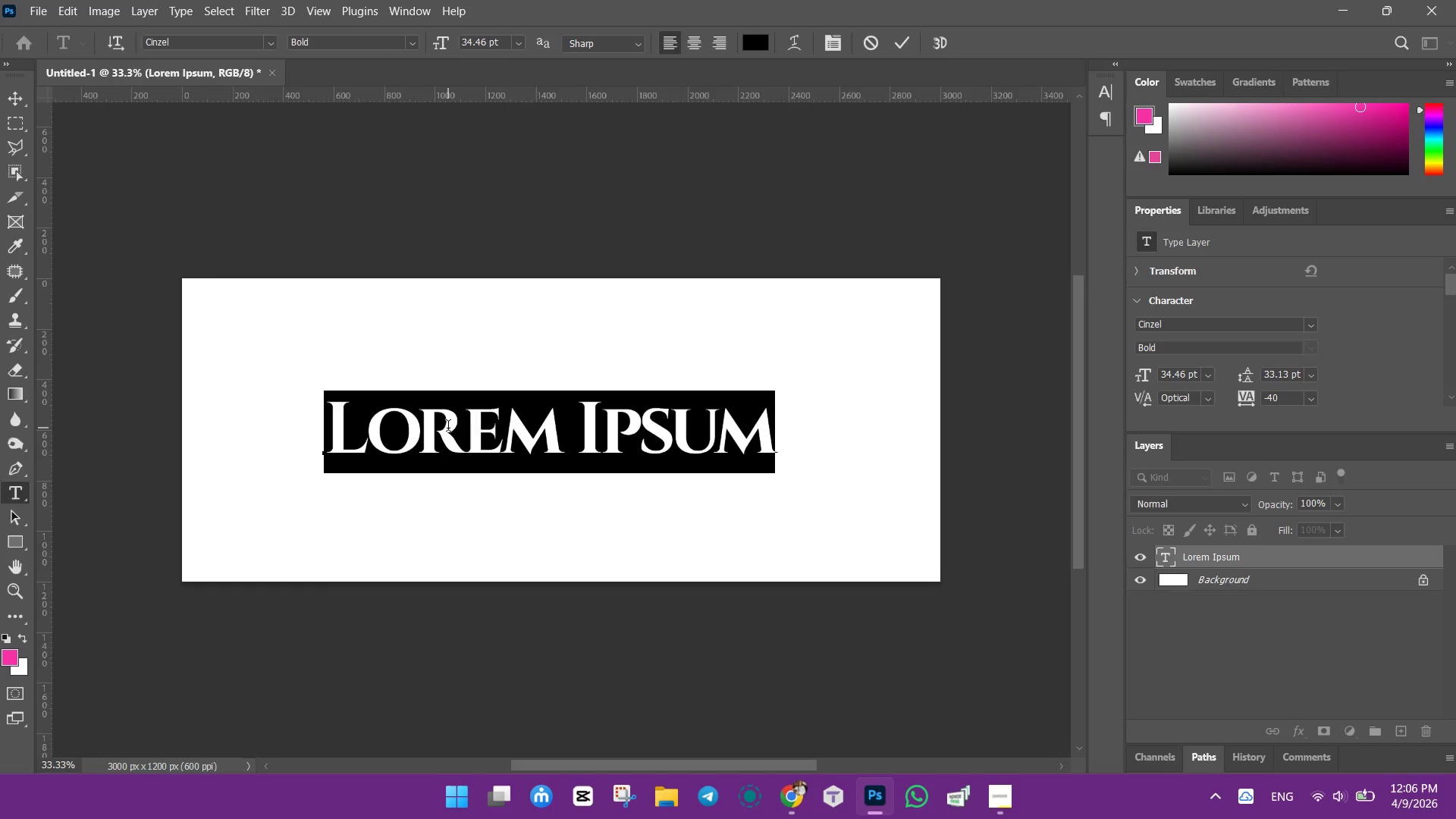 
key(Control+V)
 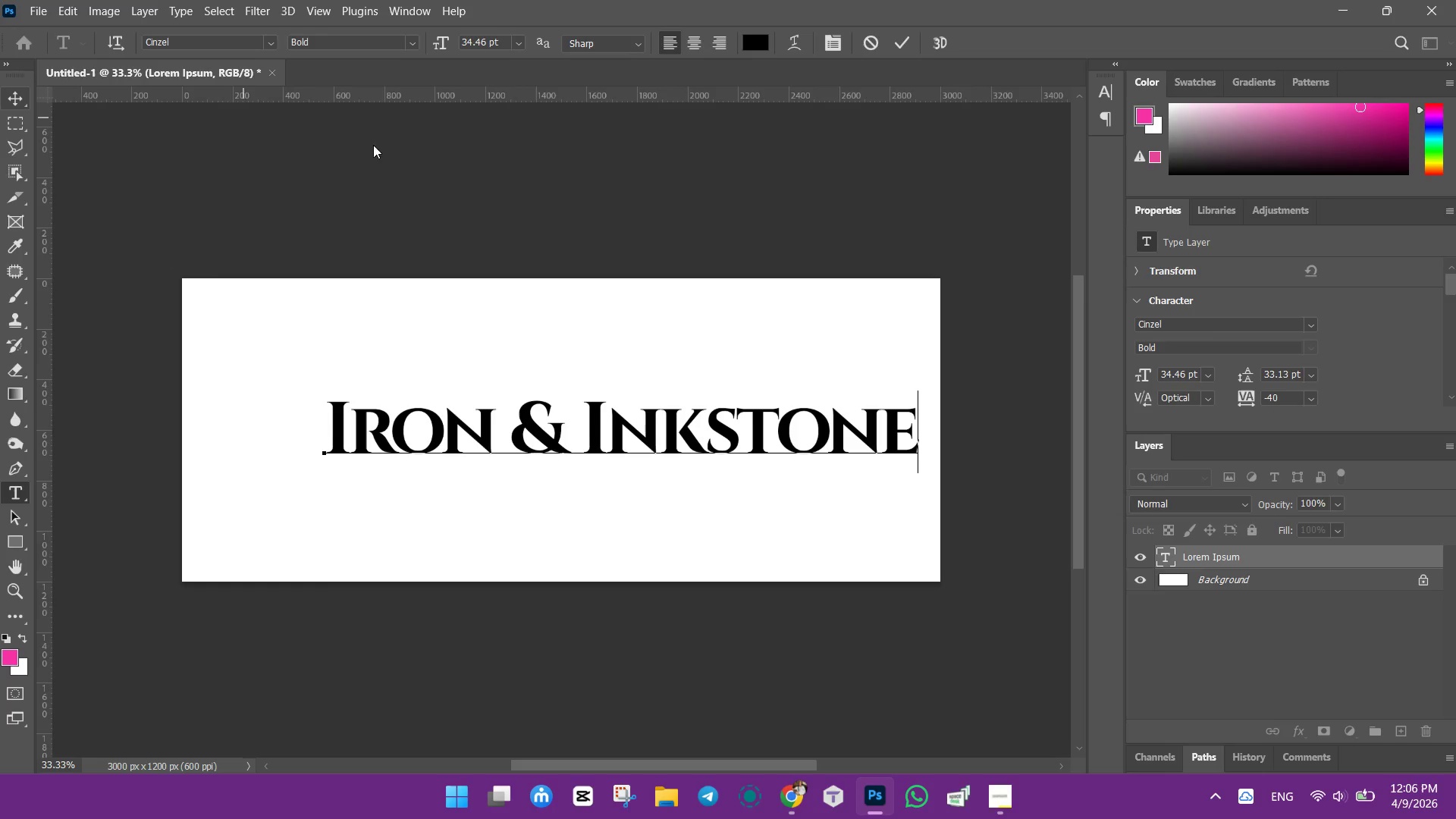 
left_click([4, 93])
 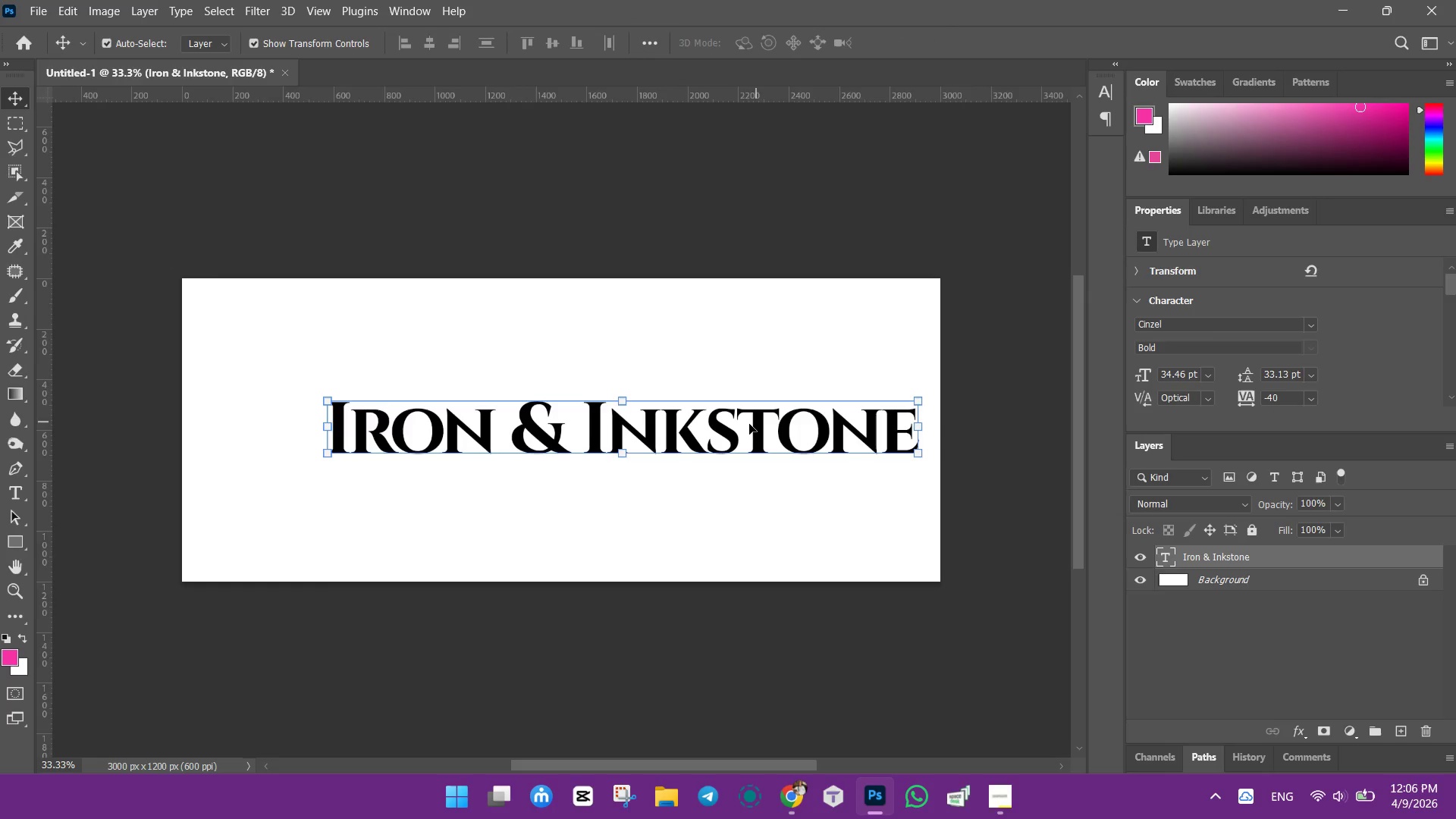 
left_click_drag(start_coordinate=[736, 428], to_coordinate=[707, 431])
 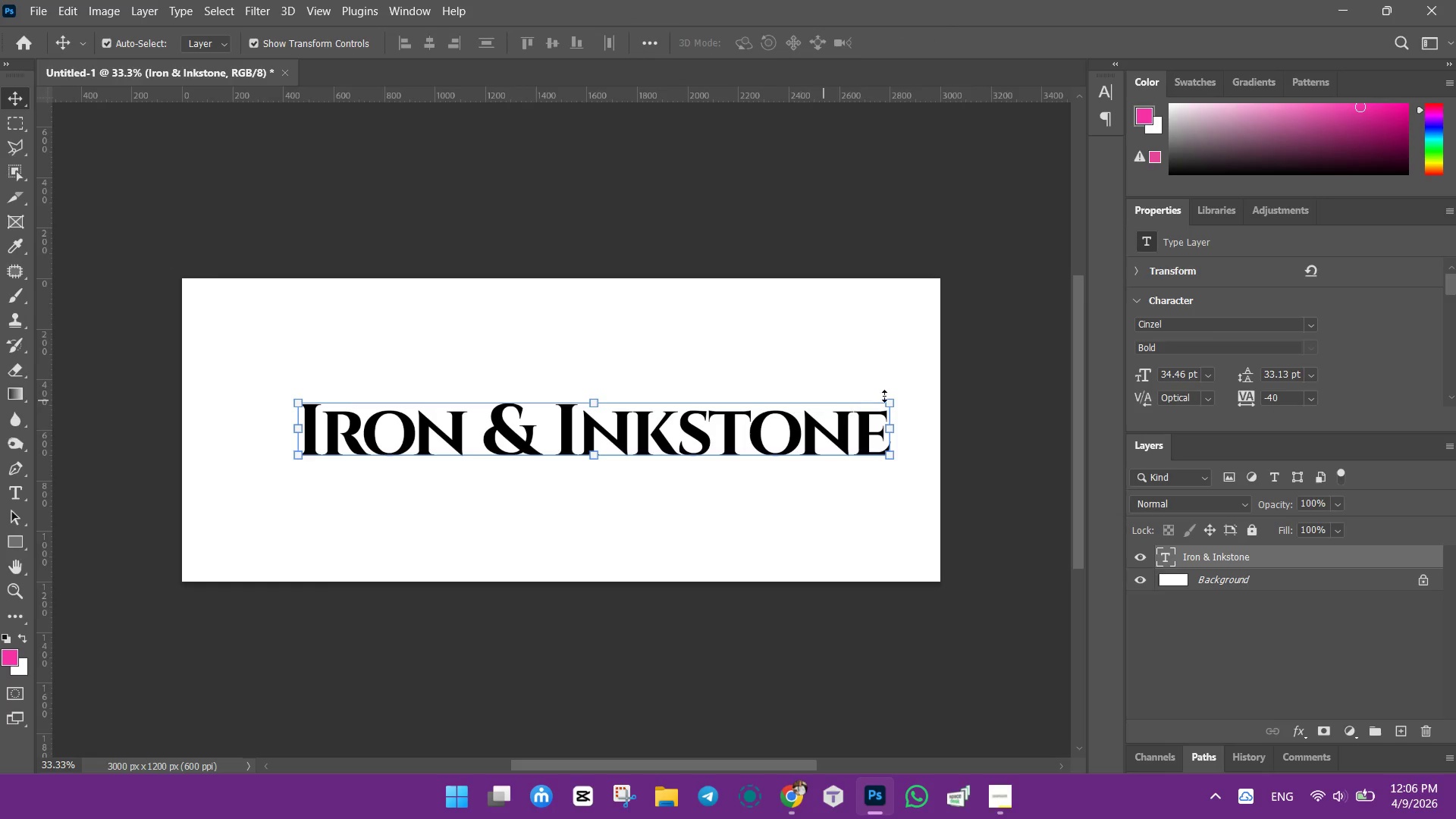 
left_click_drag(start_coordinate=[889, 399], to_coordinate=[896, 397])
 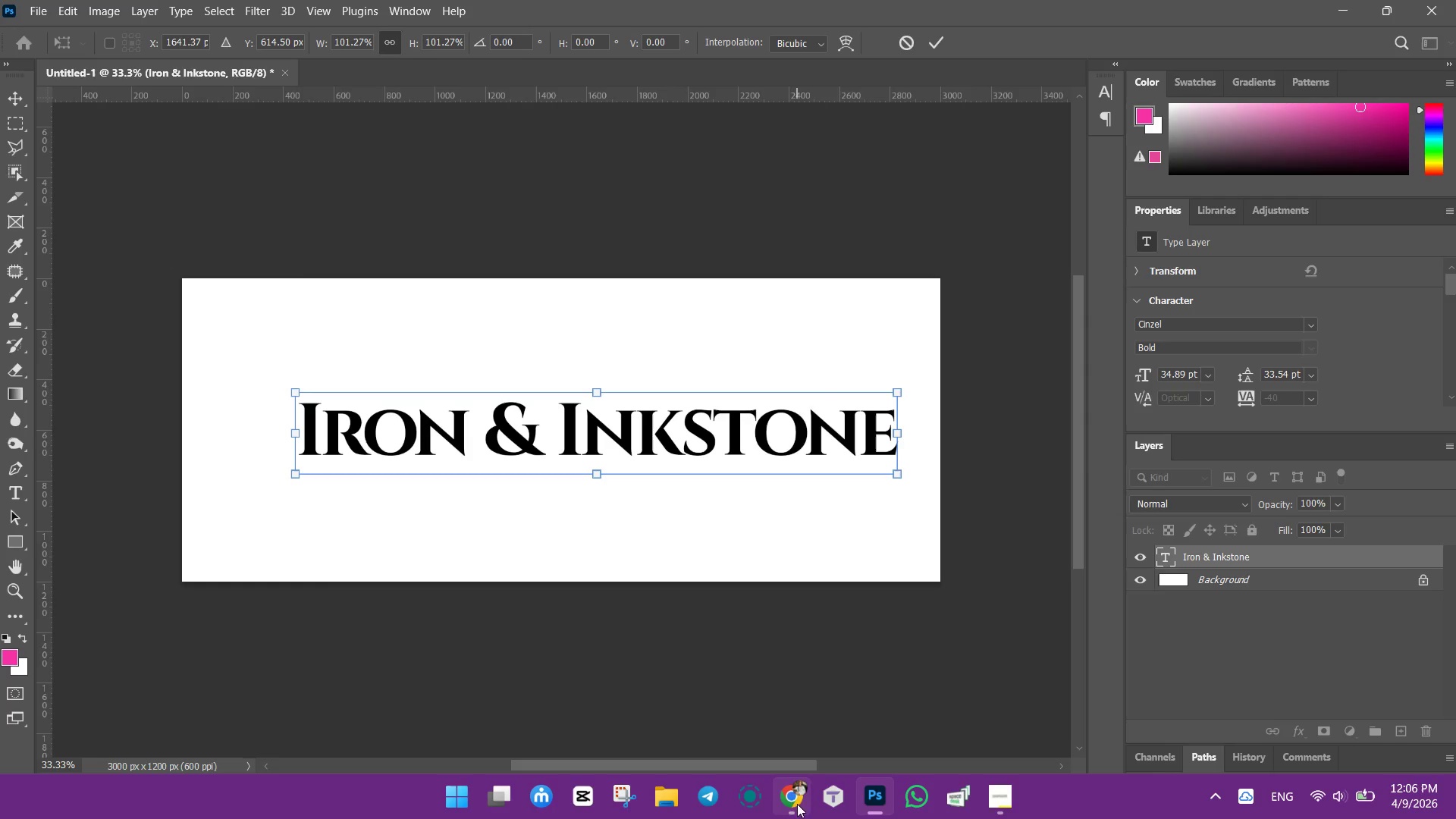 
left_click([795, 797])
 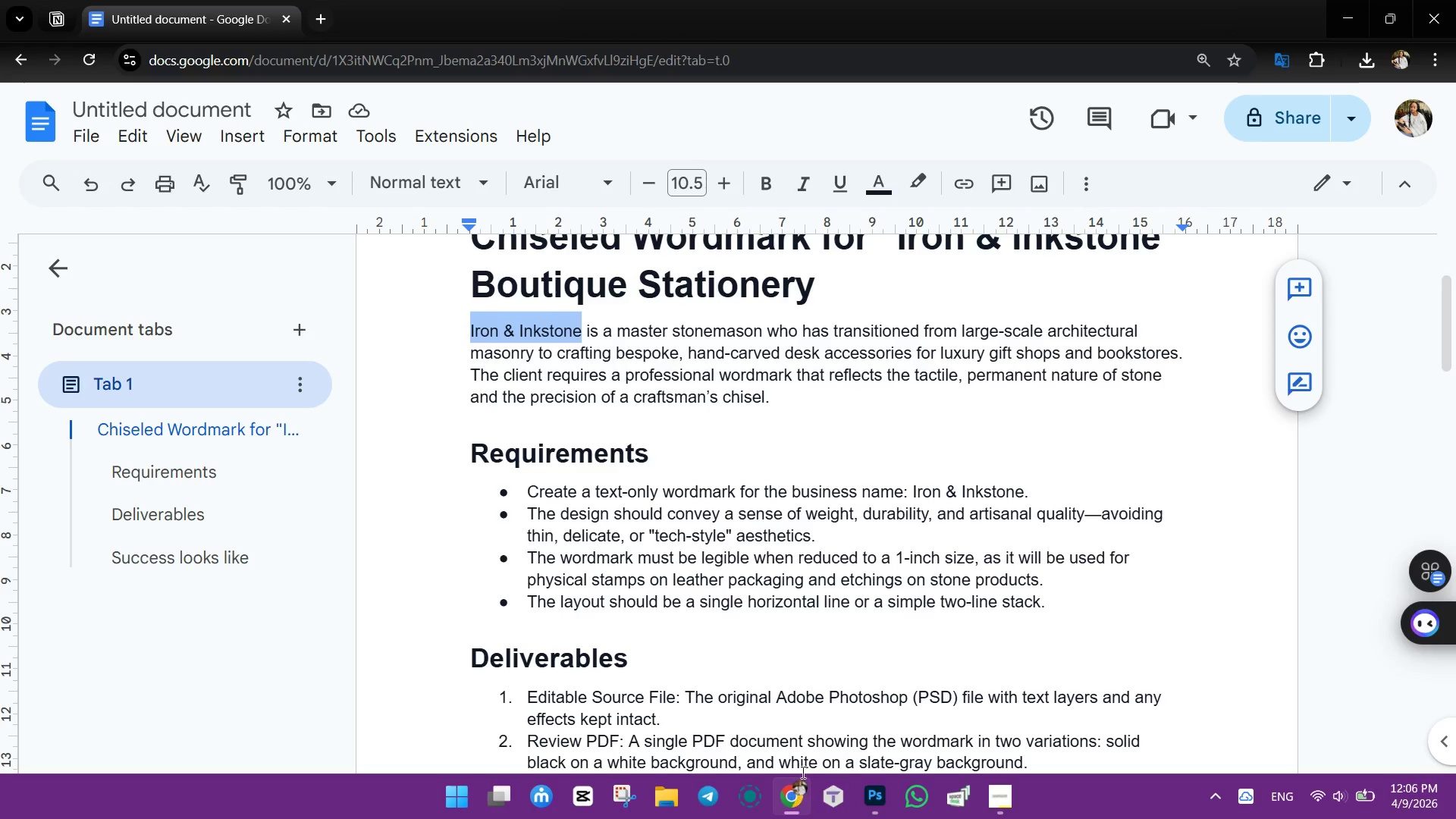 
scroll: coordinate [783, 532], scroll_direction: down, amount: 9.0
 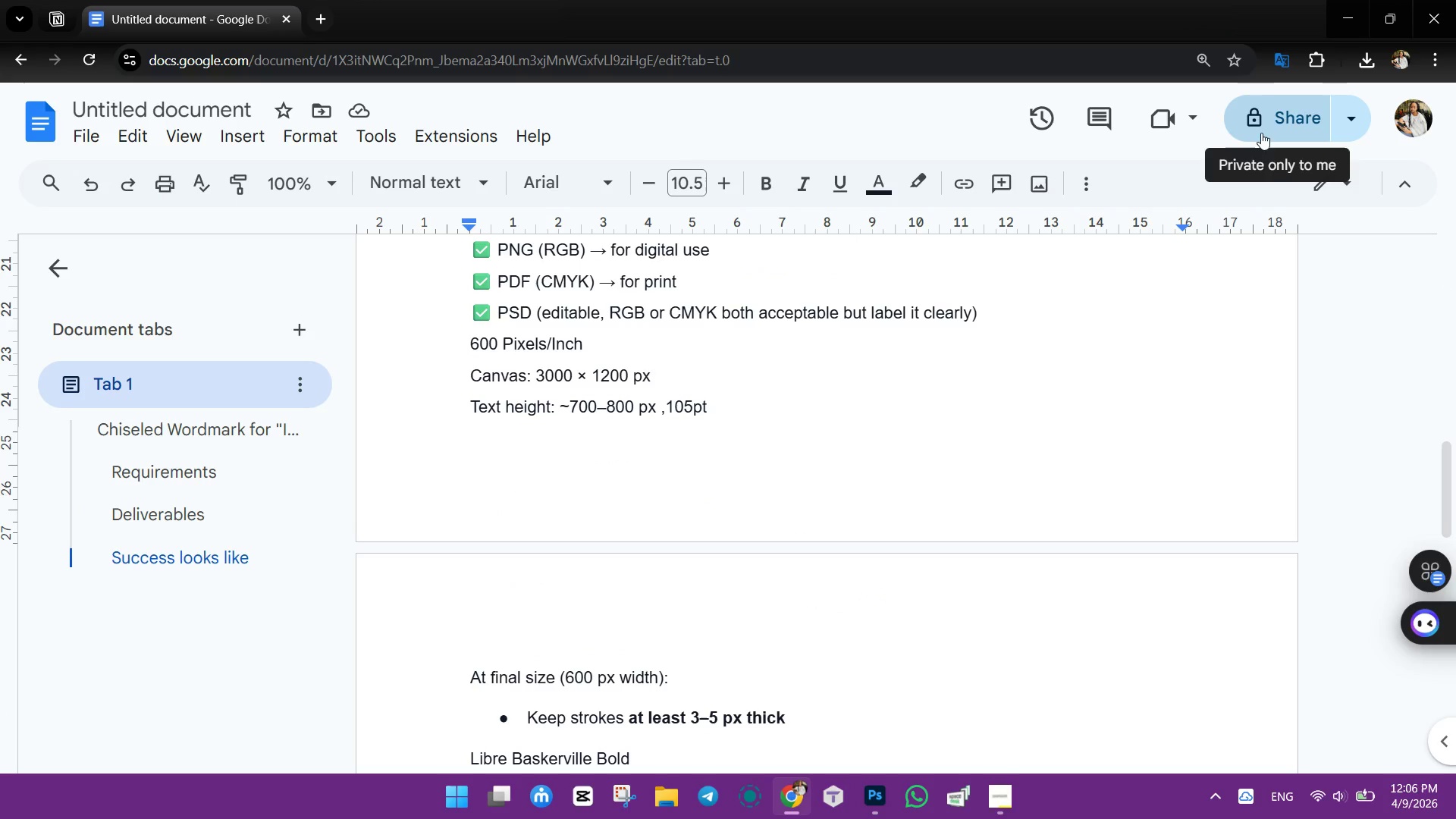 
left_click([1351, 11])
 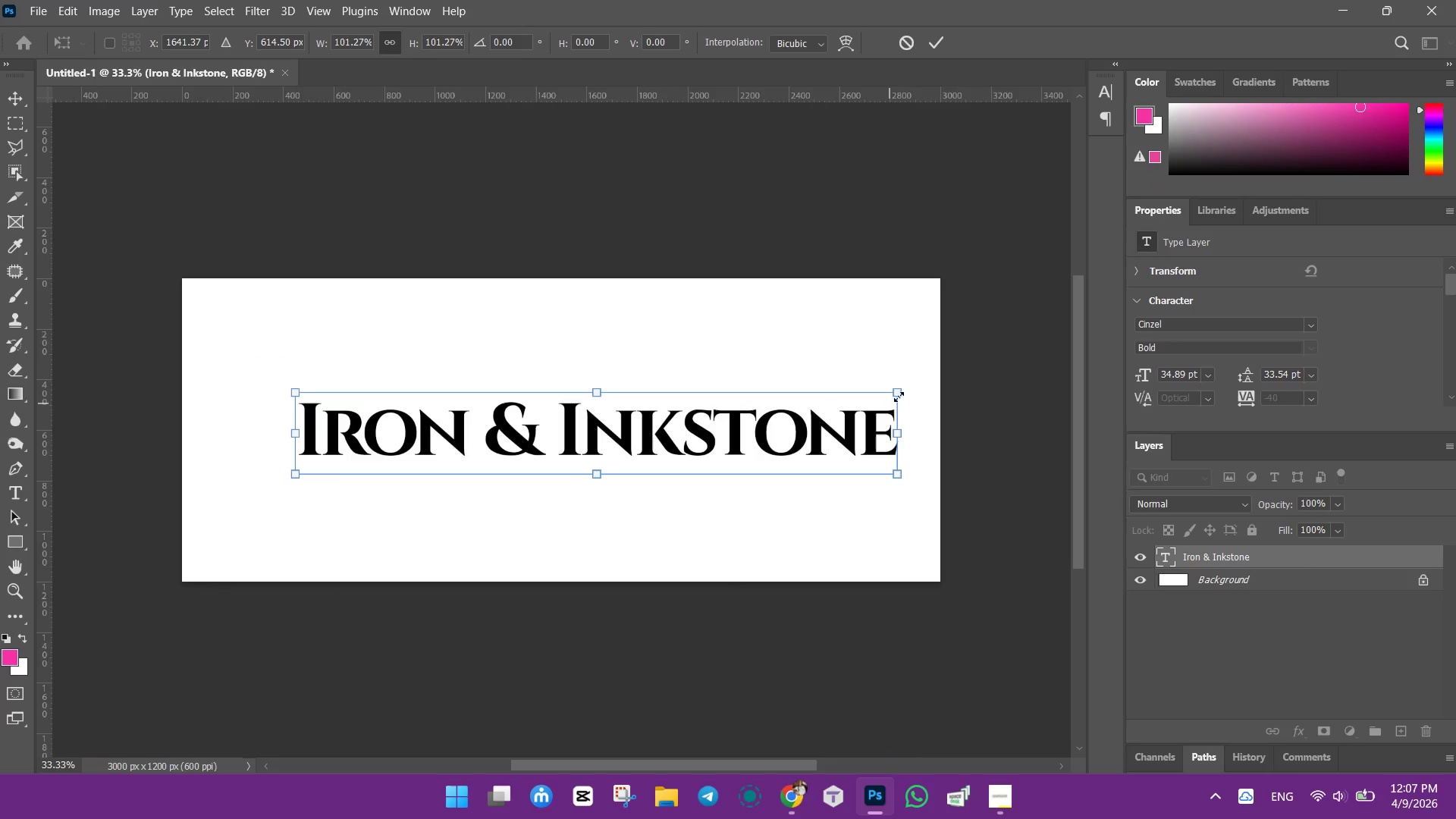 
left_click_drag(start_coordinate=[898, 391], to_coordinate=[888, 395])
 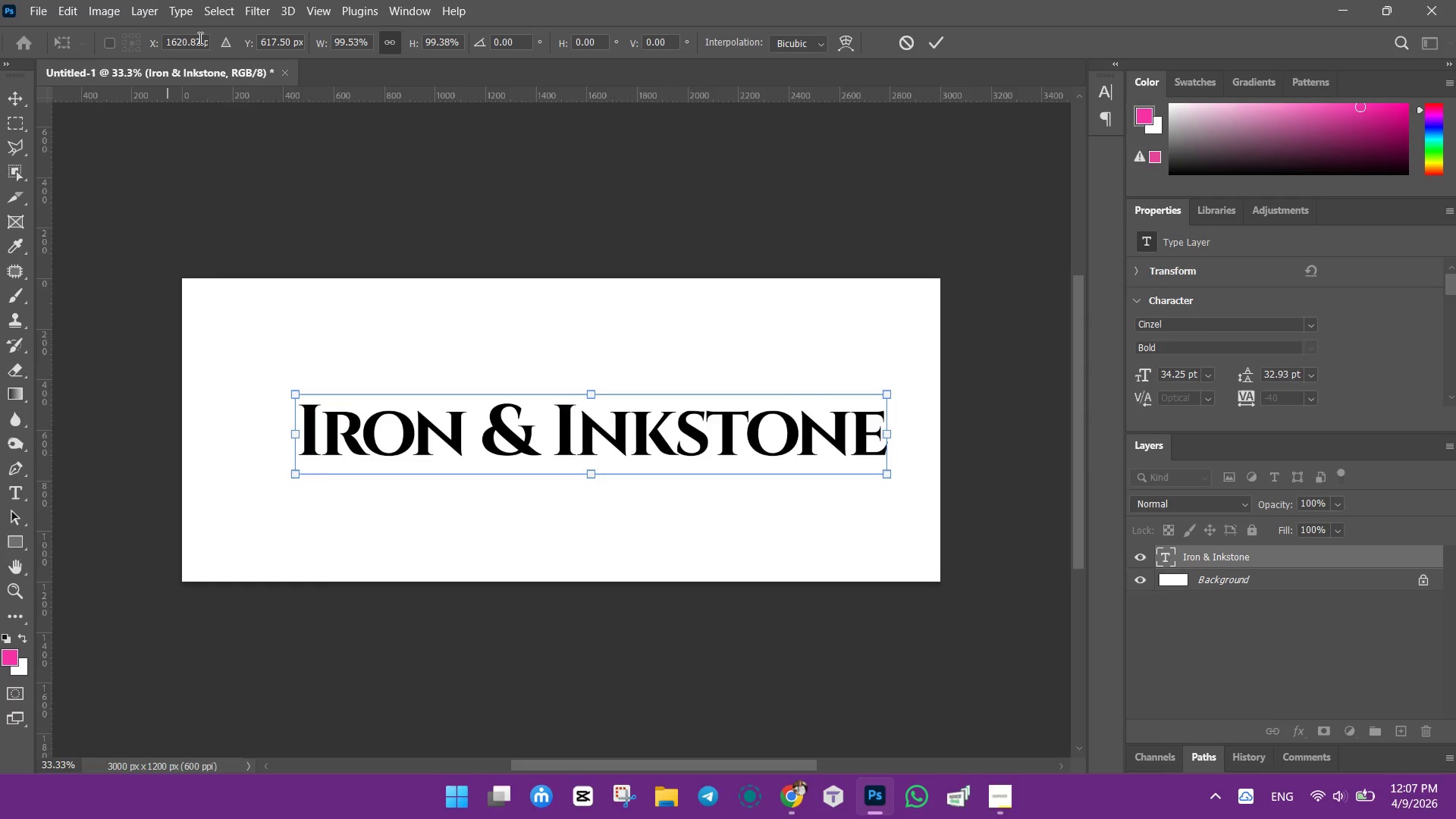 
left_click_drag(start_coordinate=[199, 38], to_coordinate=[156, 39])
 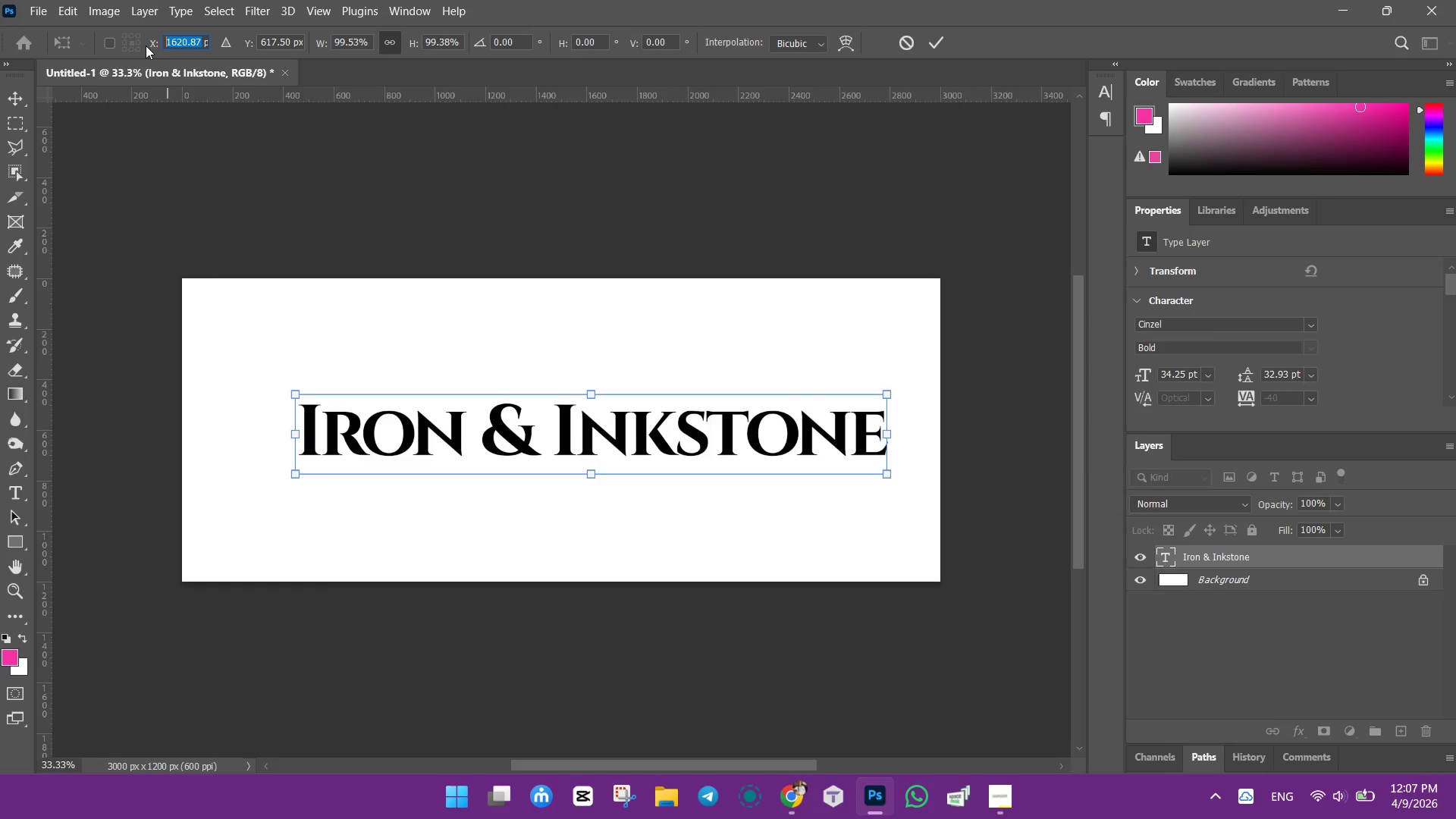 
type(700)
 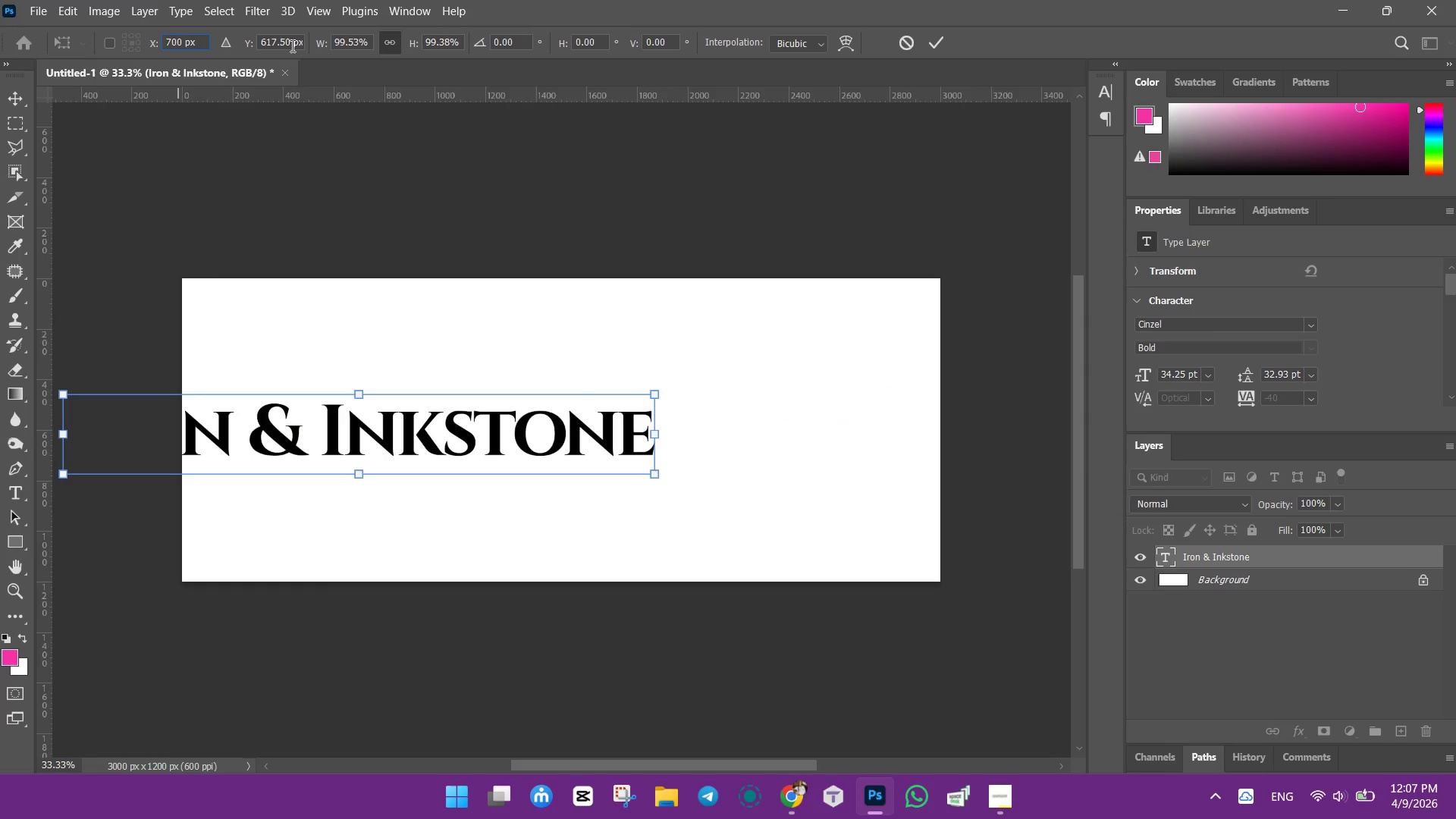 
left_click_drag(start_coordinate=[291, 44], to_coordinate=[253, 47])
 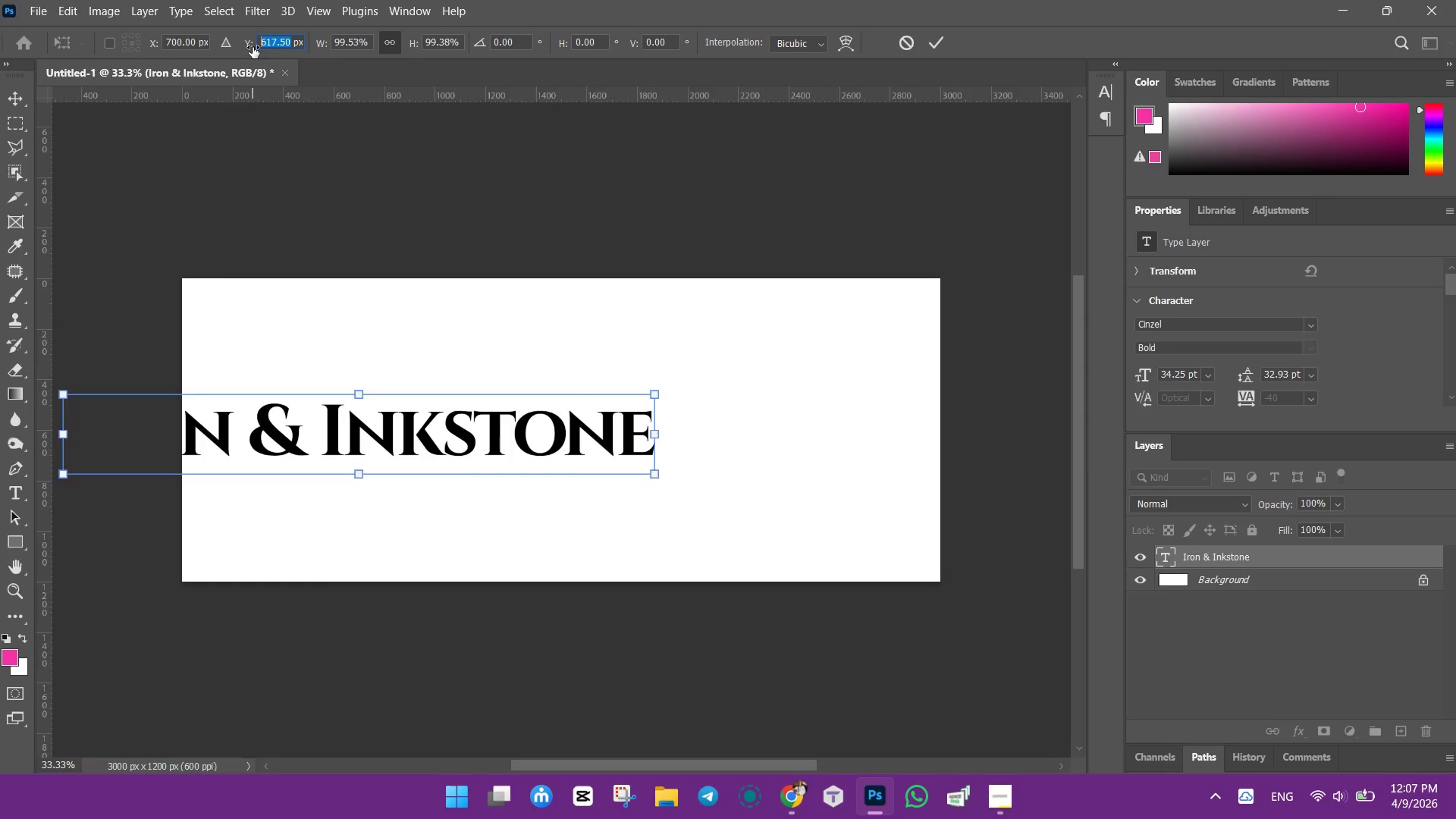 
type(800)
 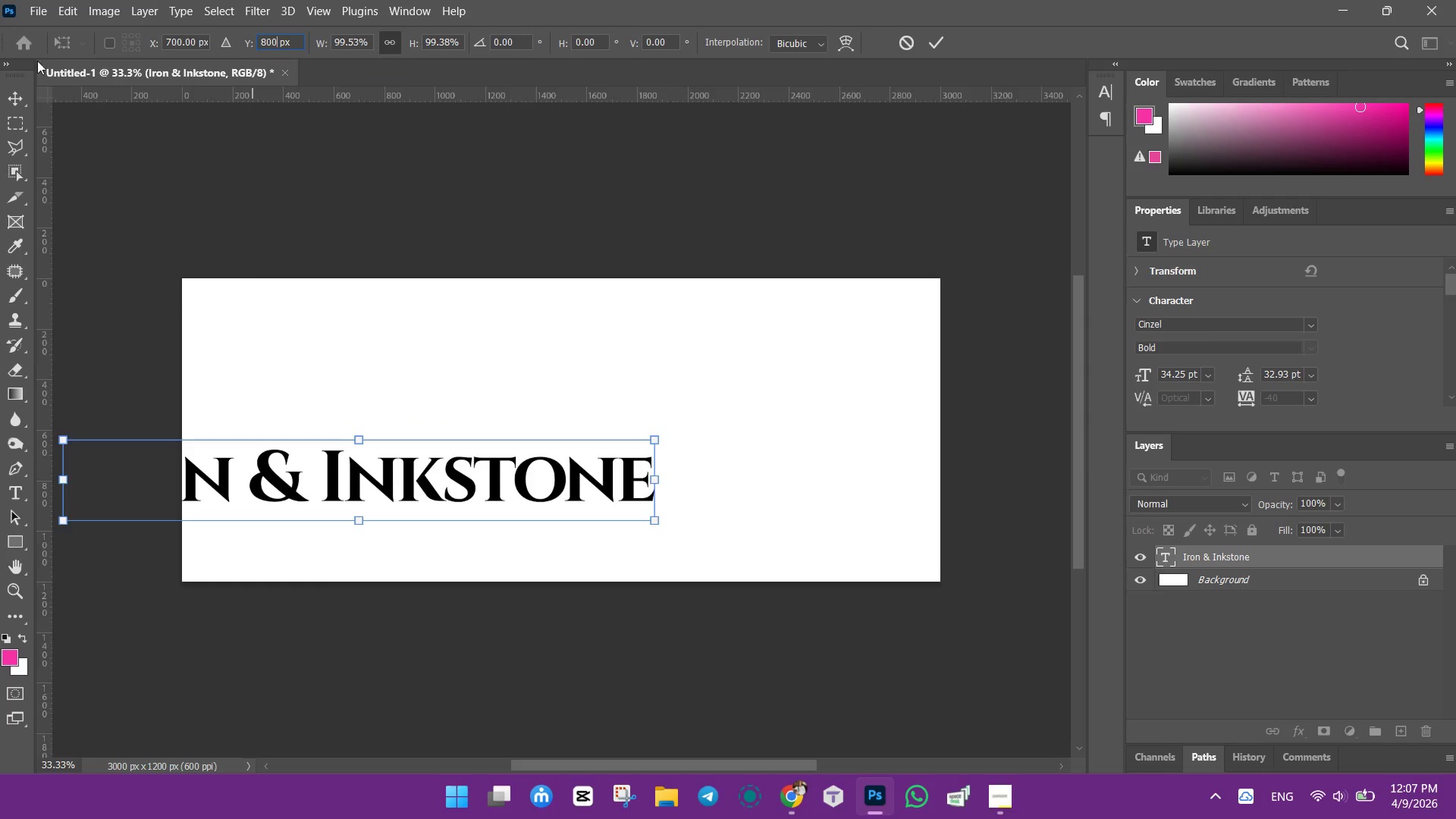 
left_click([13, 93])
 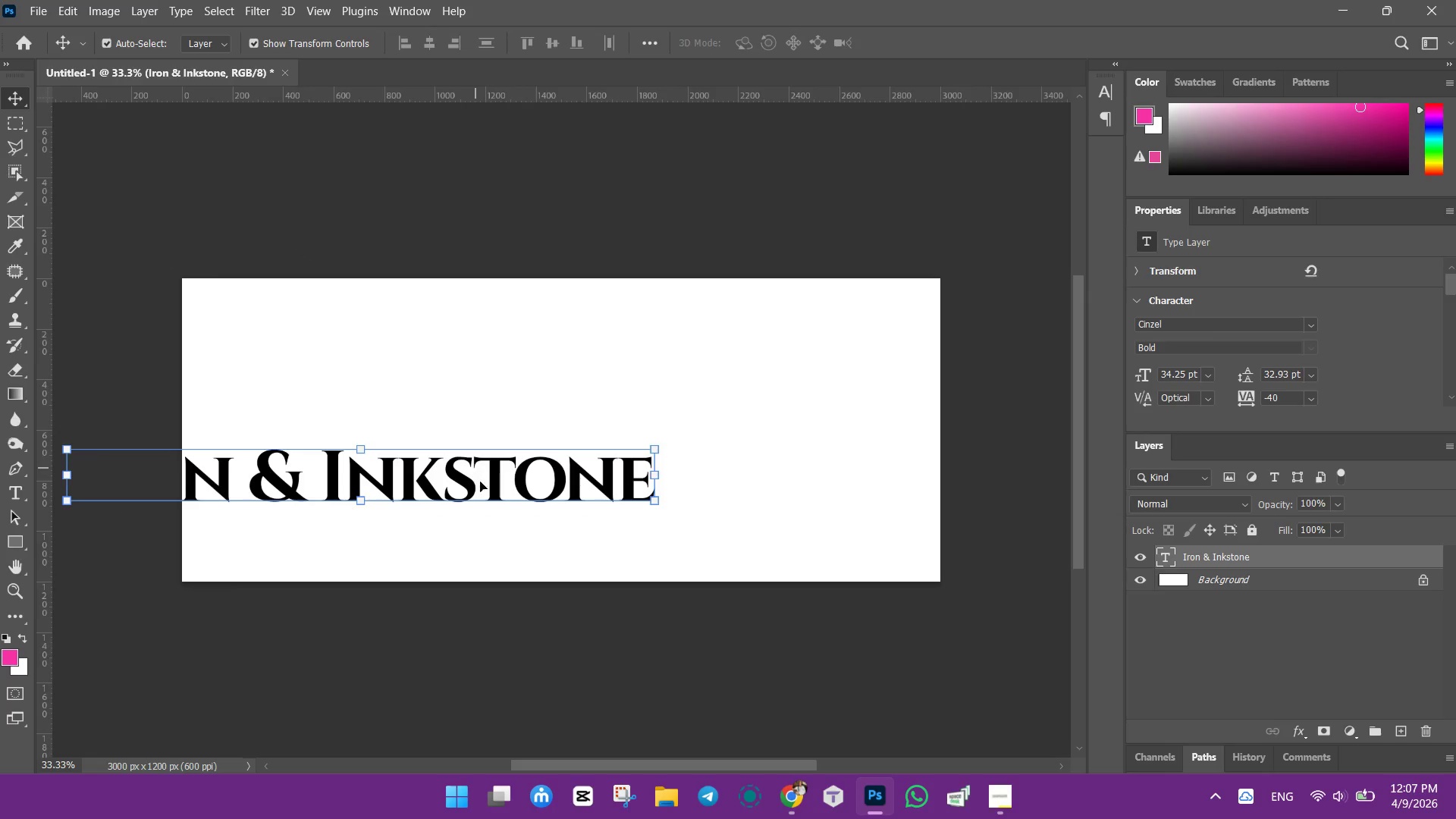 
left_click_drag(start_coordinate=[491, 479], to_coordinate=[686, 435])
 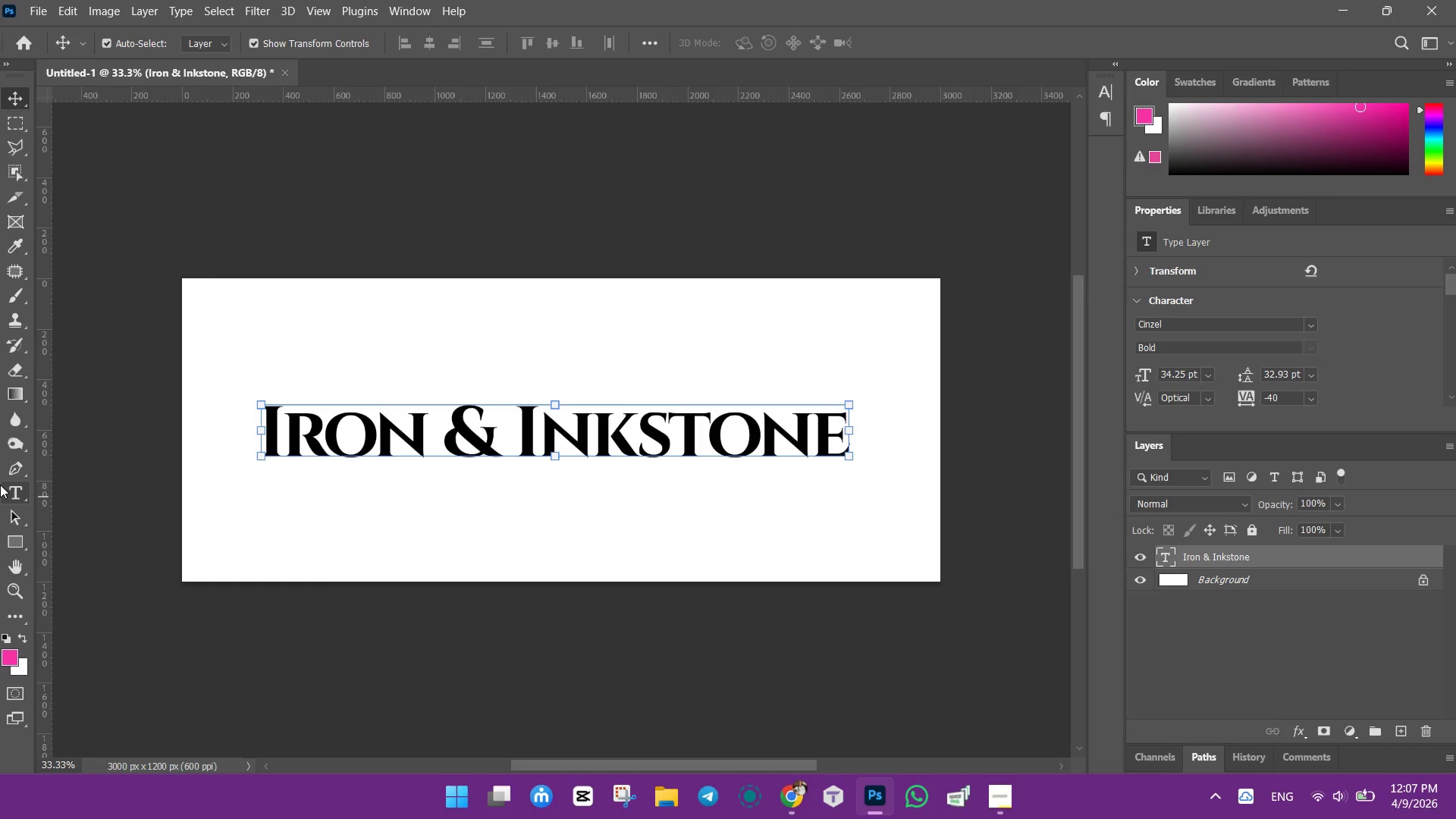 
left_click([6, 487])
 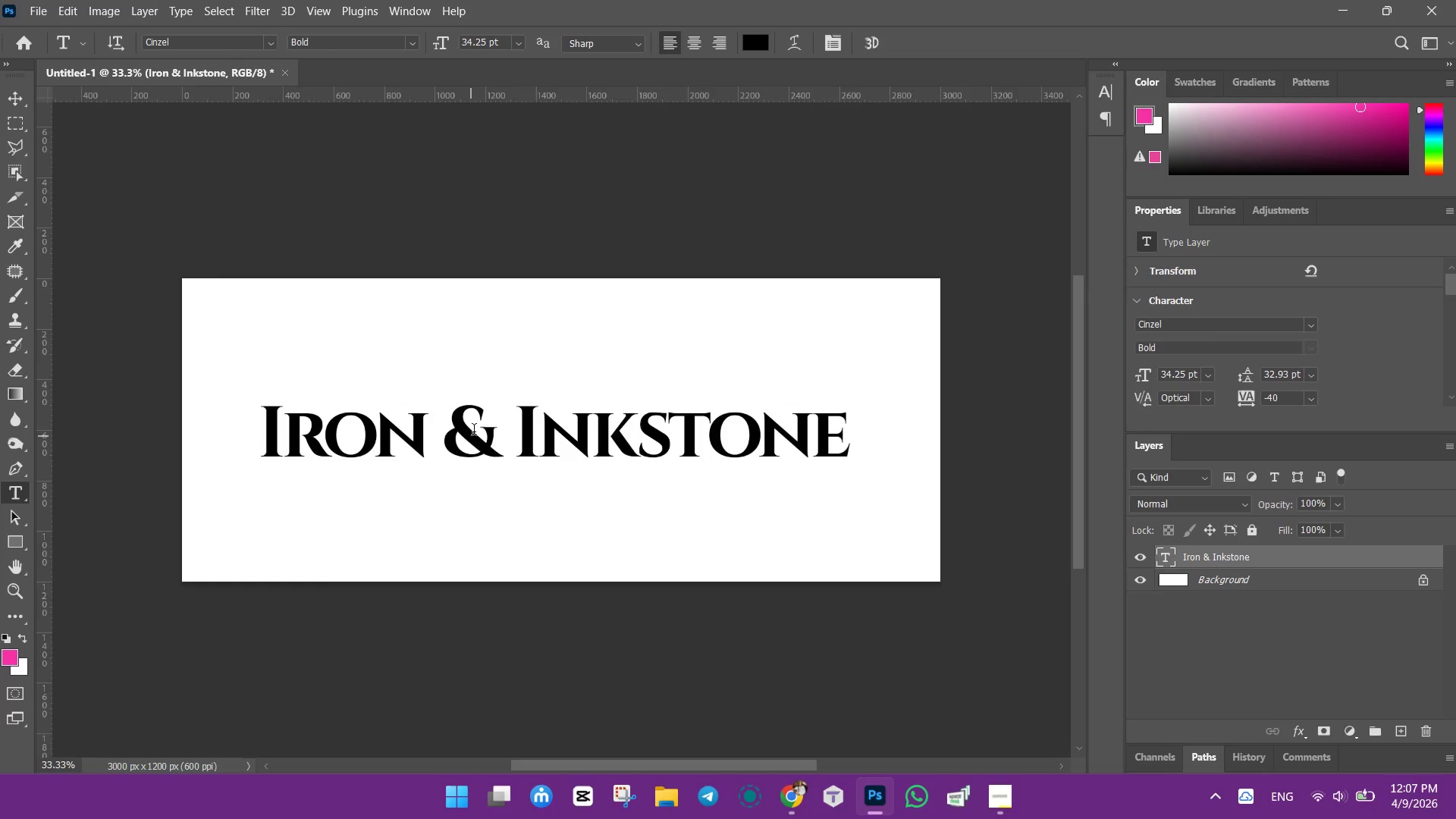 
left_click([475, 430])
 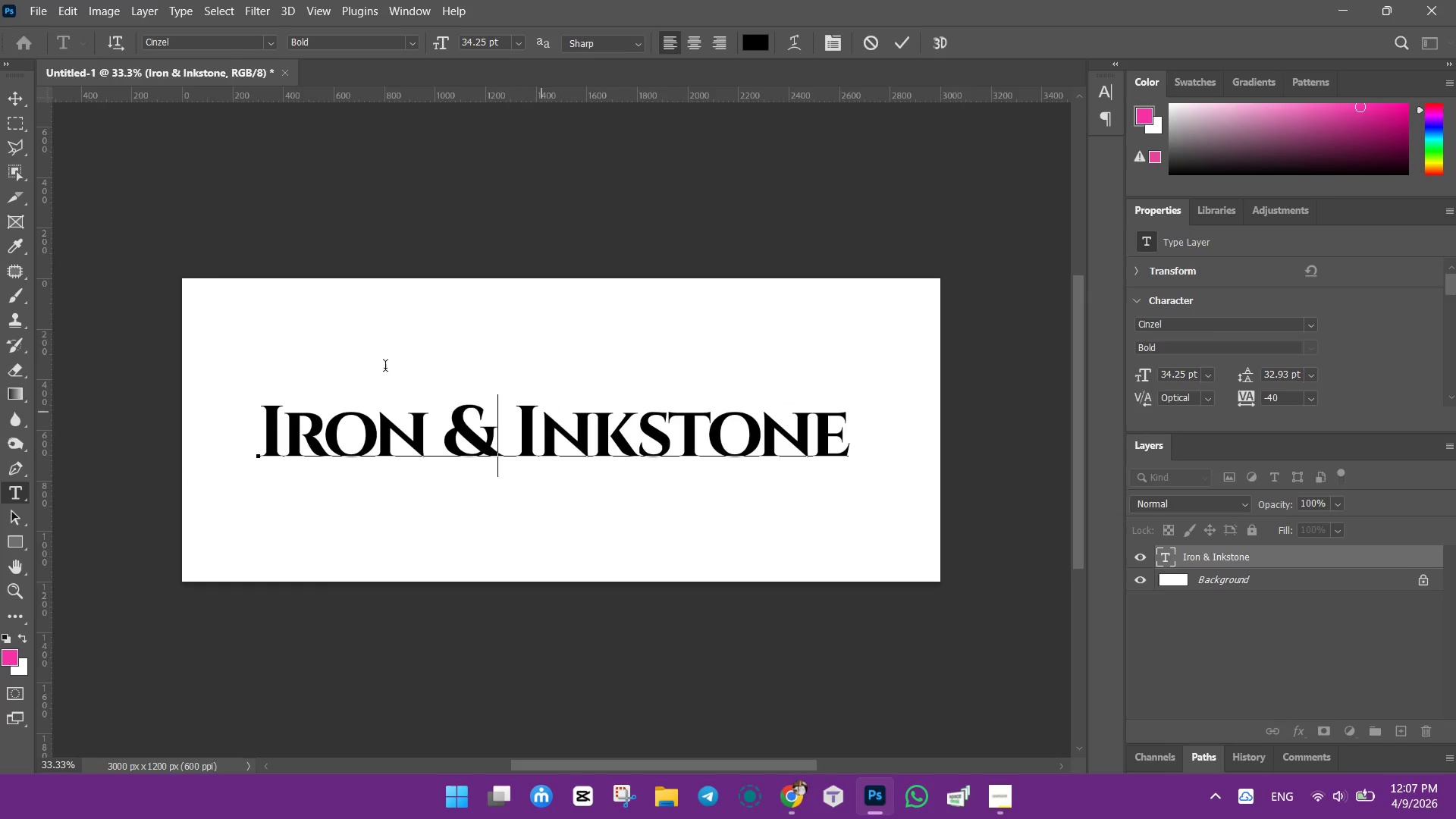 
left_click([12, 103])
 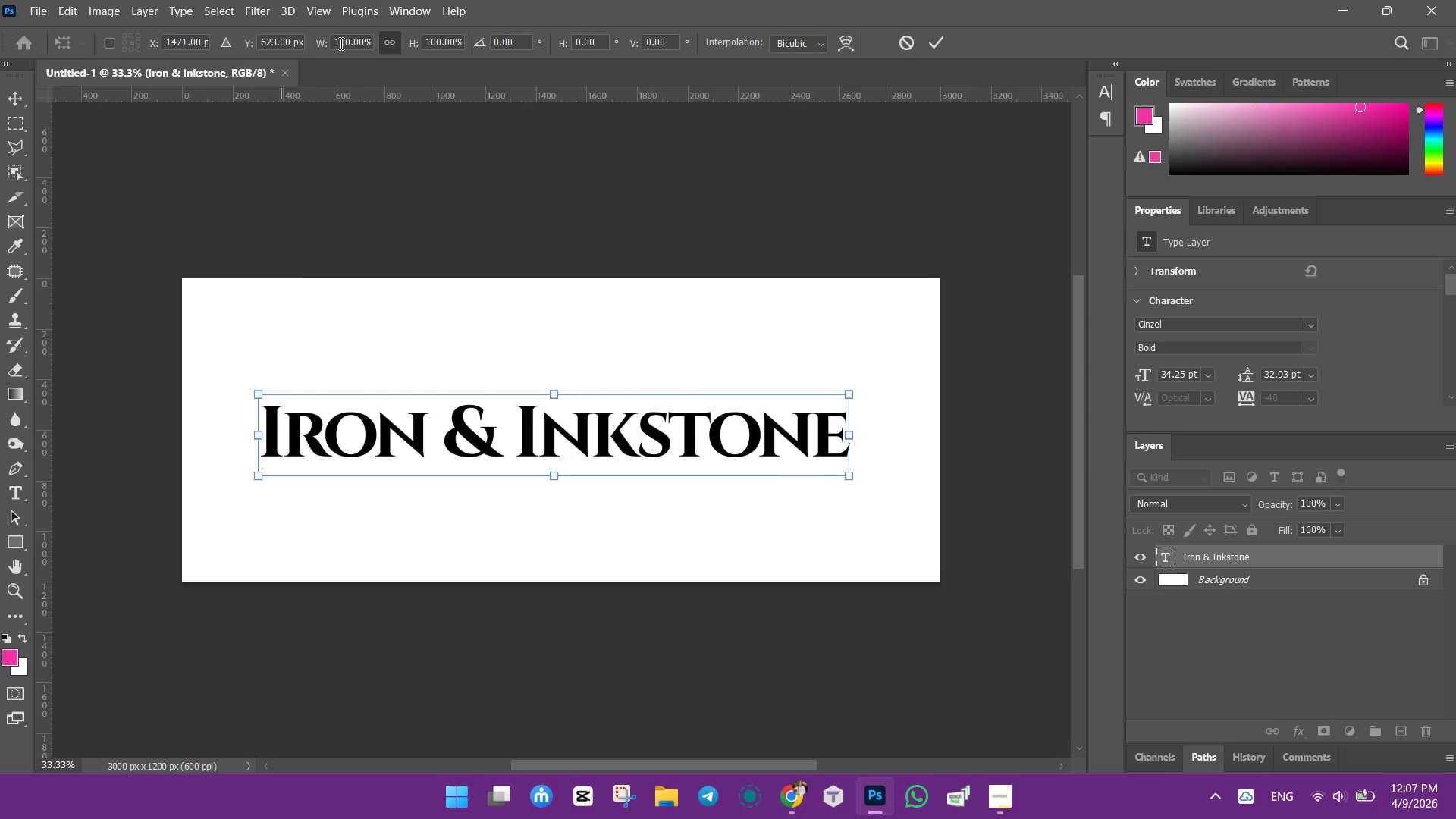 
wait(7.89)
 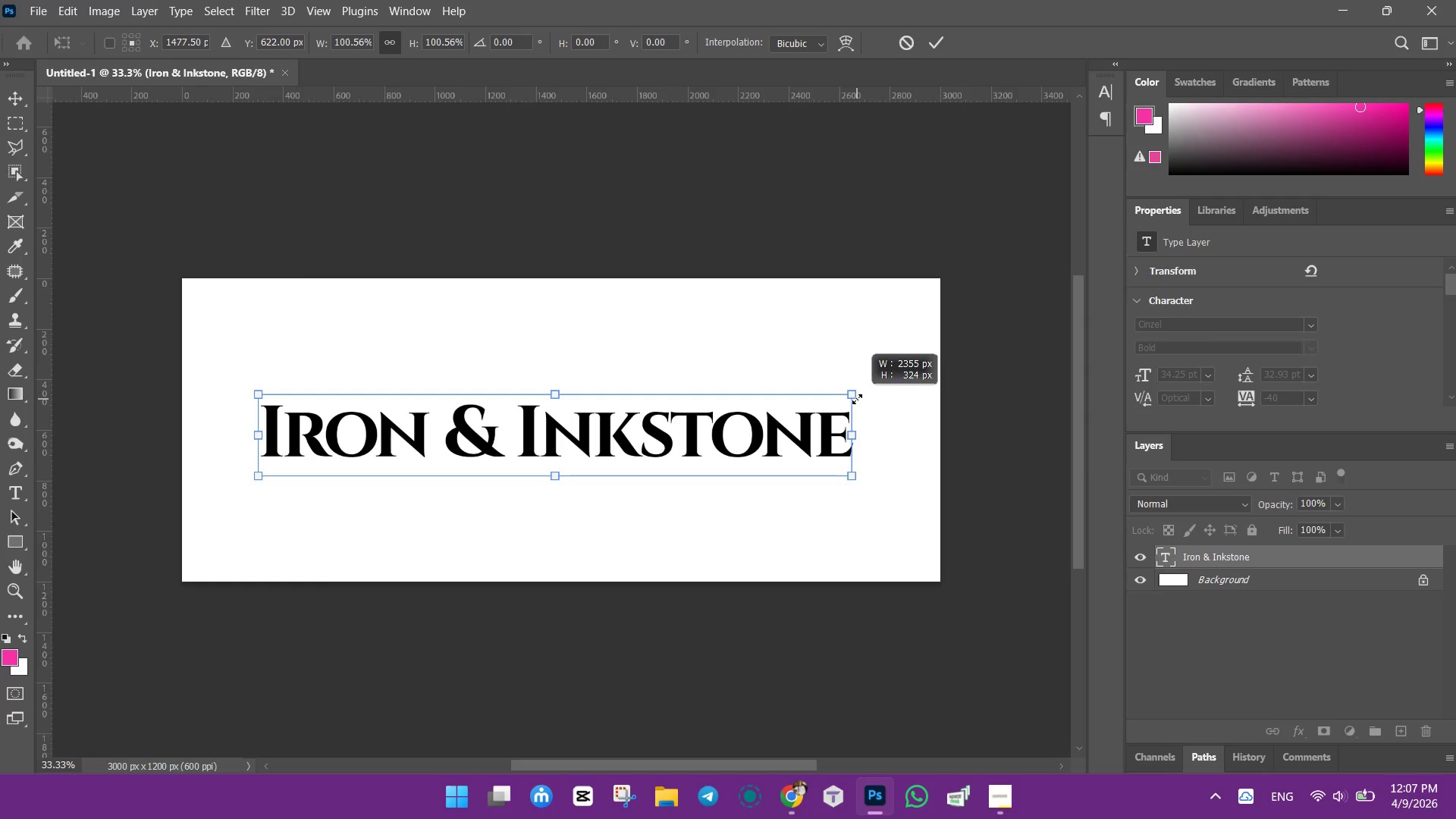 
left_click_drag(start_coordinate=[199, 39], to_coordinate=[158, 40])
 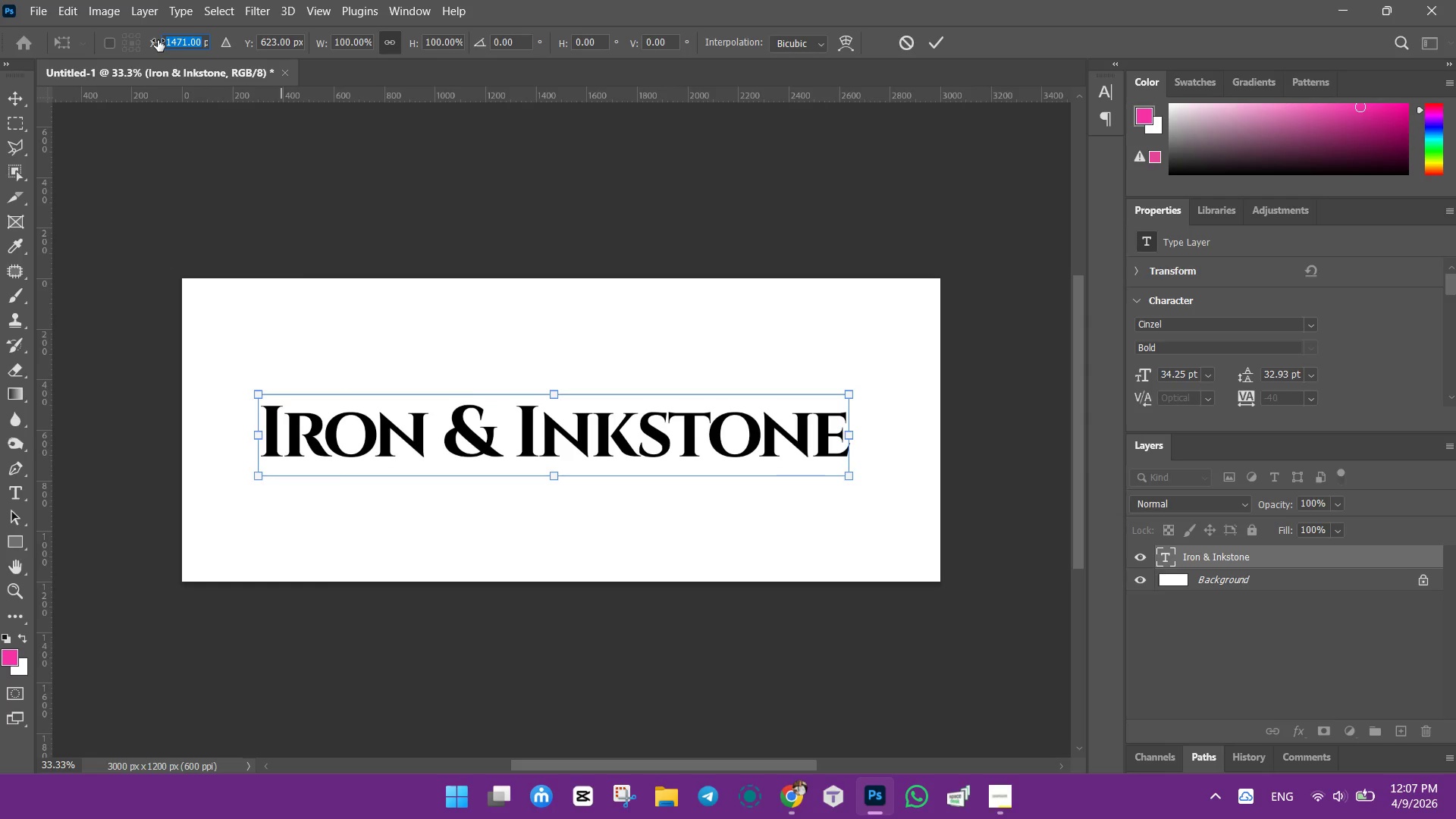 
type(800)
key(Backspace)
key(Backspace)
key(Backspace)
type(700)
 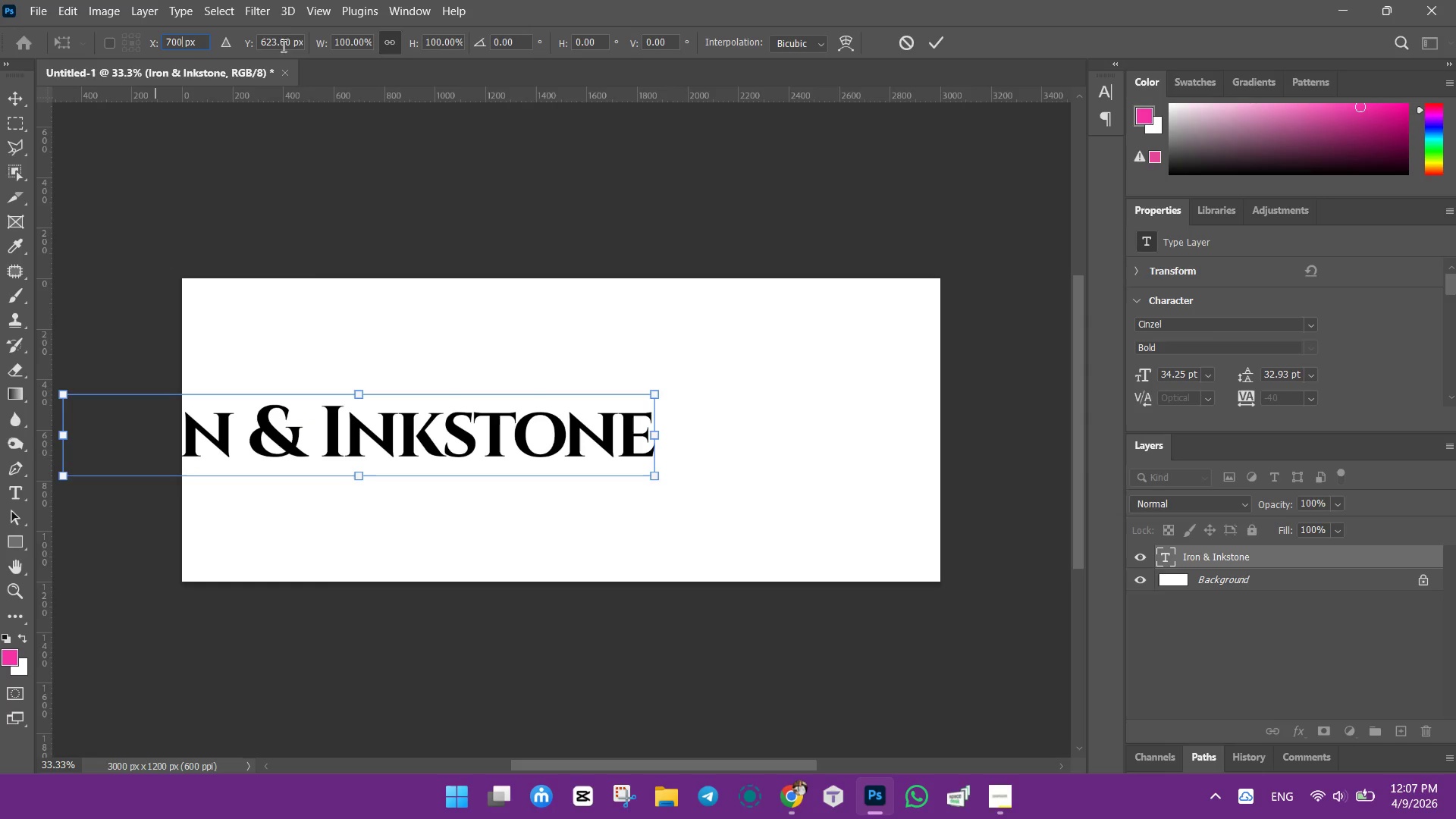 
left_click_drag(start_coordinate=[293, 42], to_coordinate=[253, 33])
 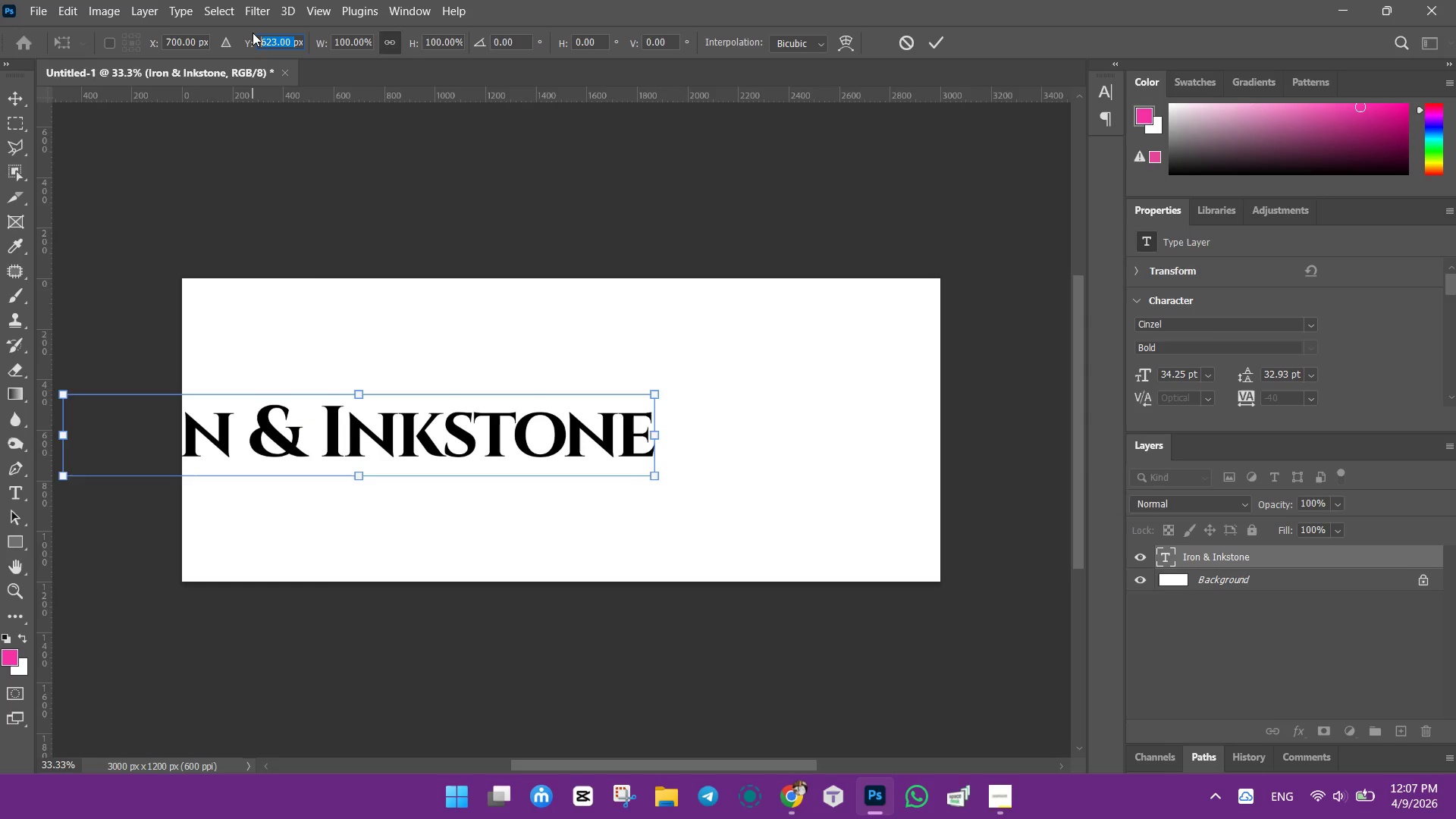 
type(800)
 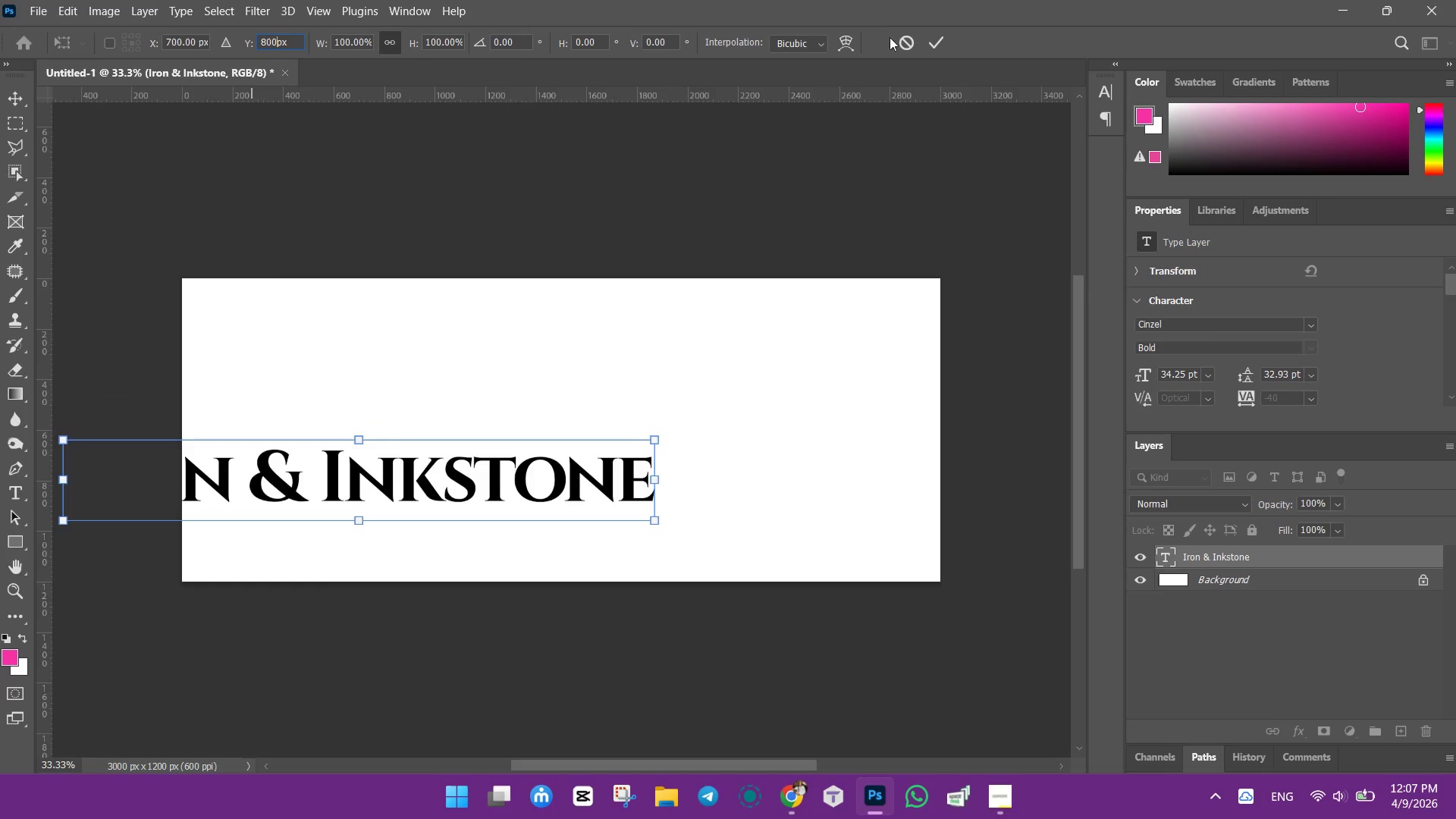 
left_click([927, 38])
 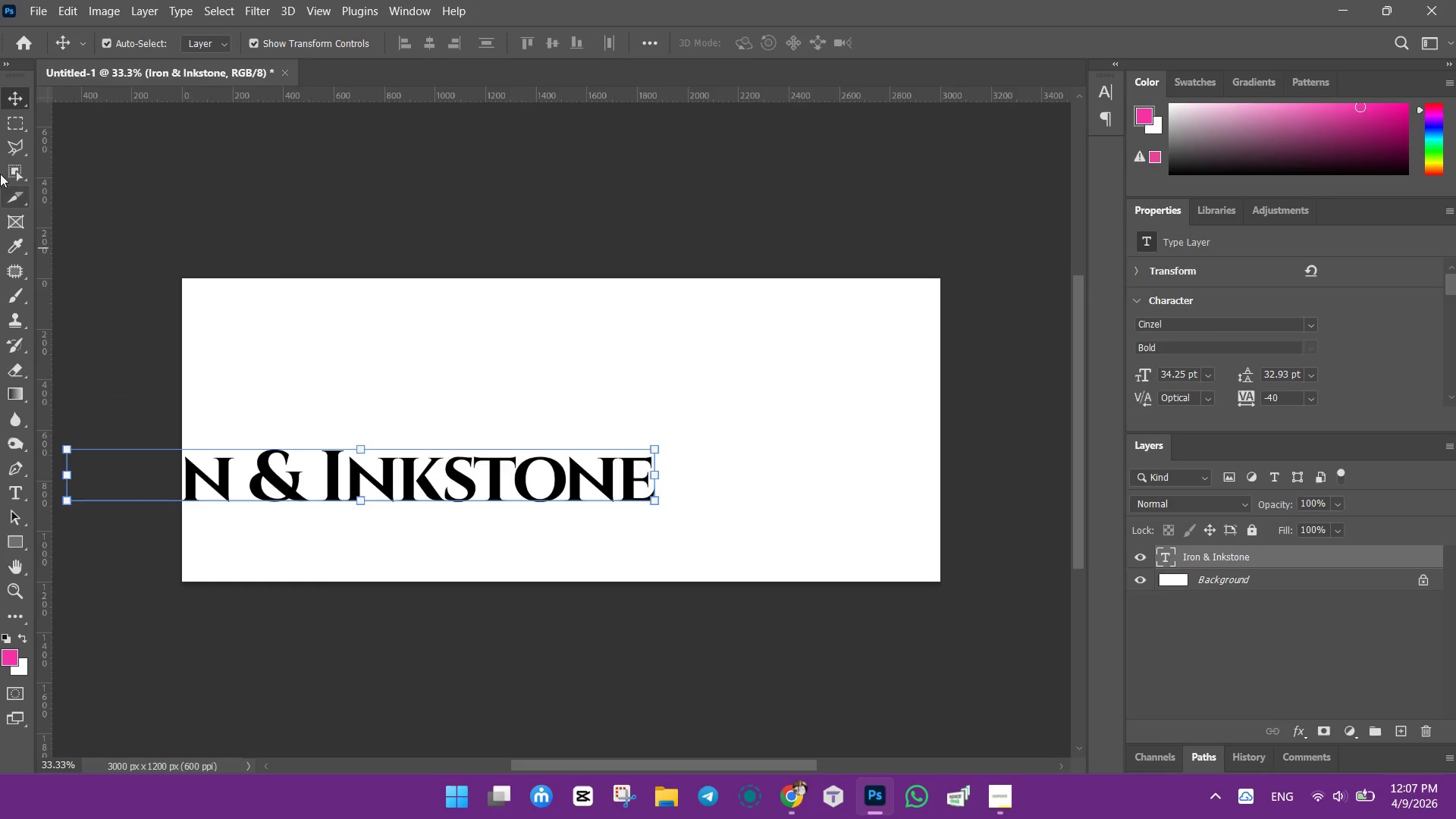 
left_click([14, 96])
 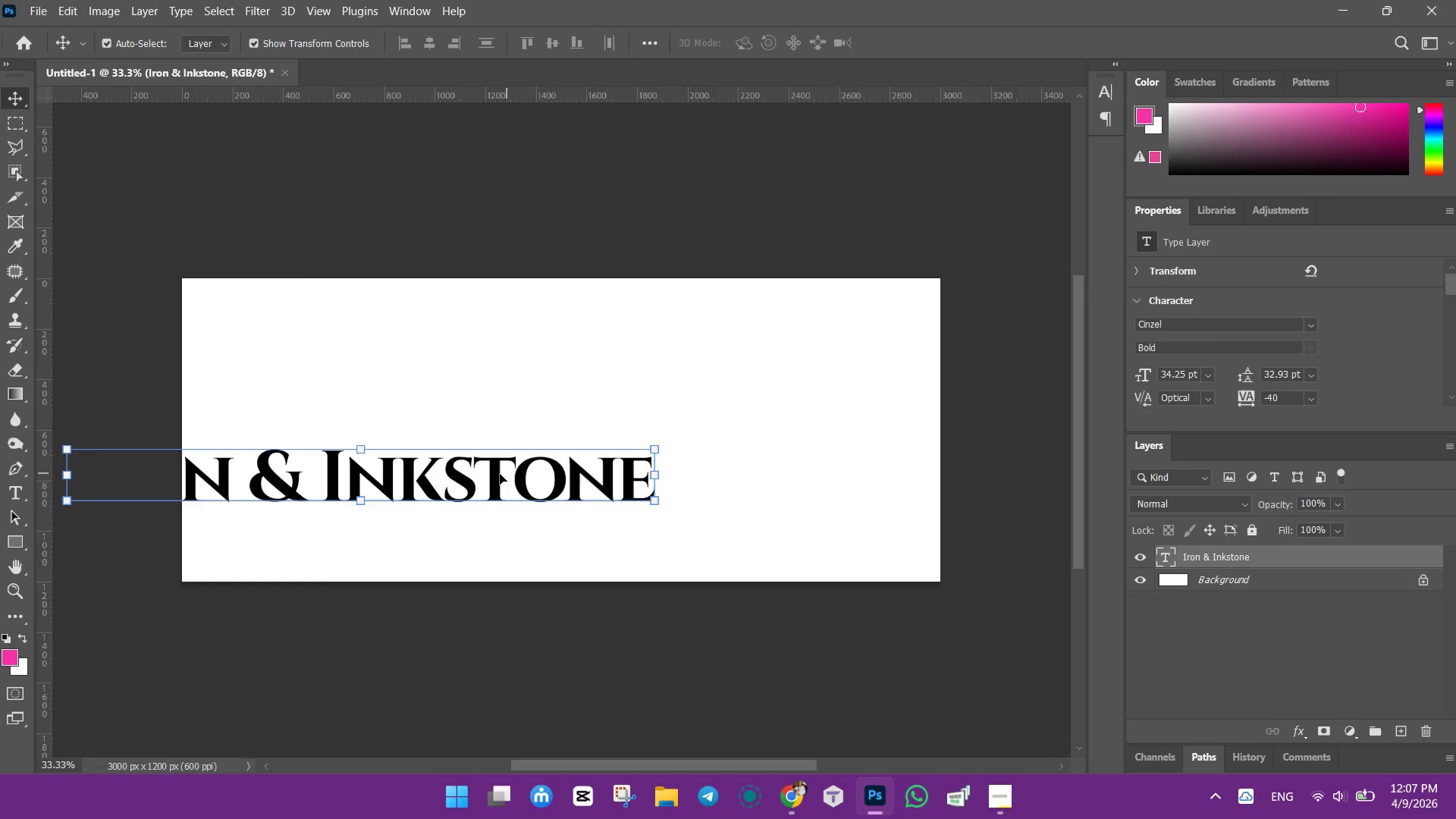 
left_click_drag(start_coordinate=[497, 475], to_coordinate=[717, 424])
 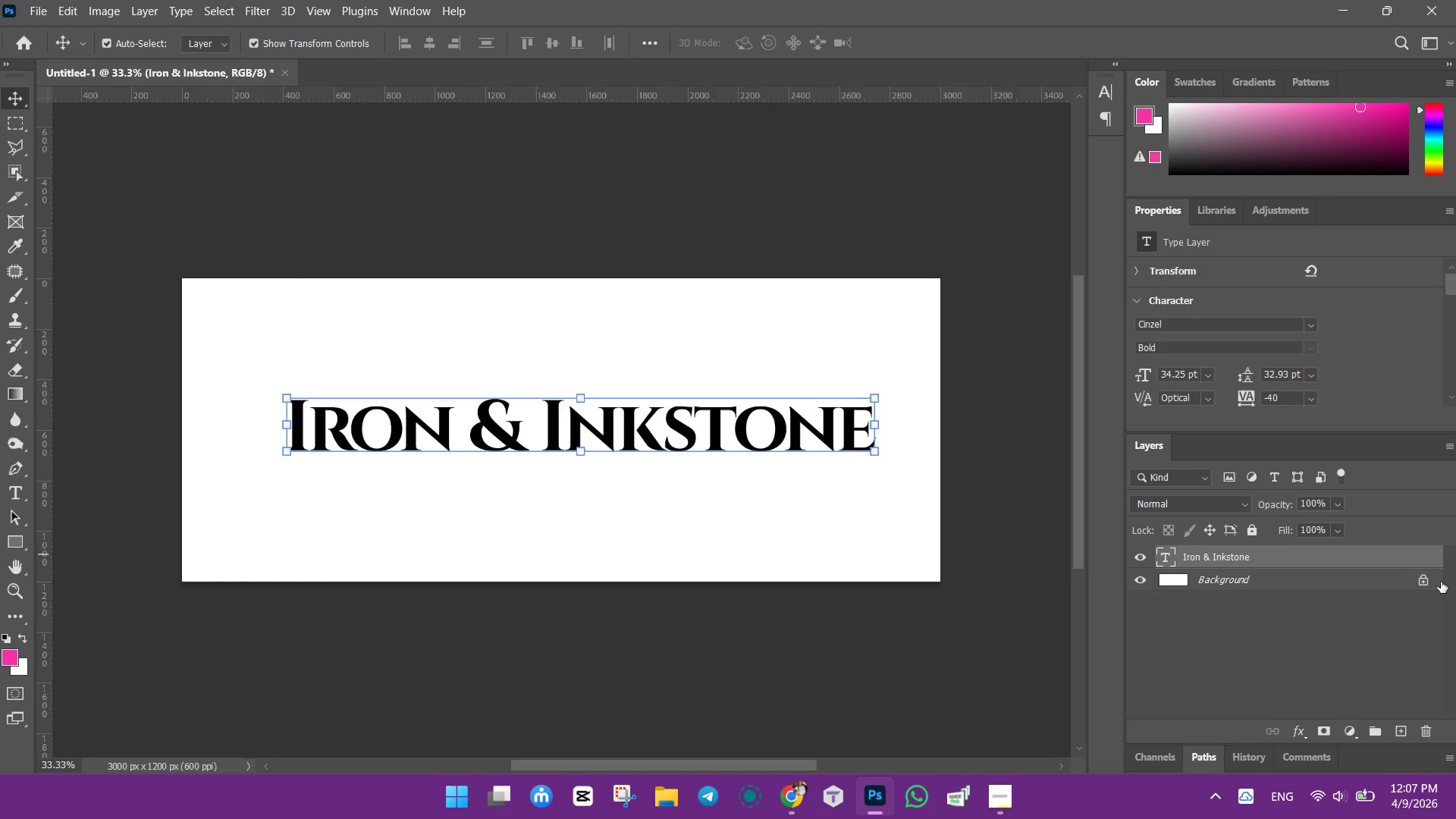 
left_click([1421, 576])
 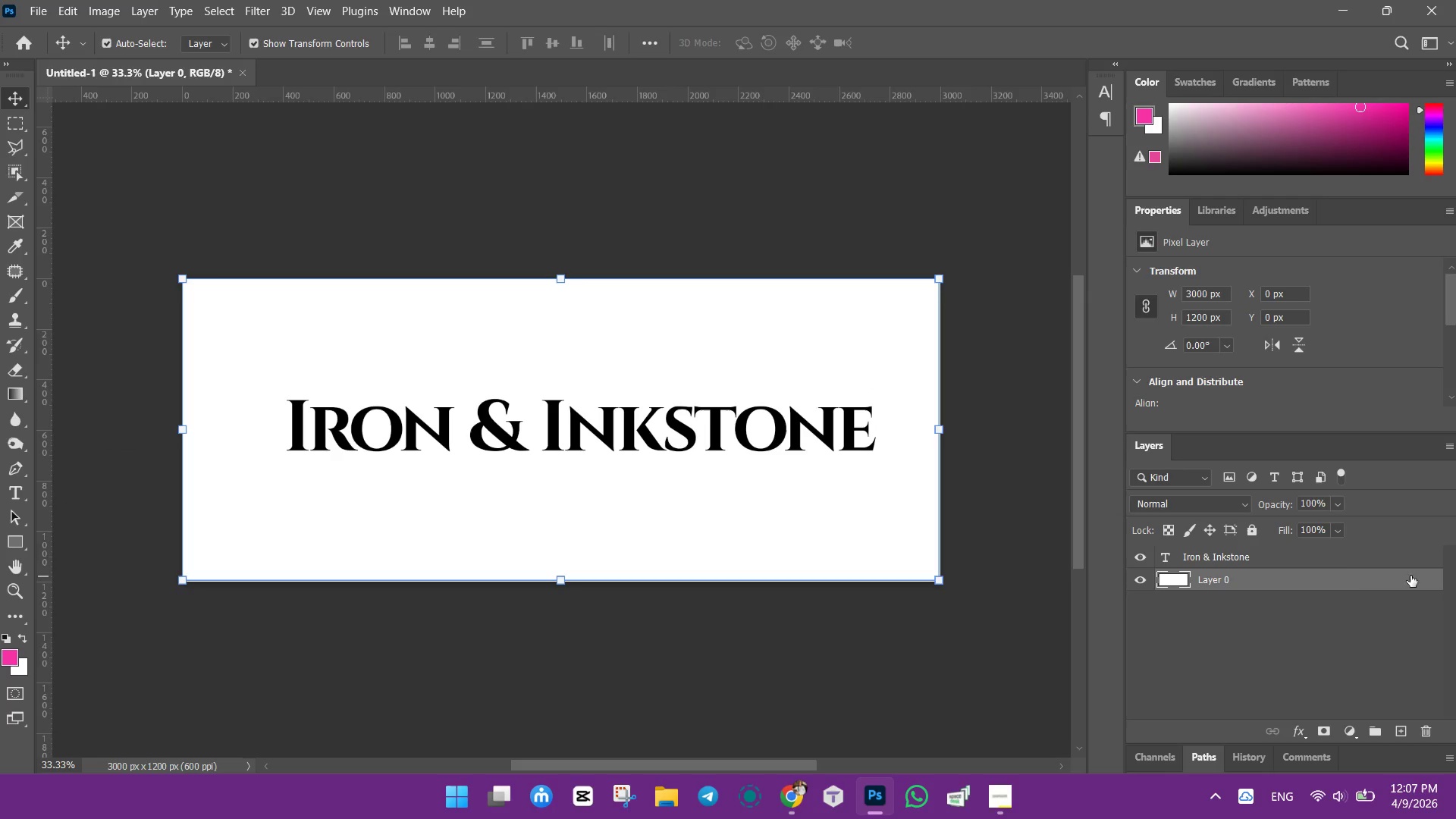 
hold_key(key=ControlLeft, duration=0.91)
left_click([1334, 558])
 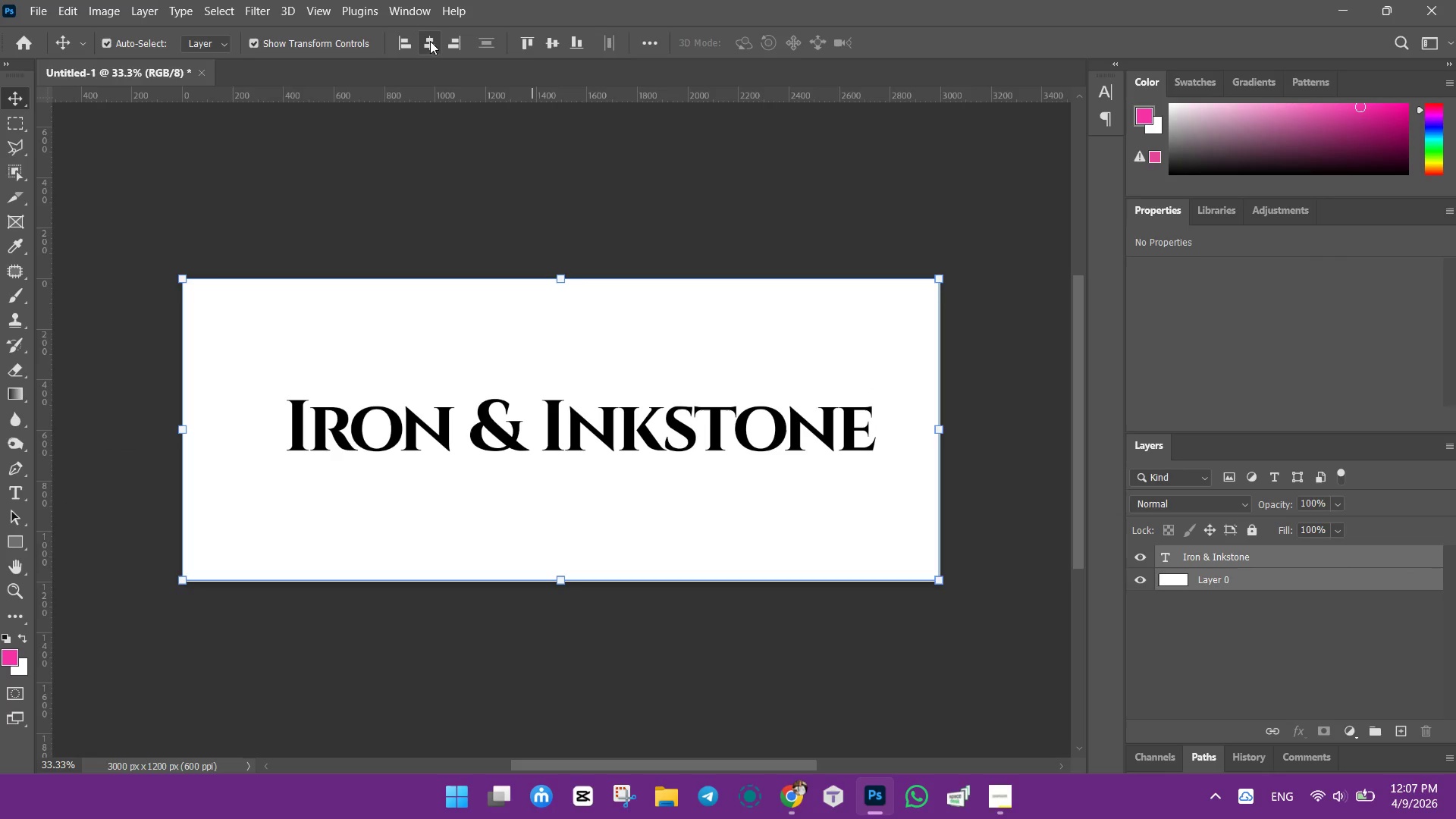 
left_click([433, 39])
 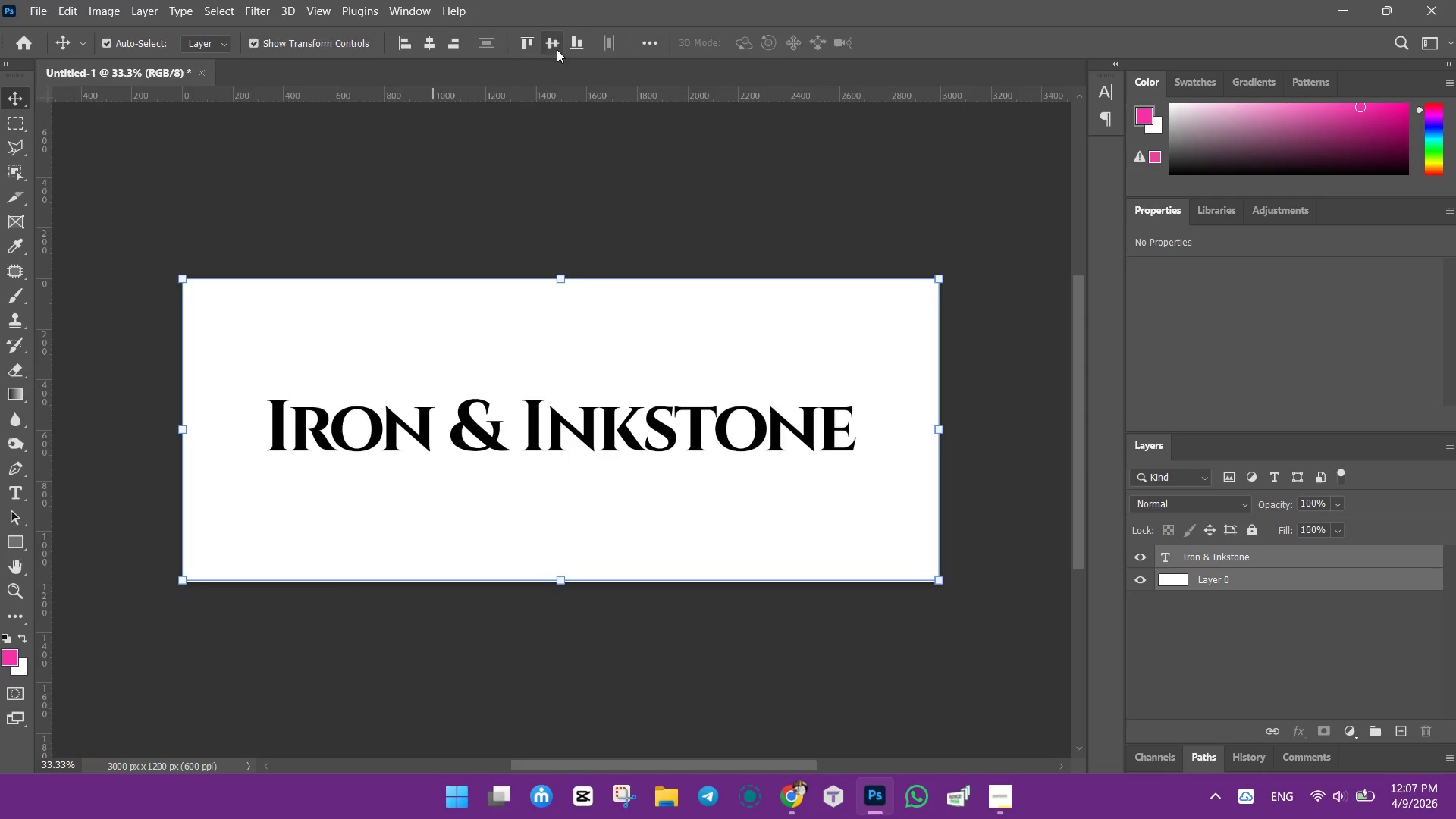 
left_click([552, 38])
 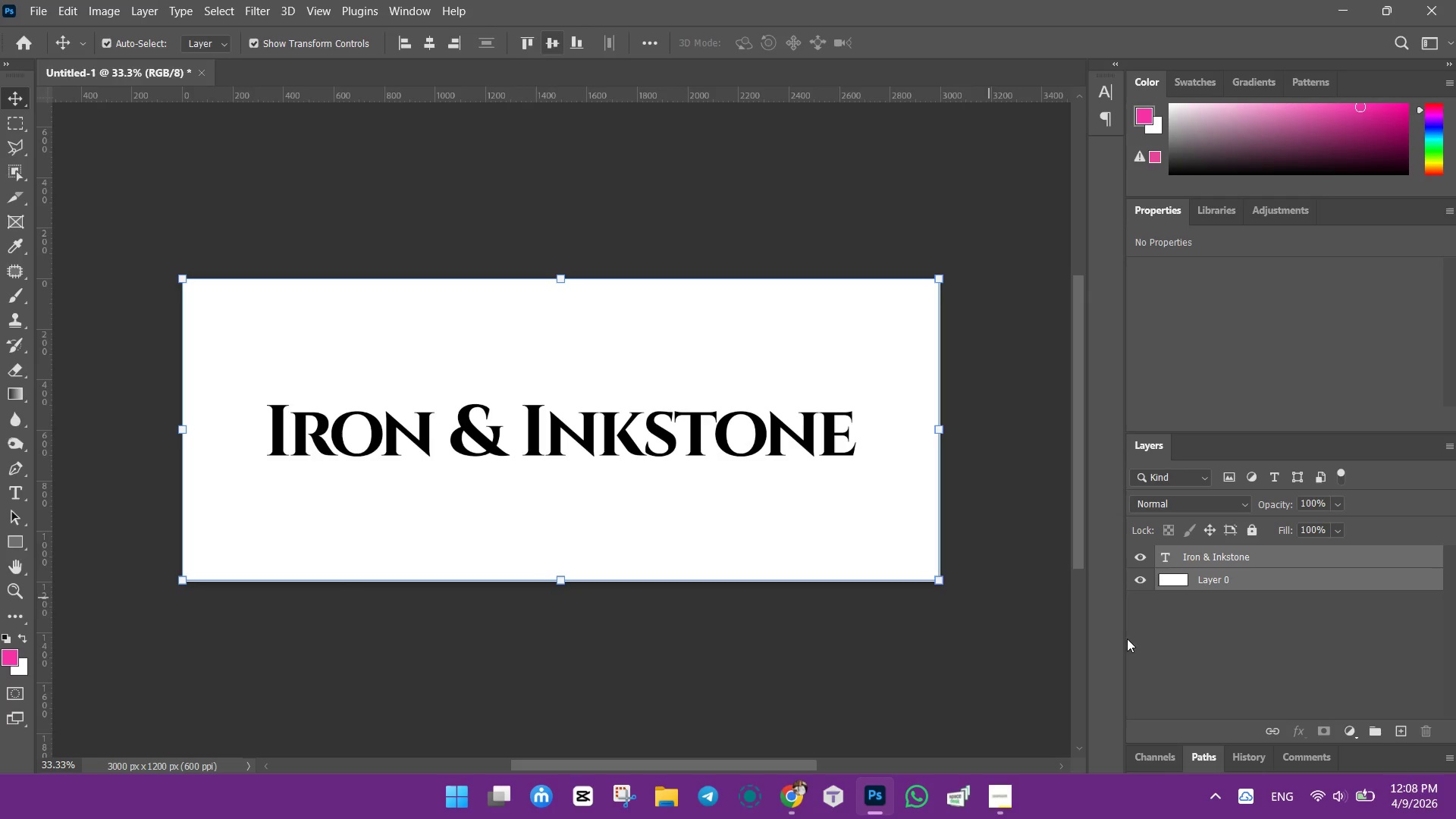 
left_click([1191, 639])
 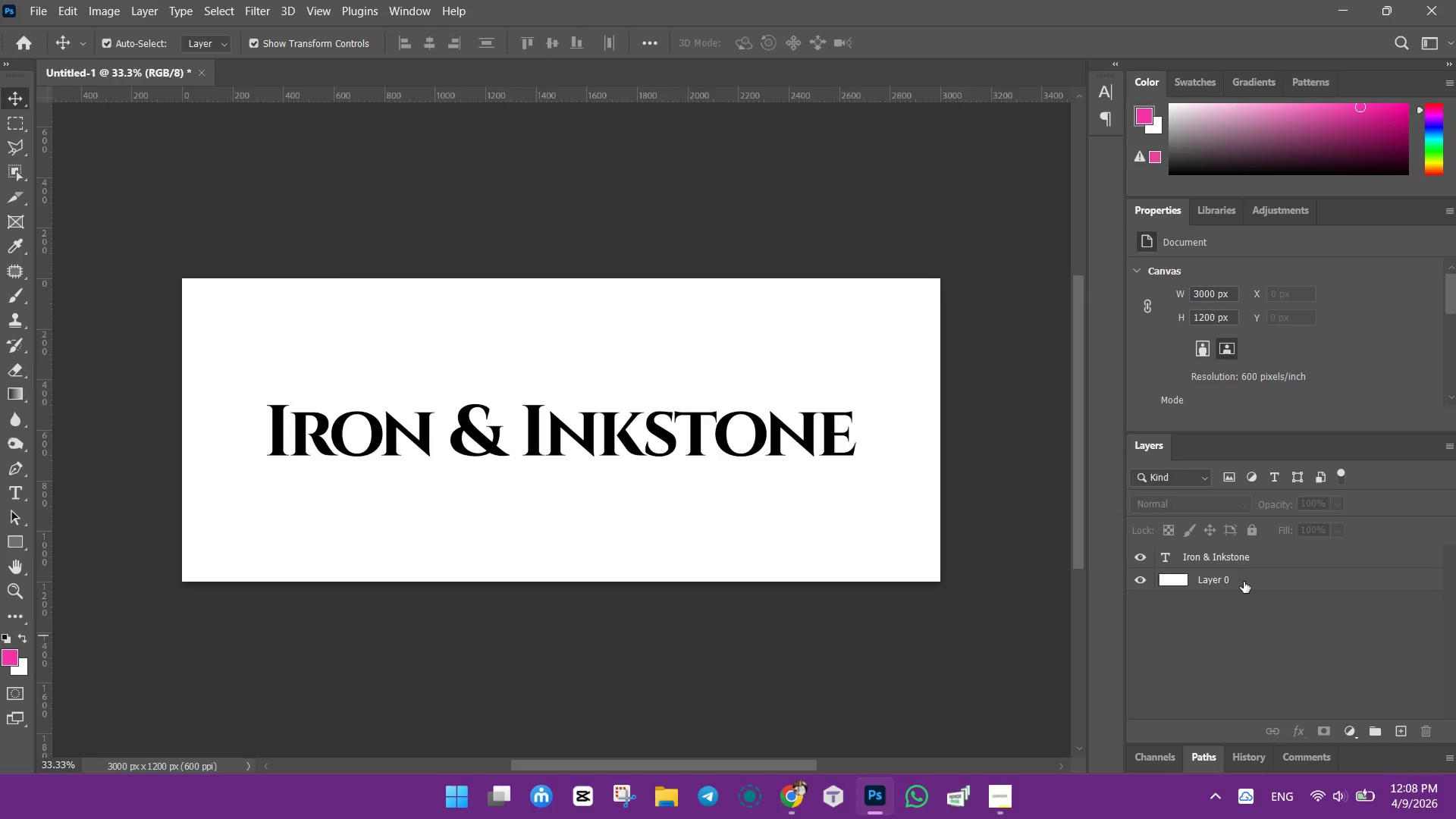 
left_click([1244, 582])
 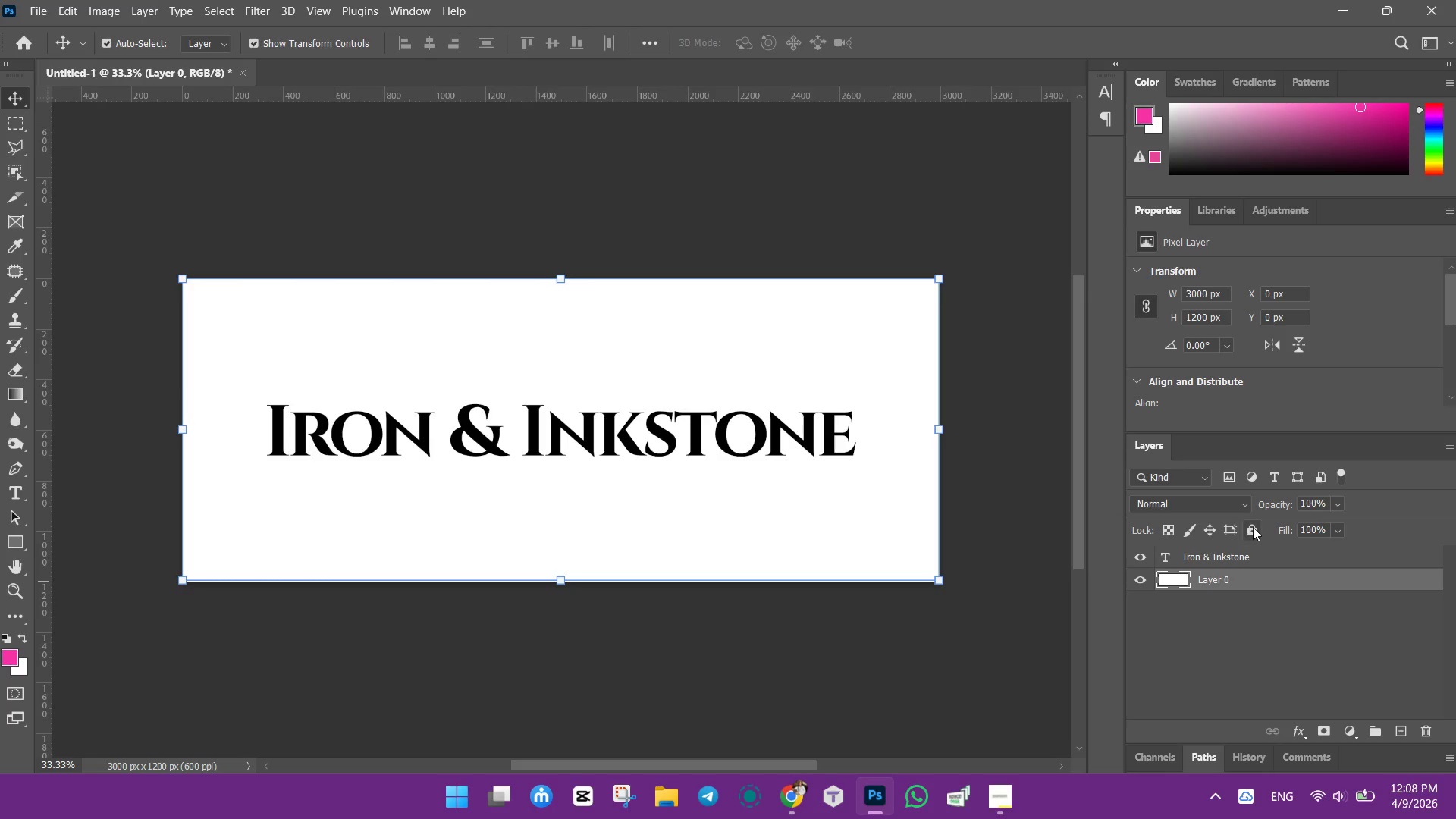 
left_click([1253, 526])
 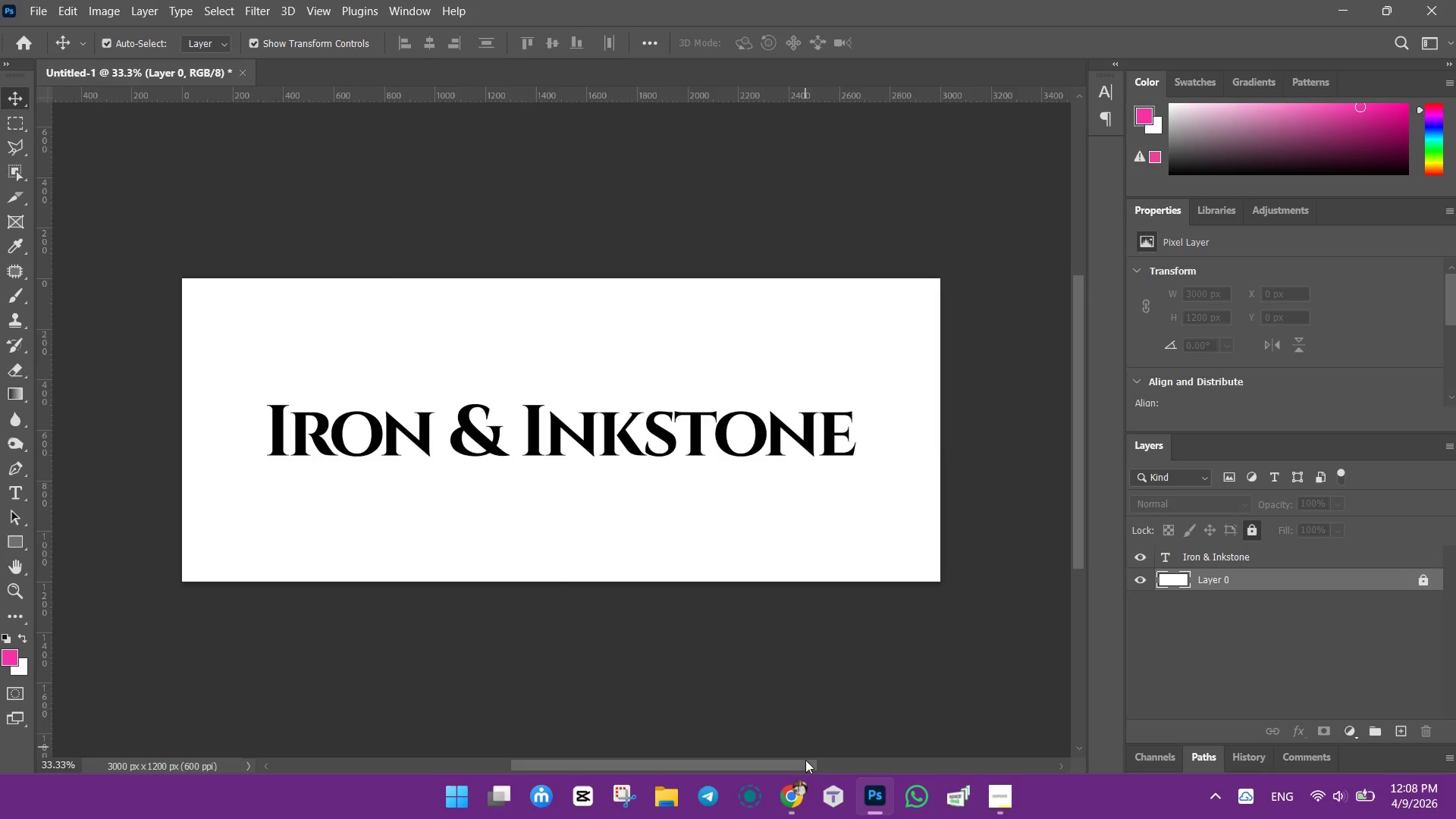 
left_click([792, 794])
 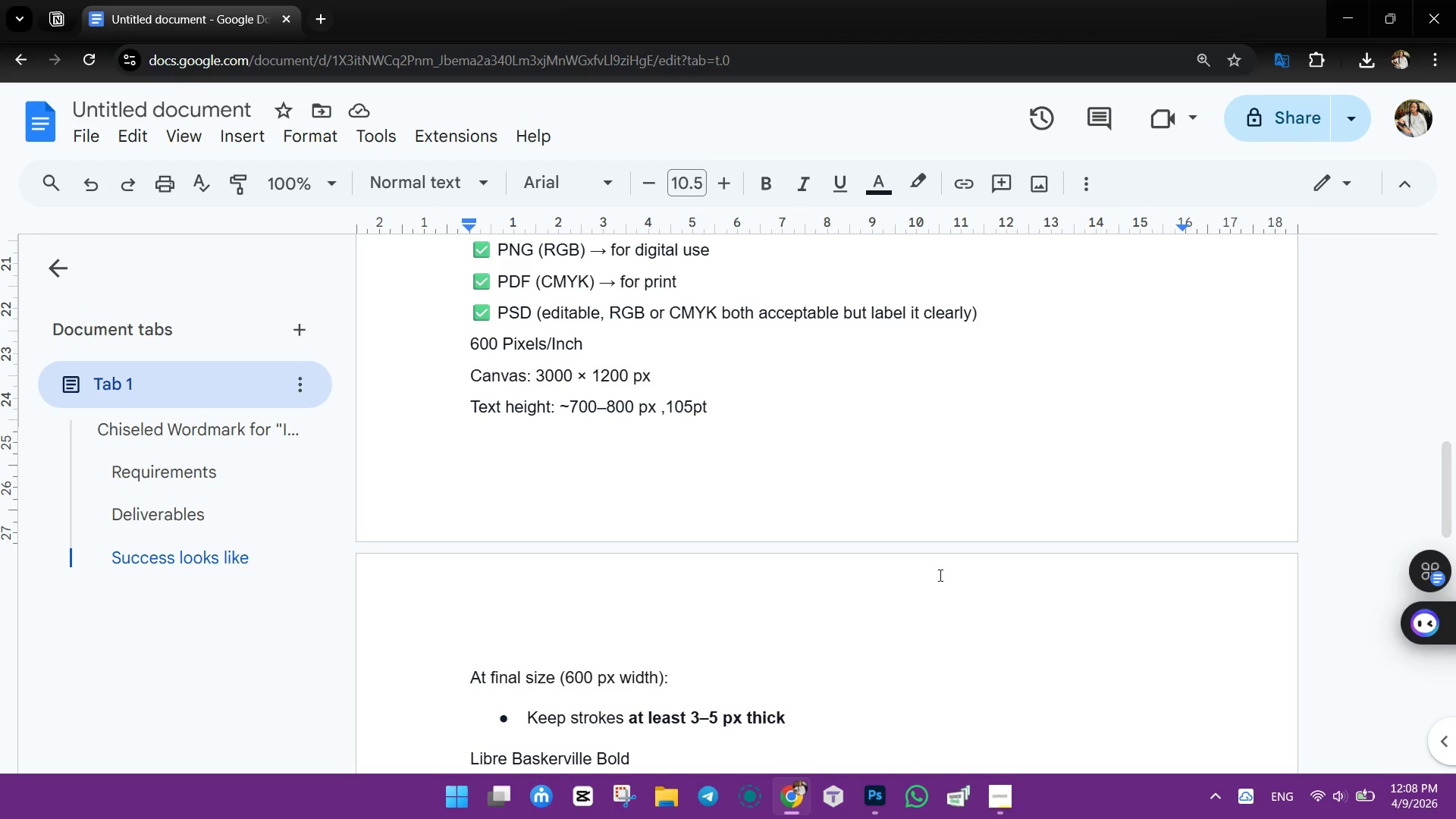 
scroll: coordinate [909, 594], scroll_direction: down, amount: 4.0
 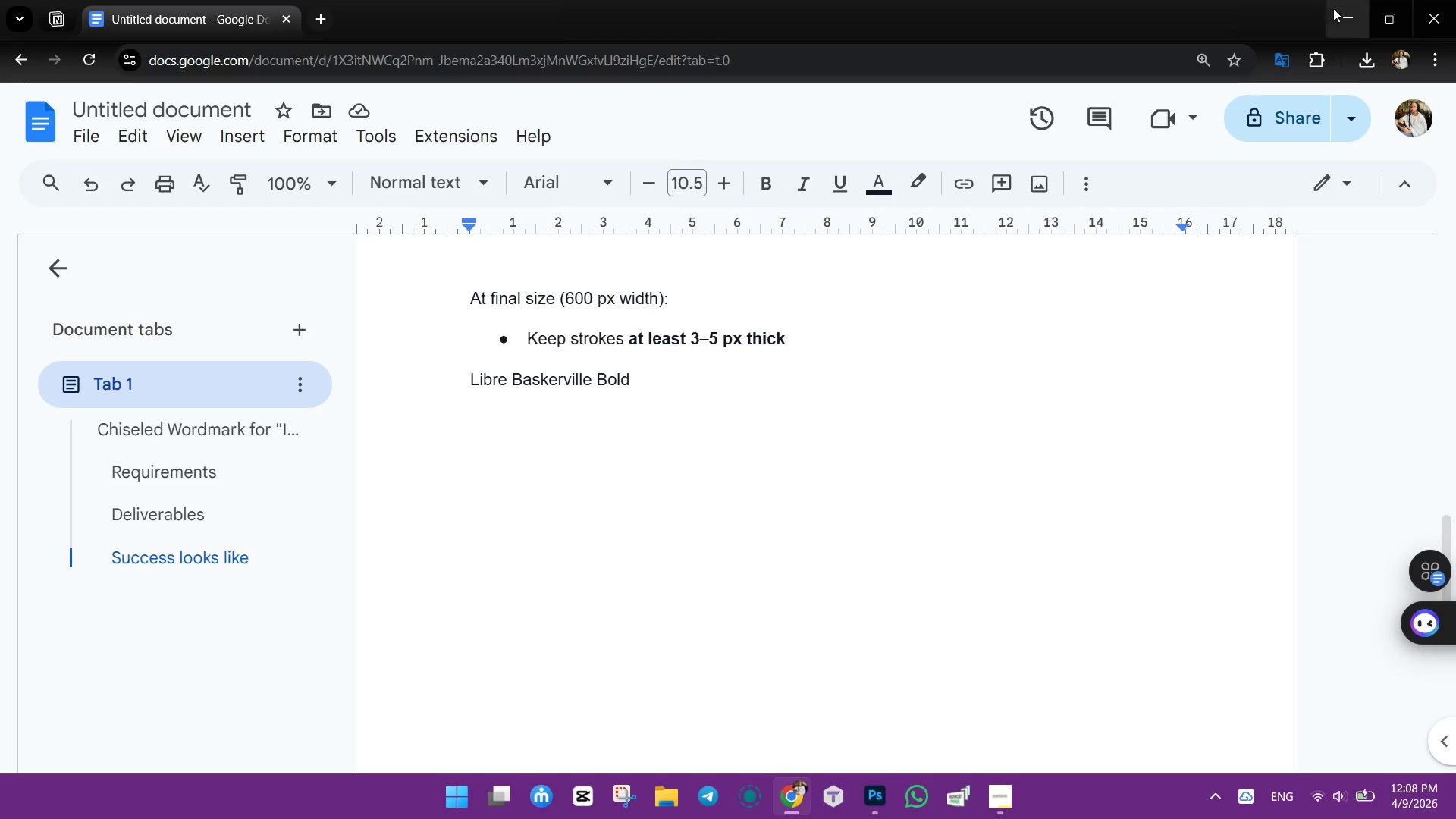 
scroll: coordinate [826, 613], scroll_direction: up, amount: 4.0
 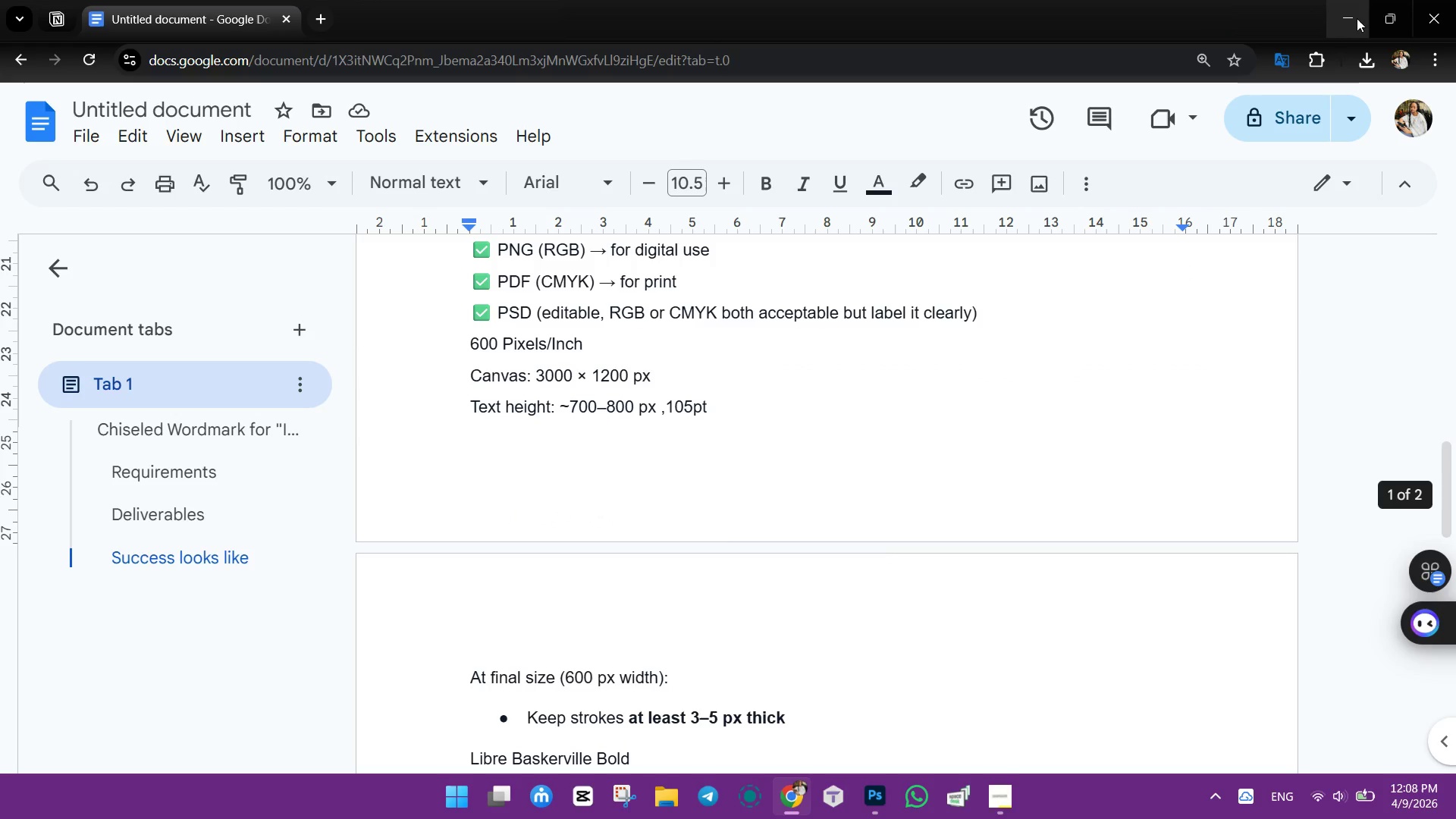 
left_click([1351, 10])
 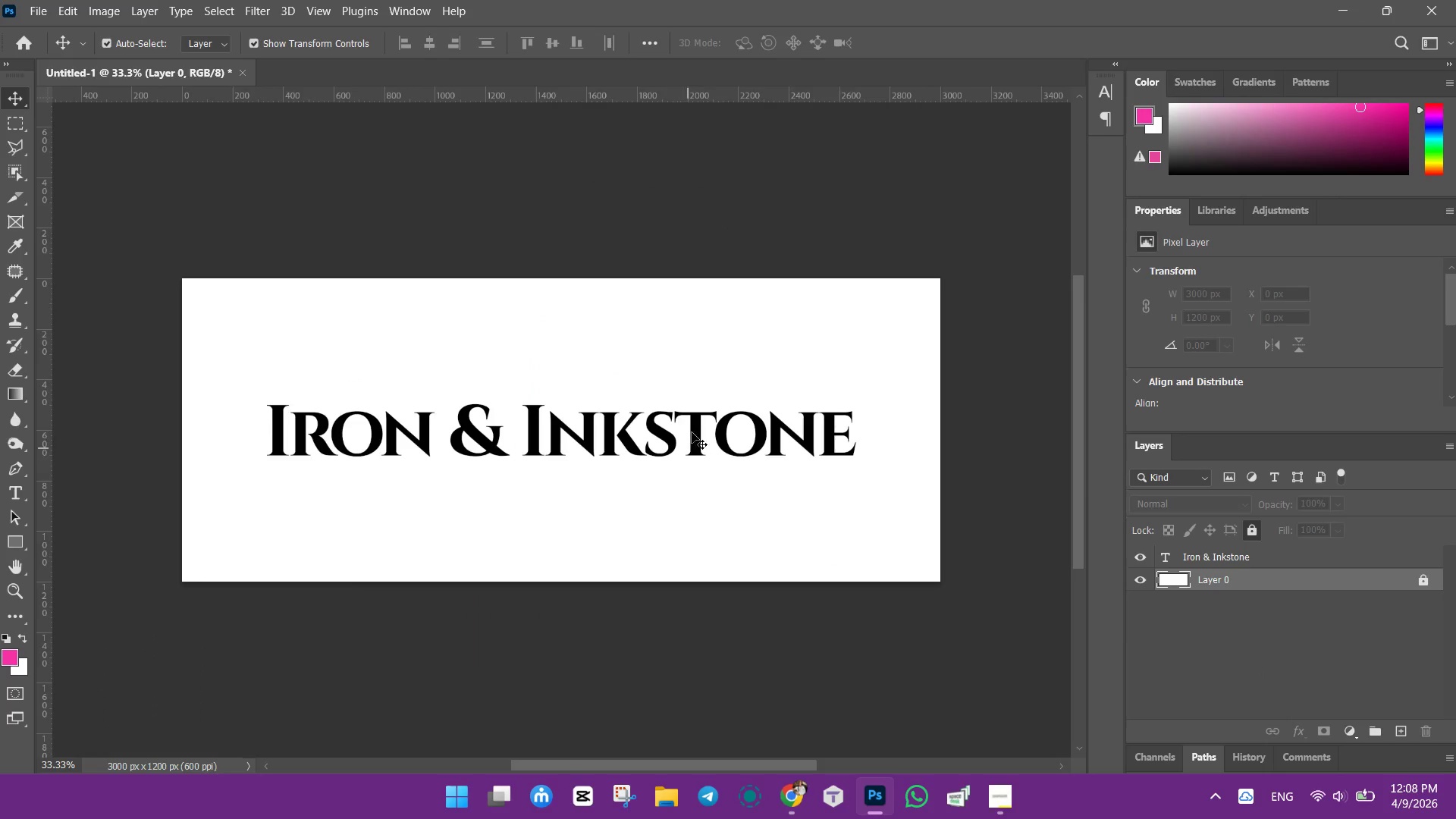 
left_click([689, 425])
 